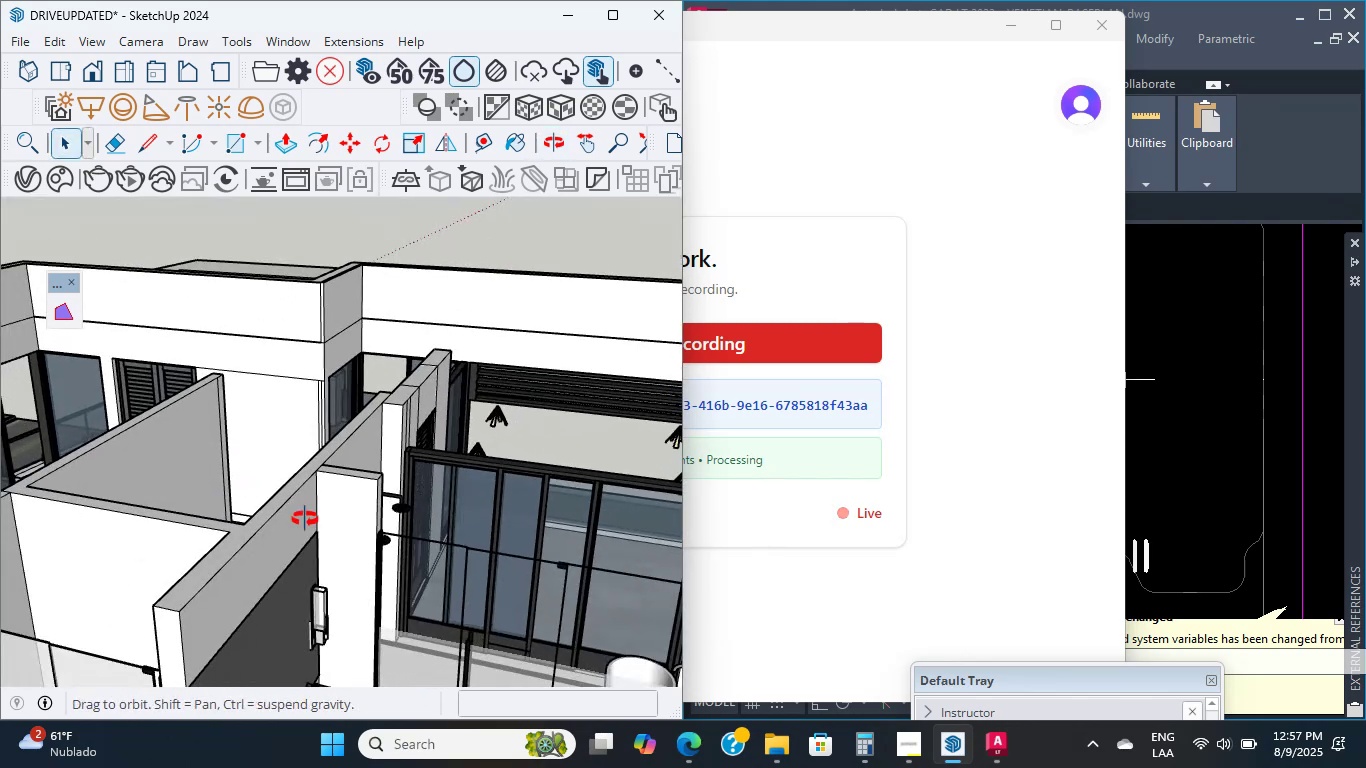 
scroll: coordinate [213, 524], scroll_direction: up, amount: 27.0
 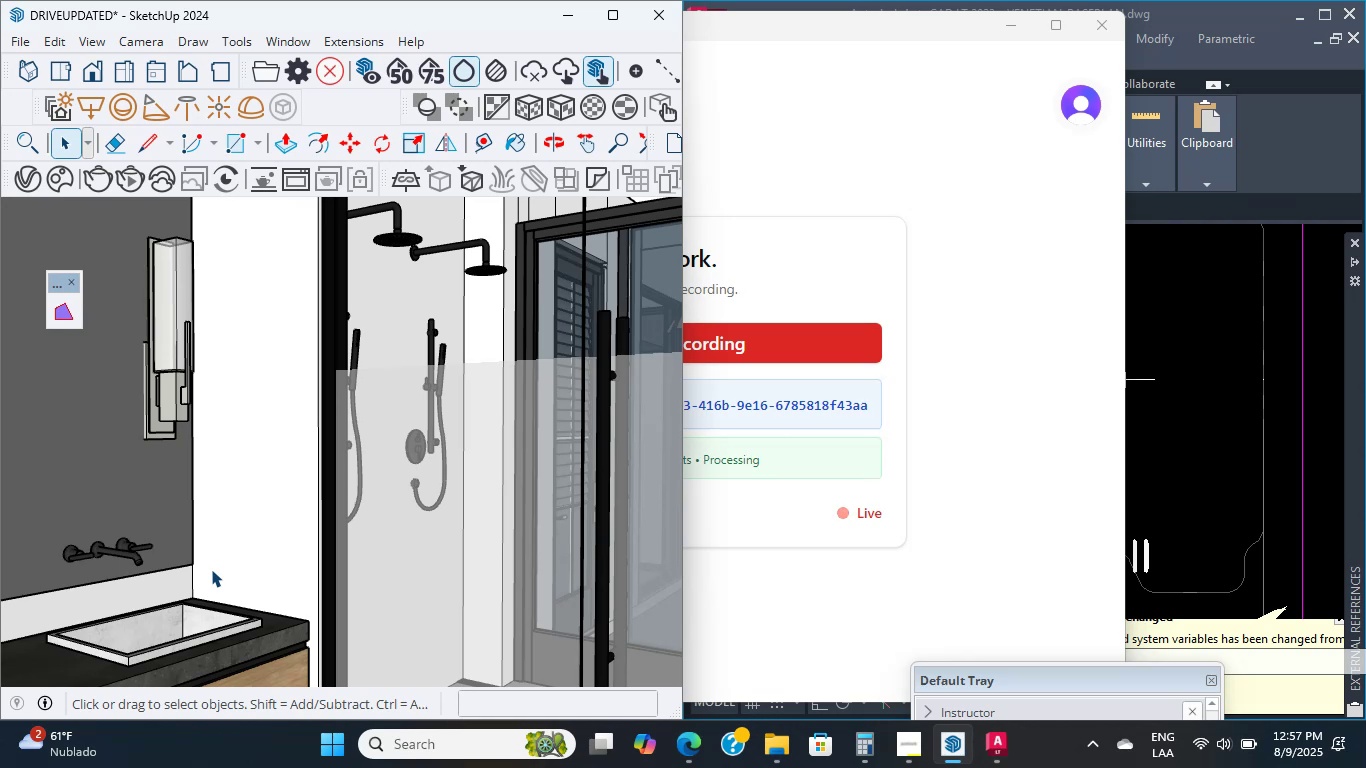 
wait(20.43)
 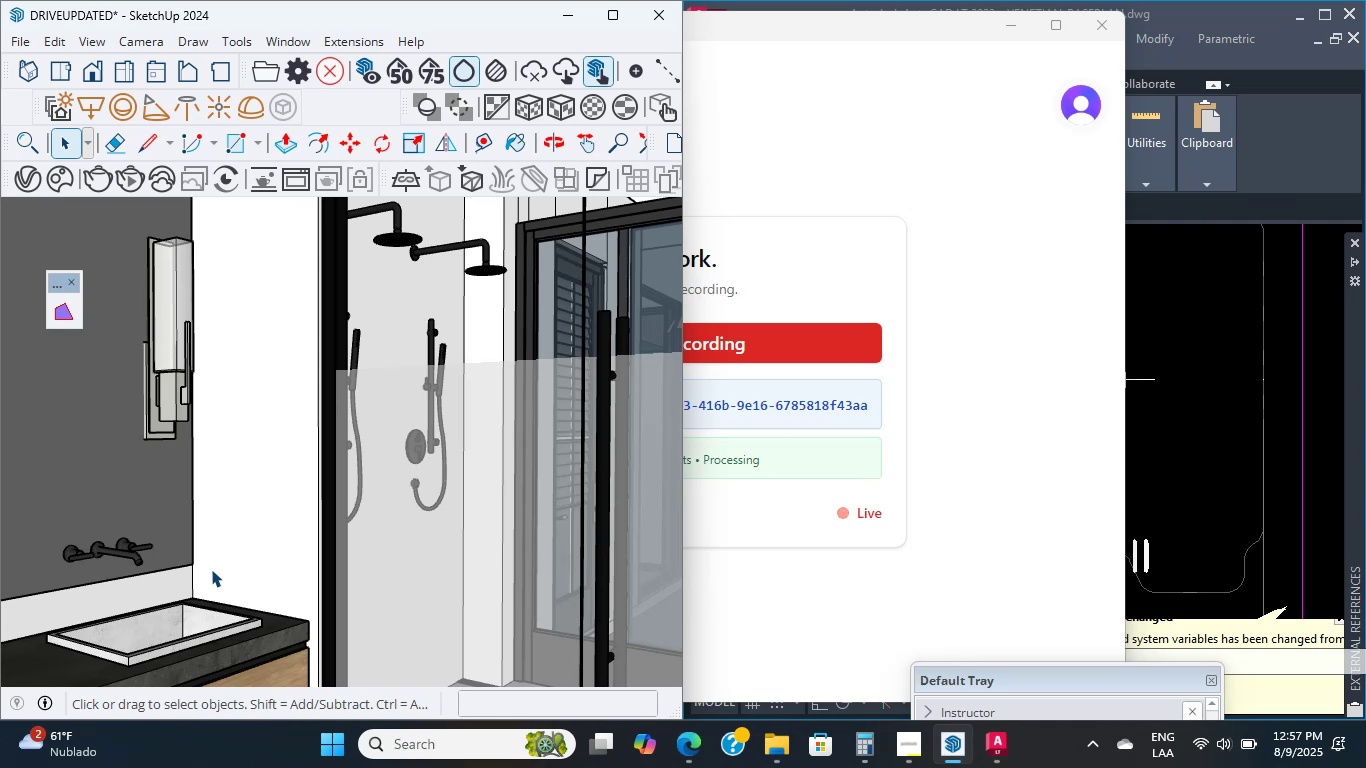 
scroll: coordinate [236, 544], scroll_direction: up, amount: 5.0
 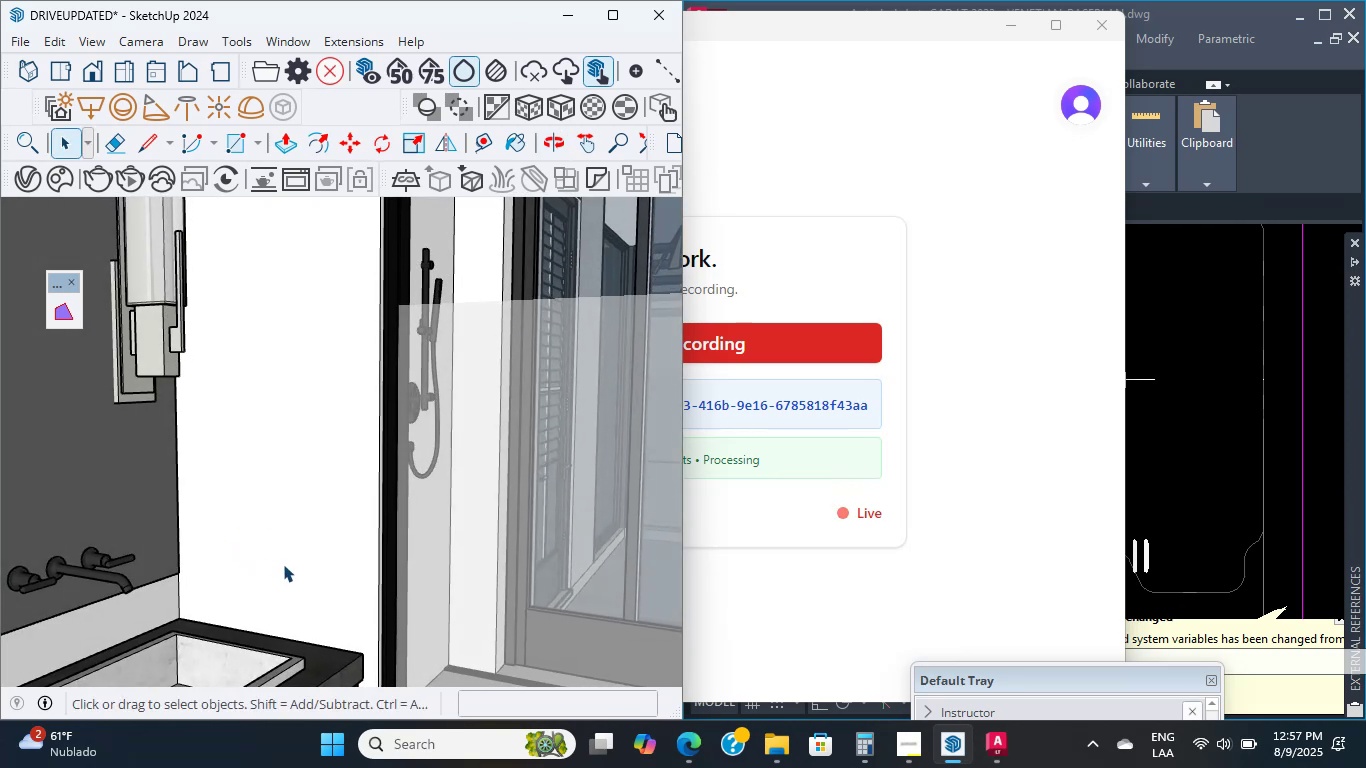 
wait(9.36)
 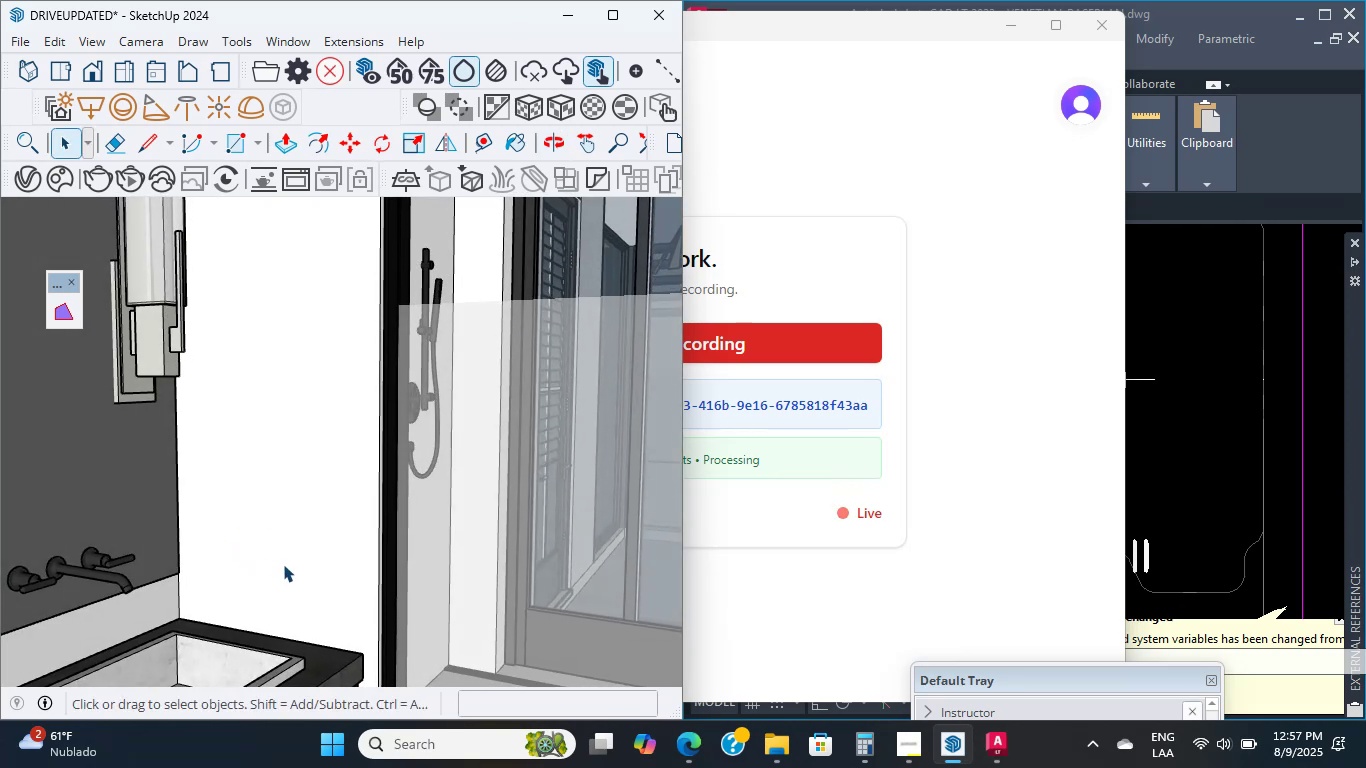 
scroll: coordinate [386, 558], scroll_direction: up, amount: 10.0
 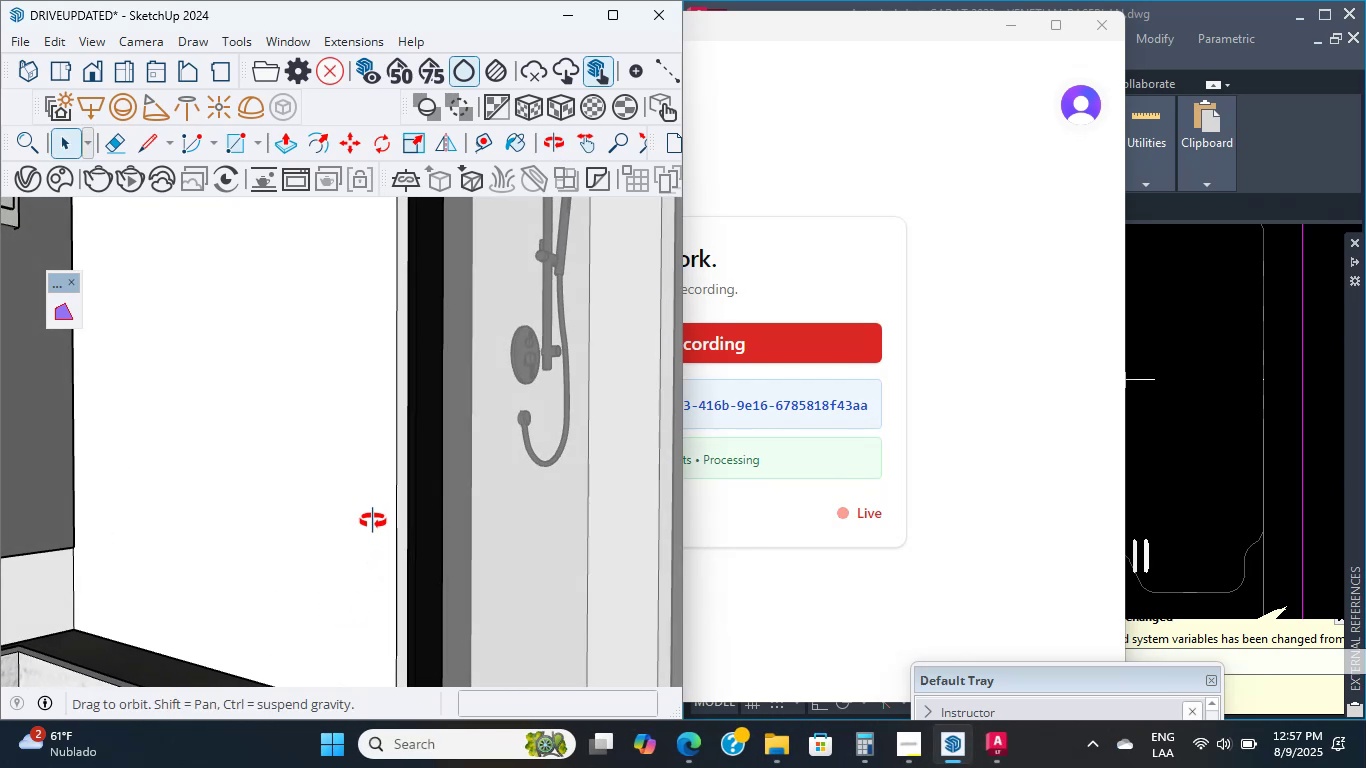 
scroll: coordinate [373, 521], scroll_direction: down, amount: 1.0
 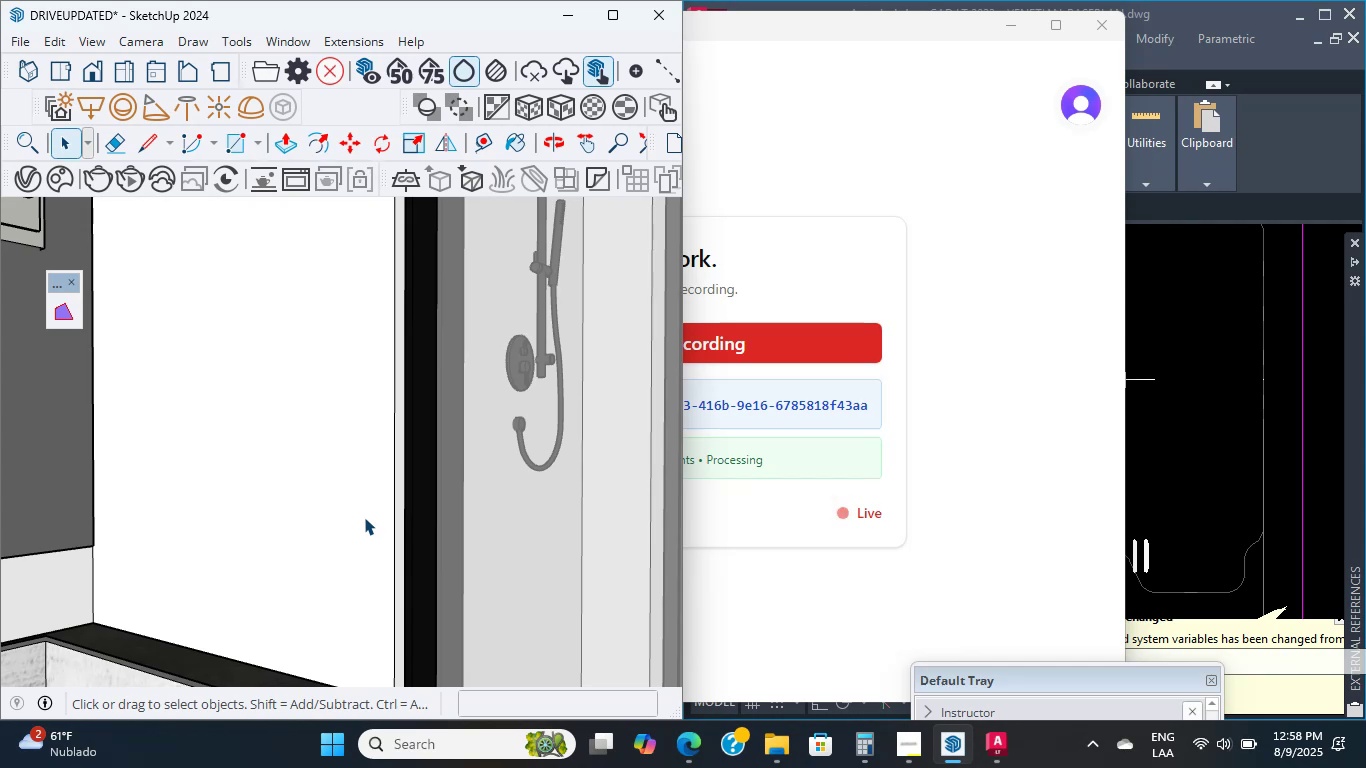 
wait(20.16)
 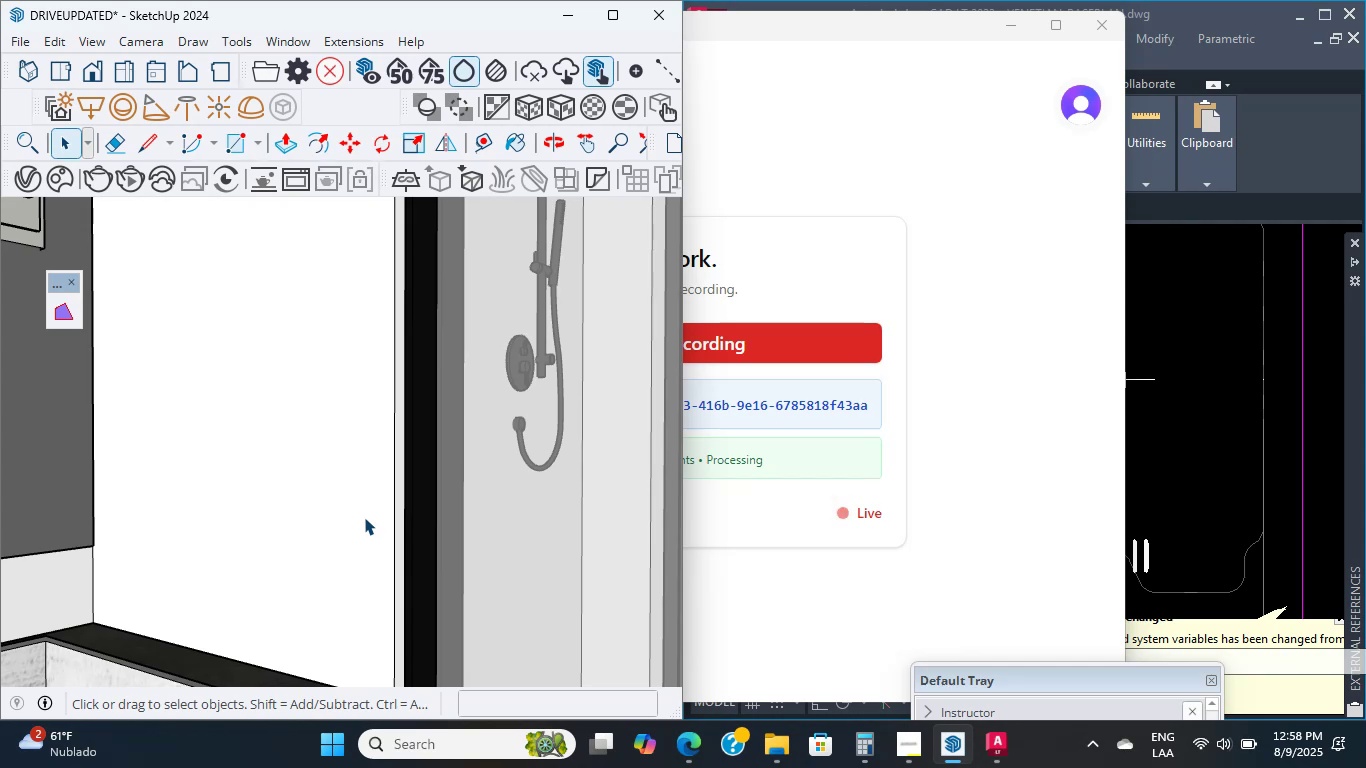 
scroll: coordinate [514, 401], scroll_direction: up, amount: 7.0
 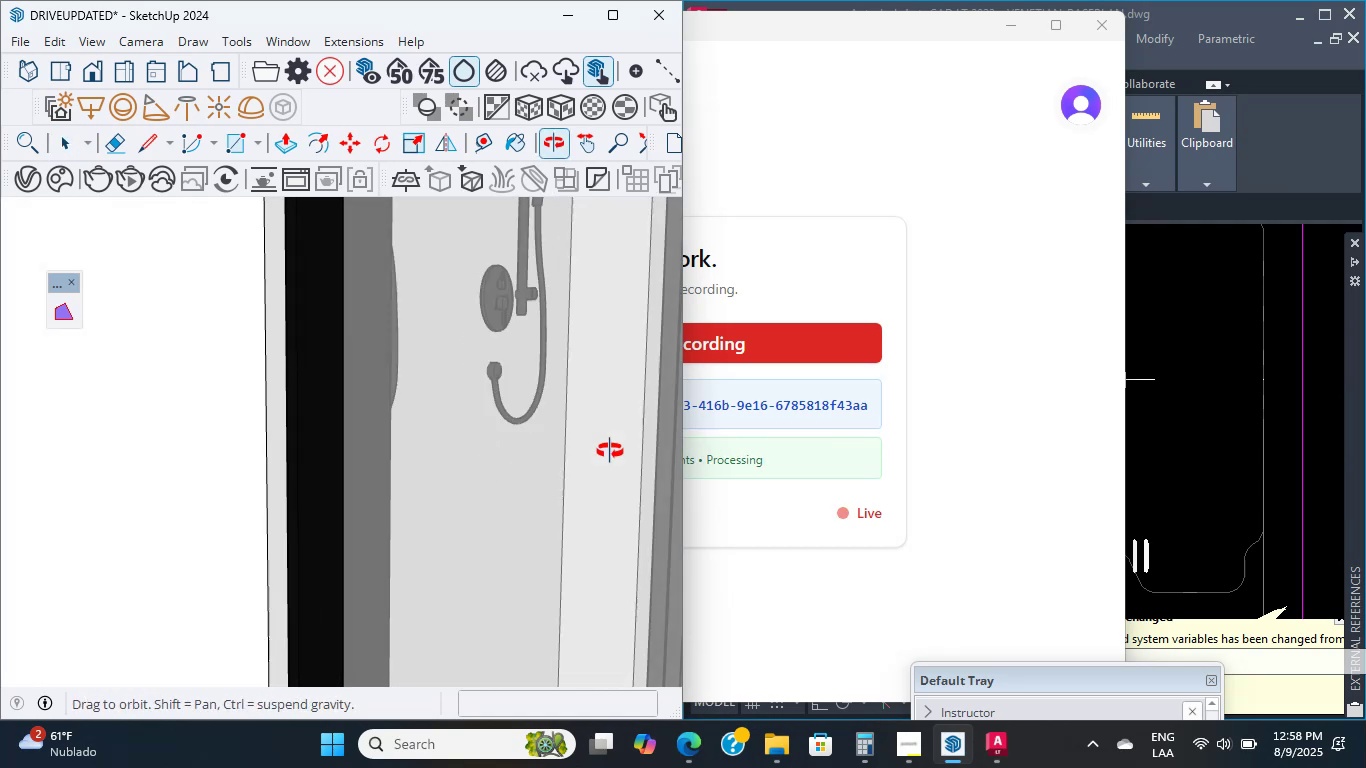 
scroll: coordinate [420, 537], scroll_direction: down, amount: 21.0
 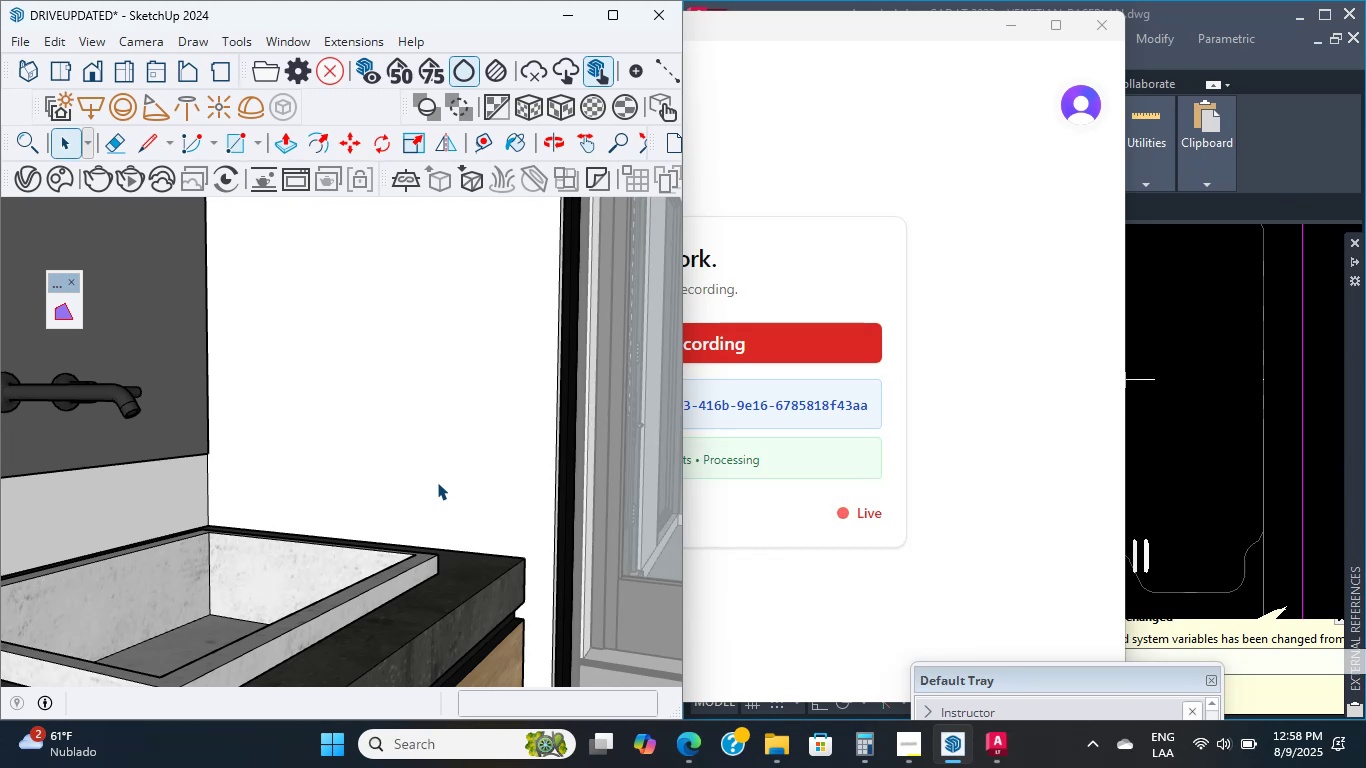 
wait(23.9)
 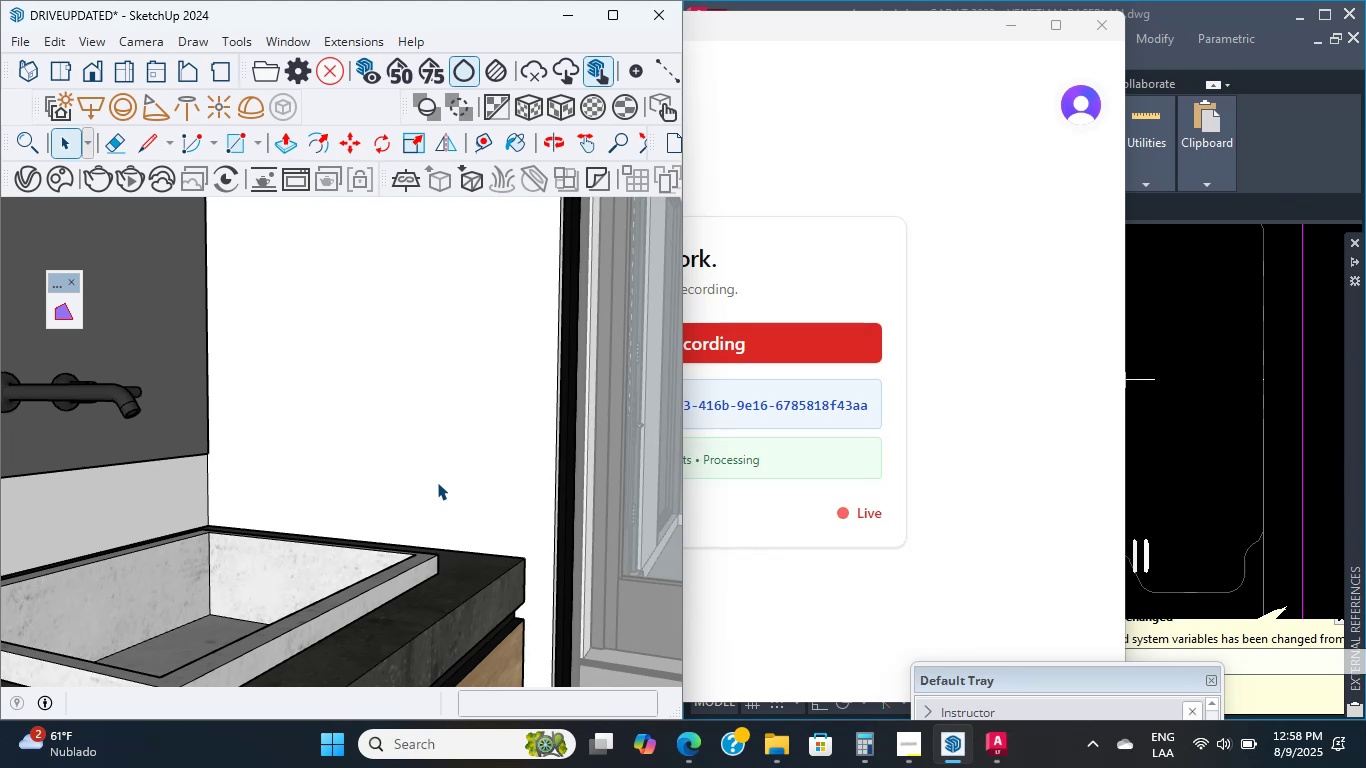 
scroll: coordinate [448, 477], scroll_direction: up, amount: 2.0
 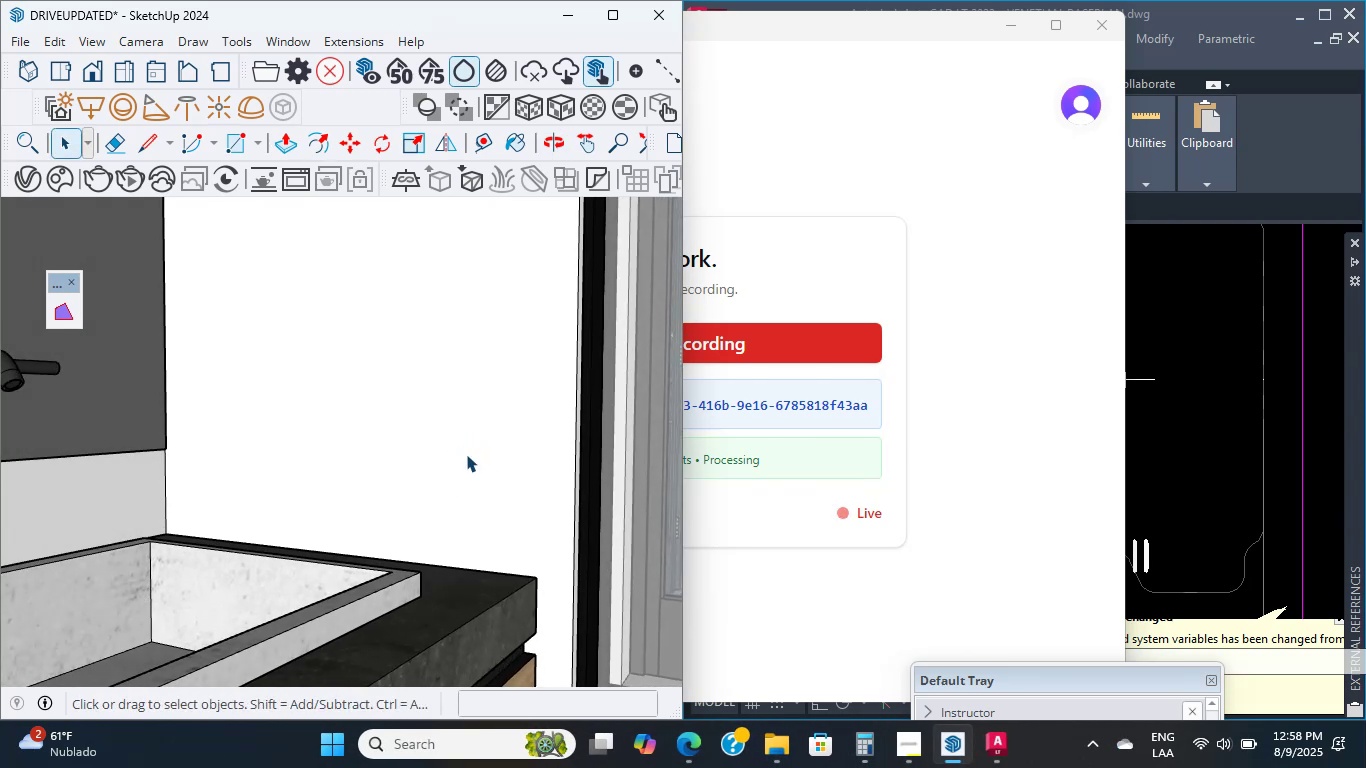 
wait(7.82)
 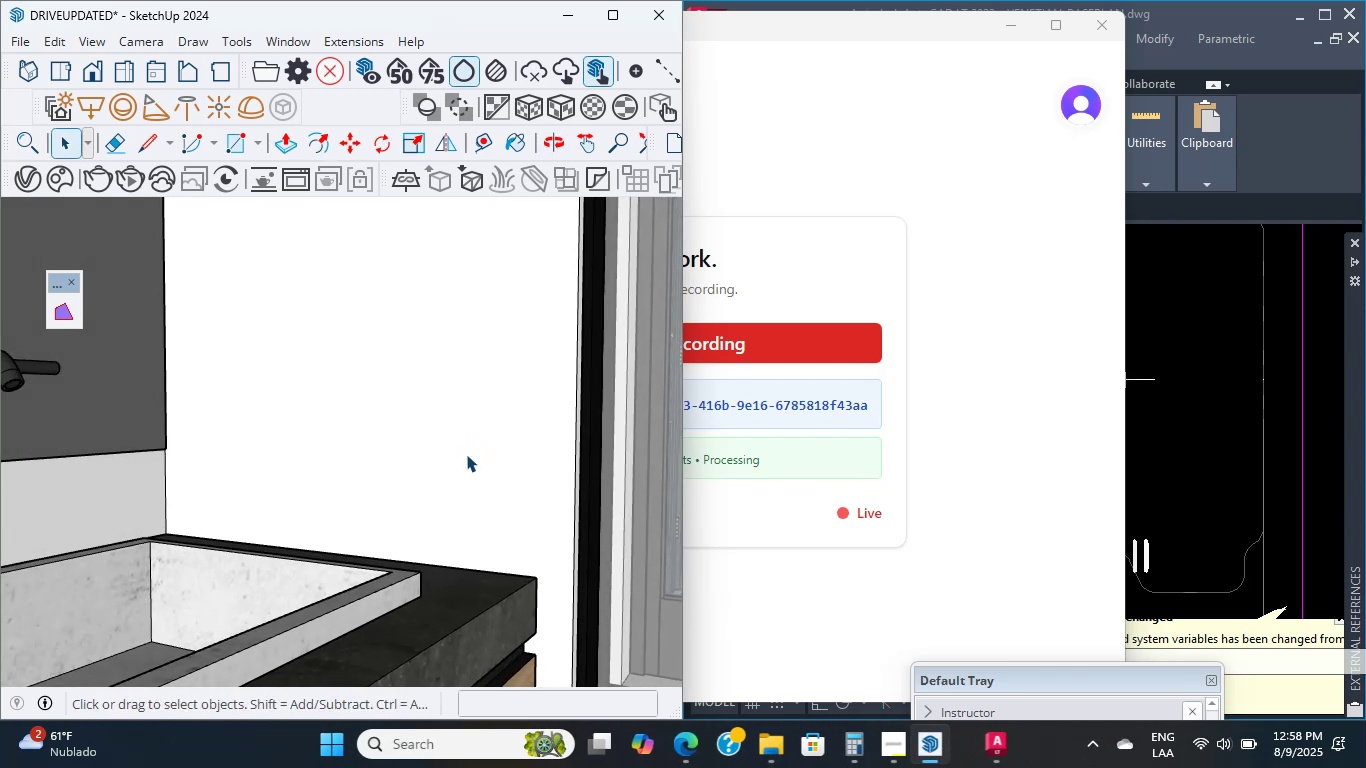 
scroll: coordinate [456, 464], scroll_direction: down, amount: 8.0
 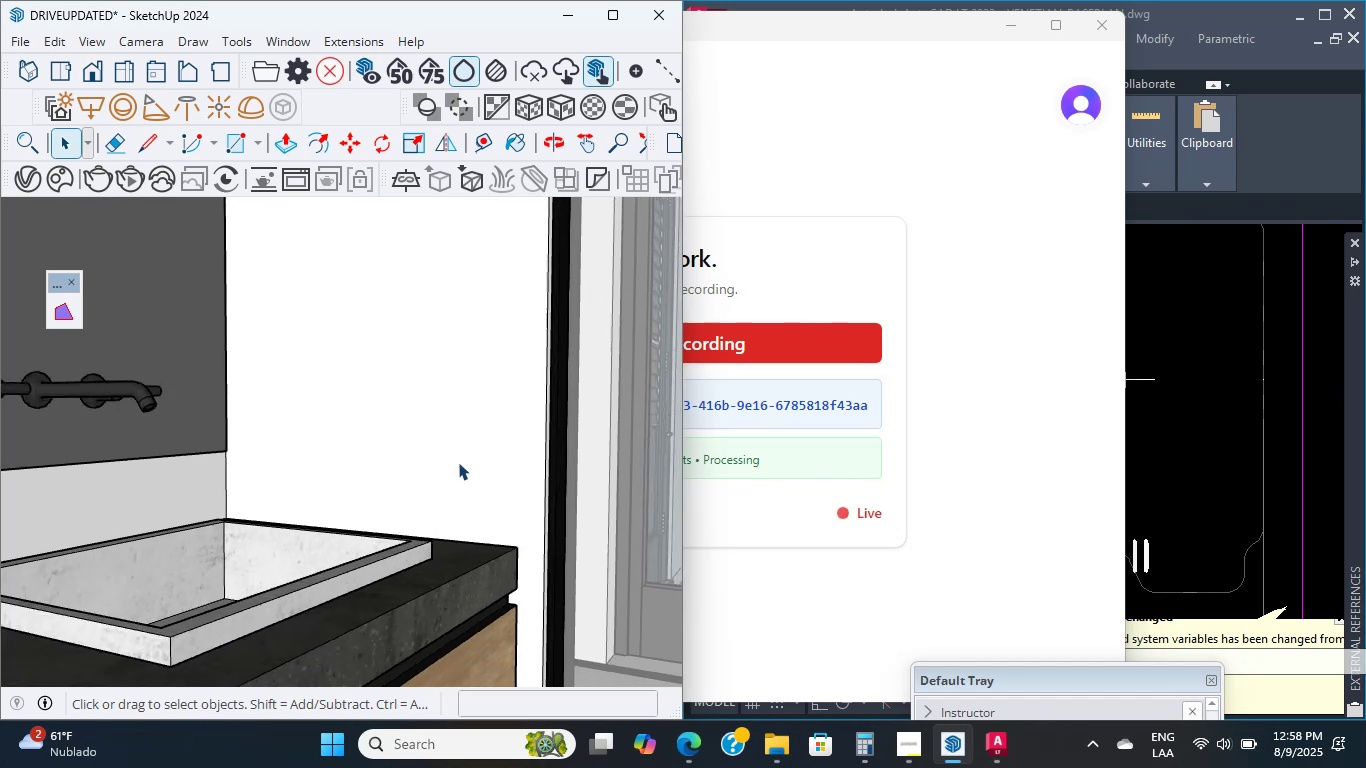 
hold_key(key=ShiftLeft, duration=0.33)
 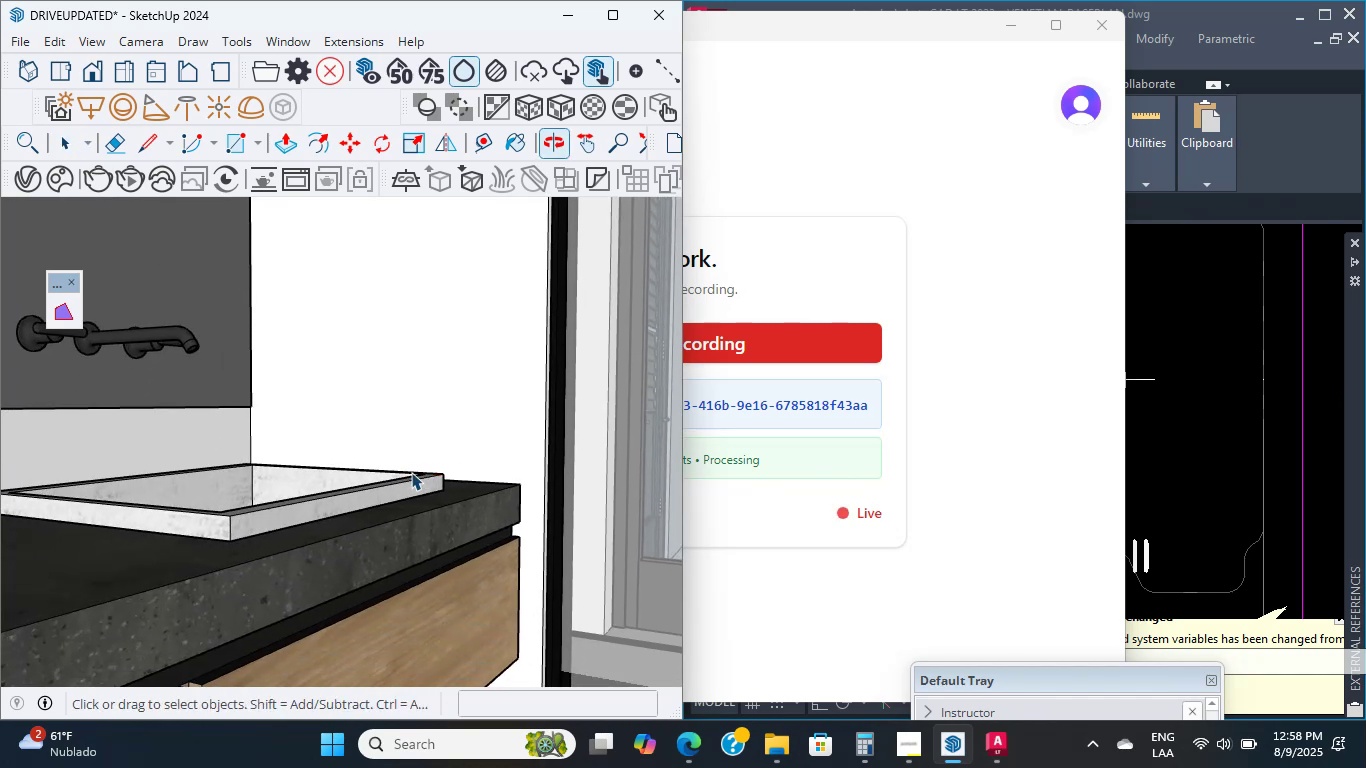 
scroll: coordinate [273, 553], scroll_direction: down, amount: 8.0
 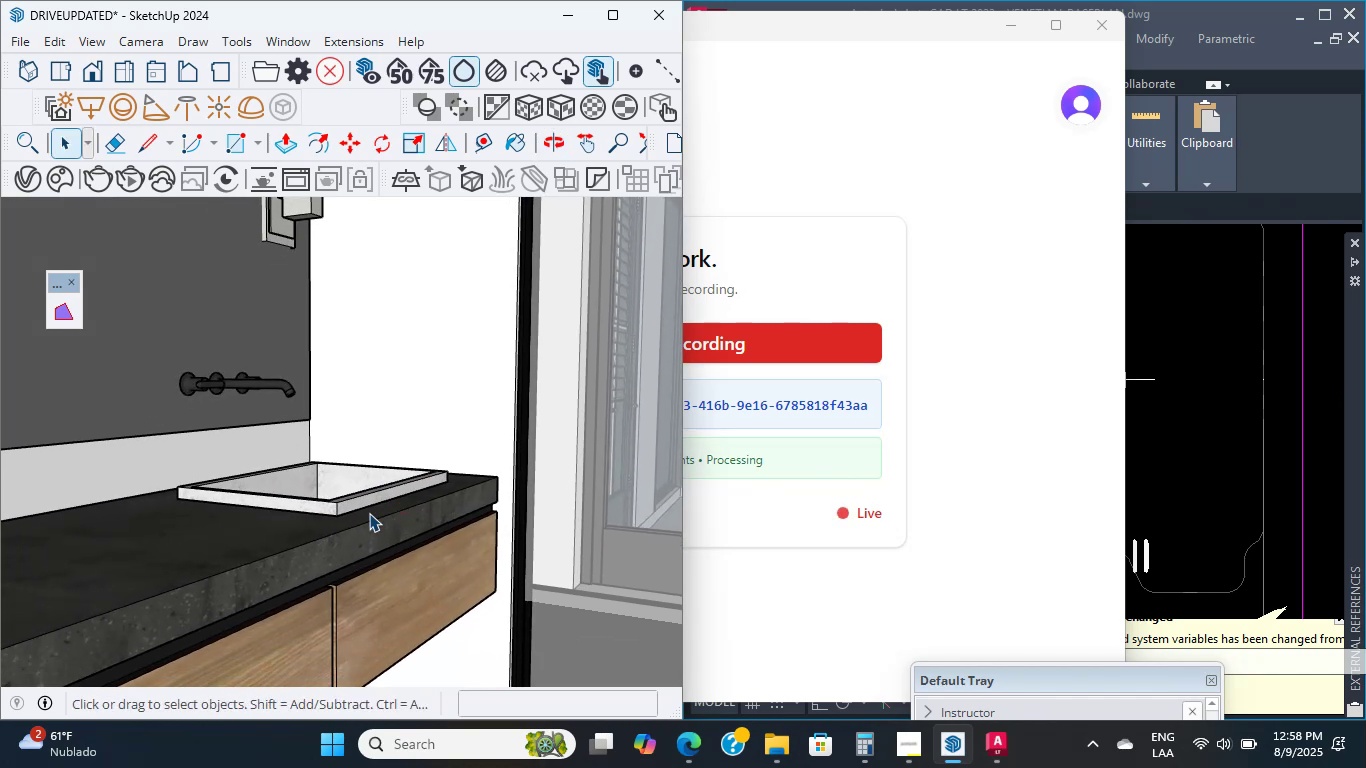 
hold_key(key=ShiftLeft, duration=0.6)
 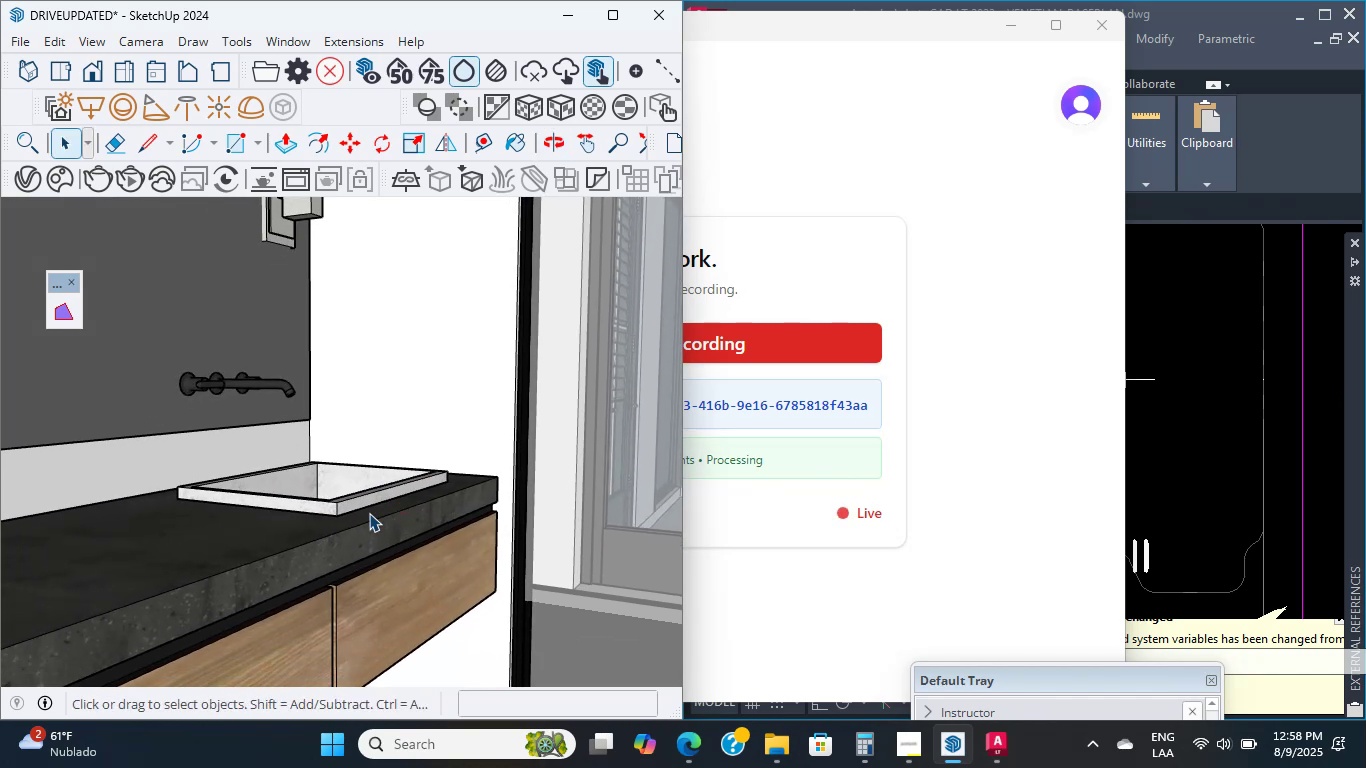 
scroll: coordinate [256, 542], scroll_direction: up, amount: 4.0
 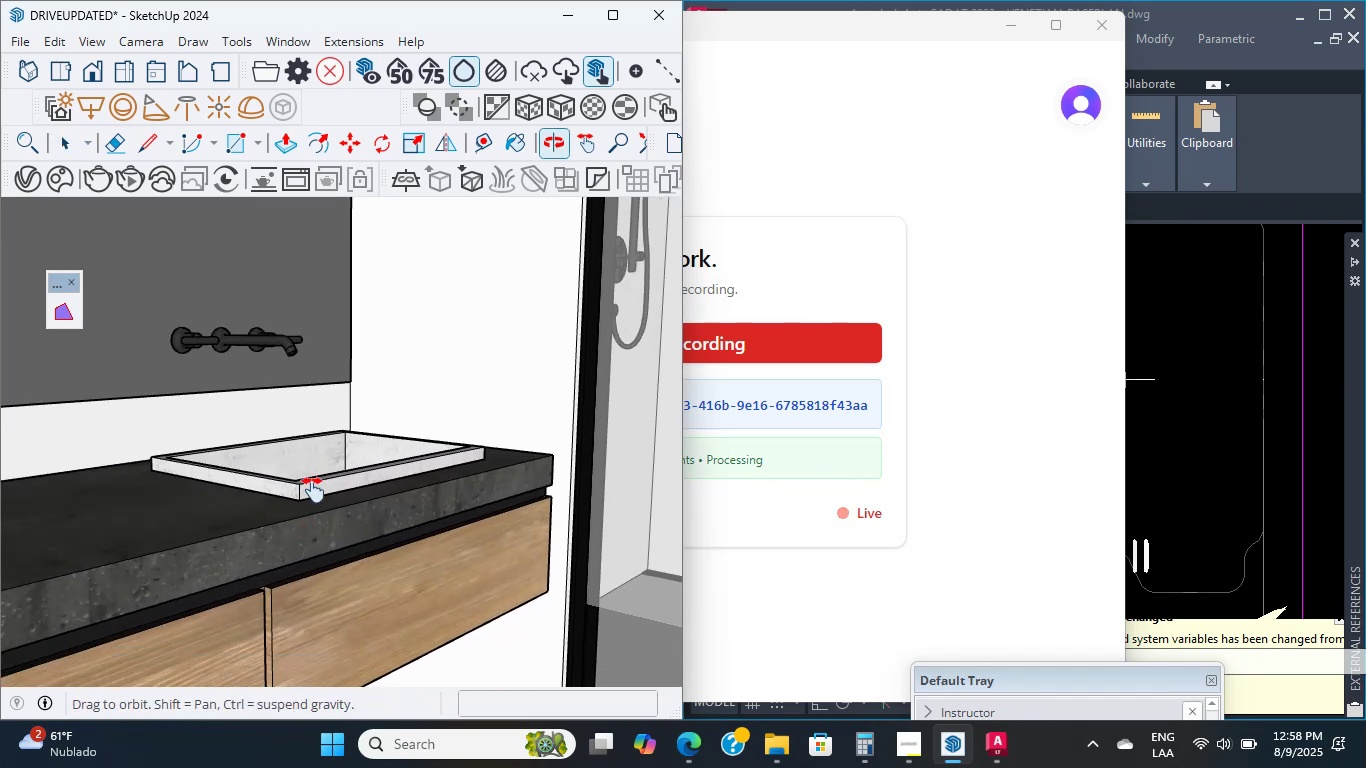 
hold_key(key=ShiftLeft, duration=4.4)
scroll: coordinate [396, 475], scroll_direction: down, amount: 3.0
 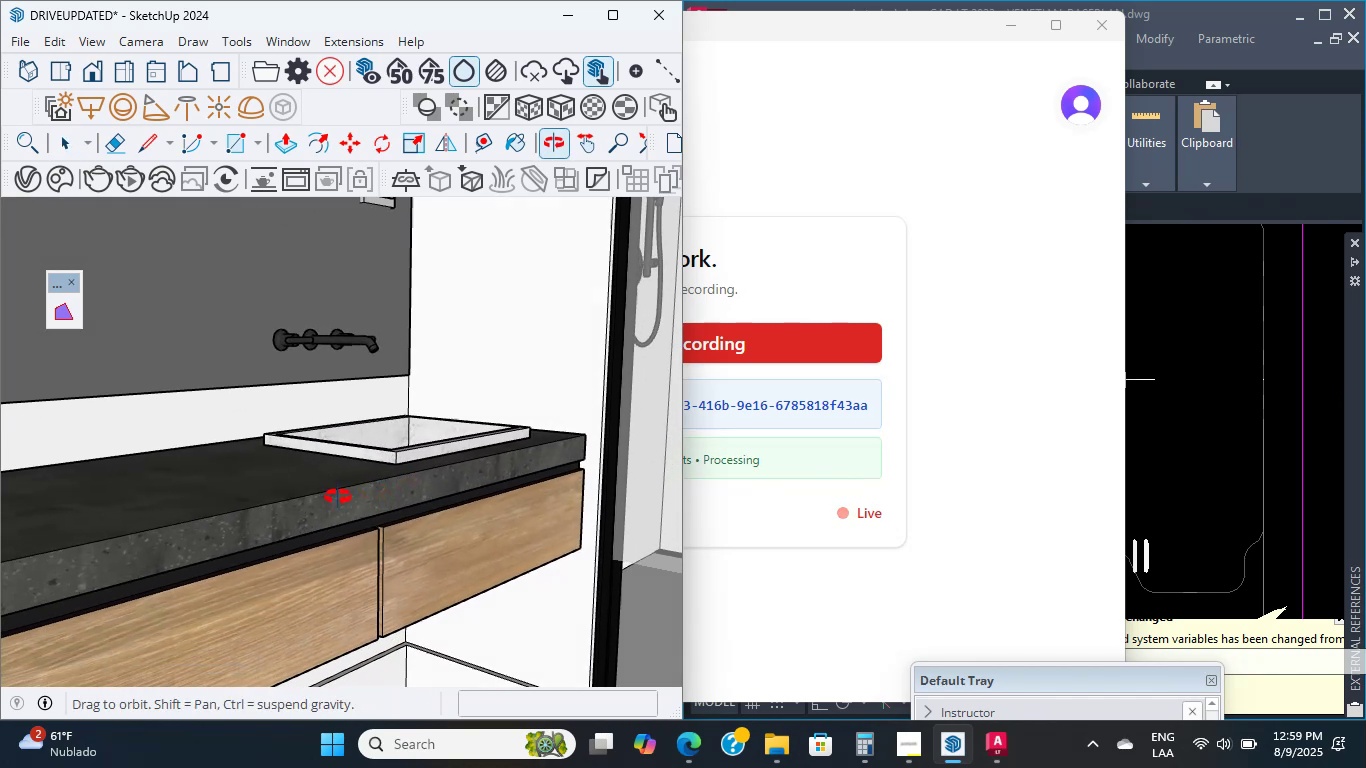 
hold_key(key=ShiftLeft, duration=1.11)
 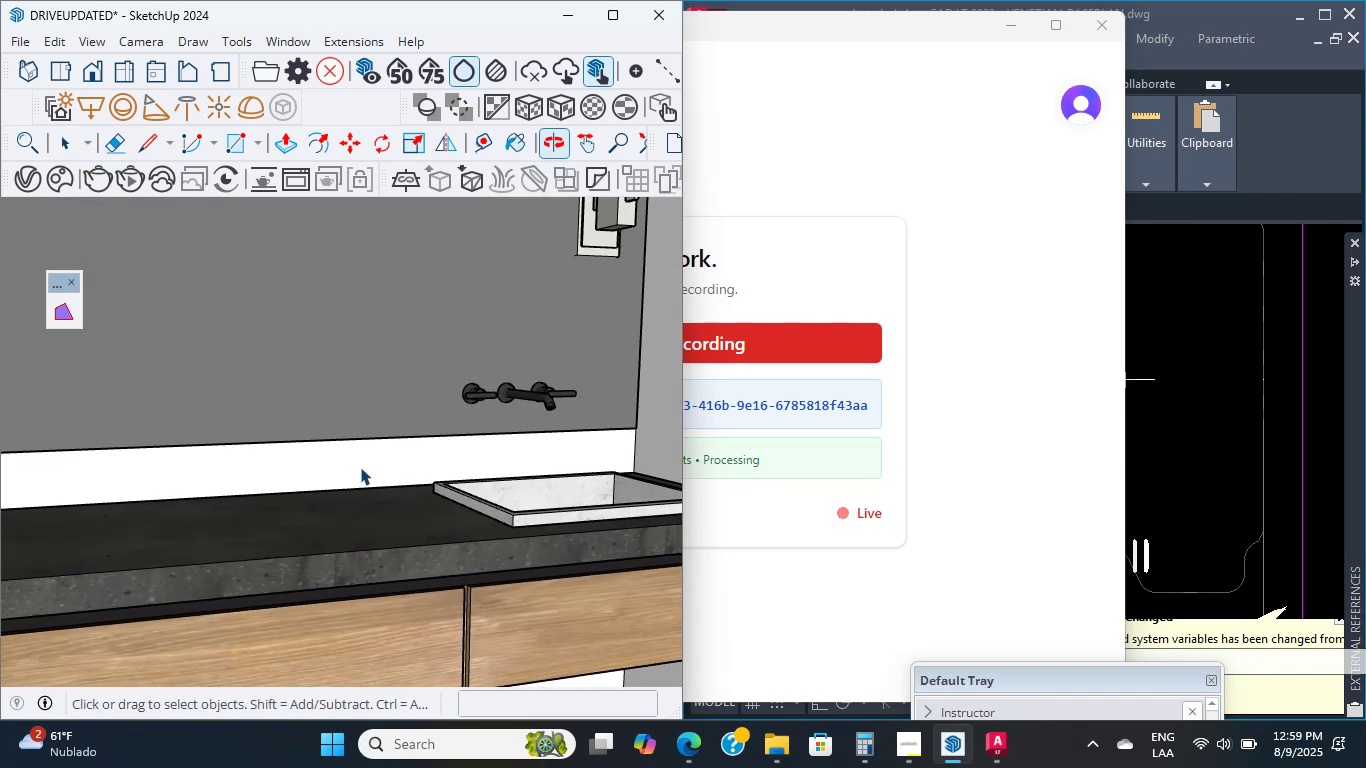 
scroll: coordinate [440, 496], scroll_direction: down, amount: 2.0
 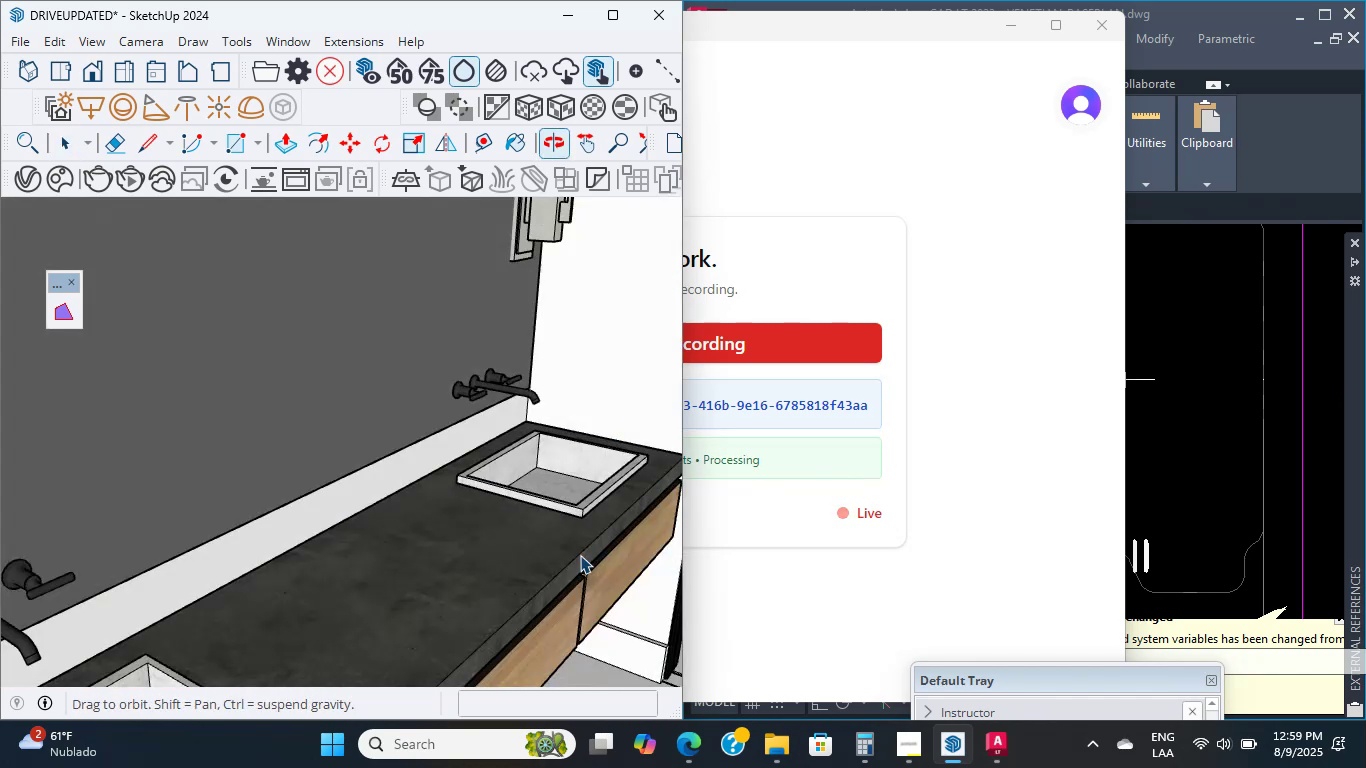 
hold_key(key=ShiftLeft, duration=1.78)
scroll: coordinate [568, 543], scroll_direction: down, amount: 1.0
 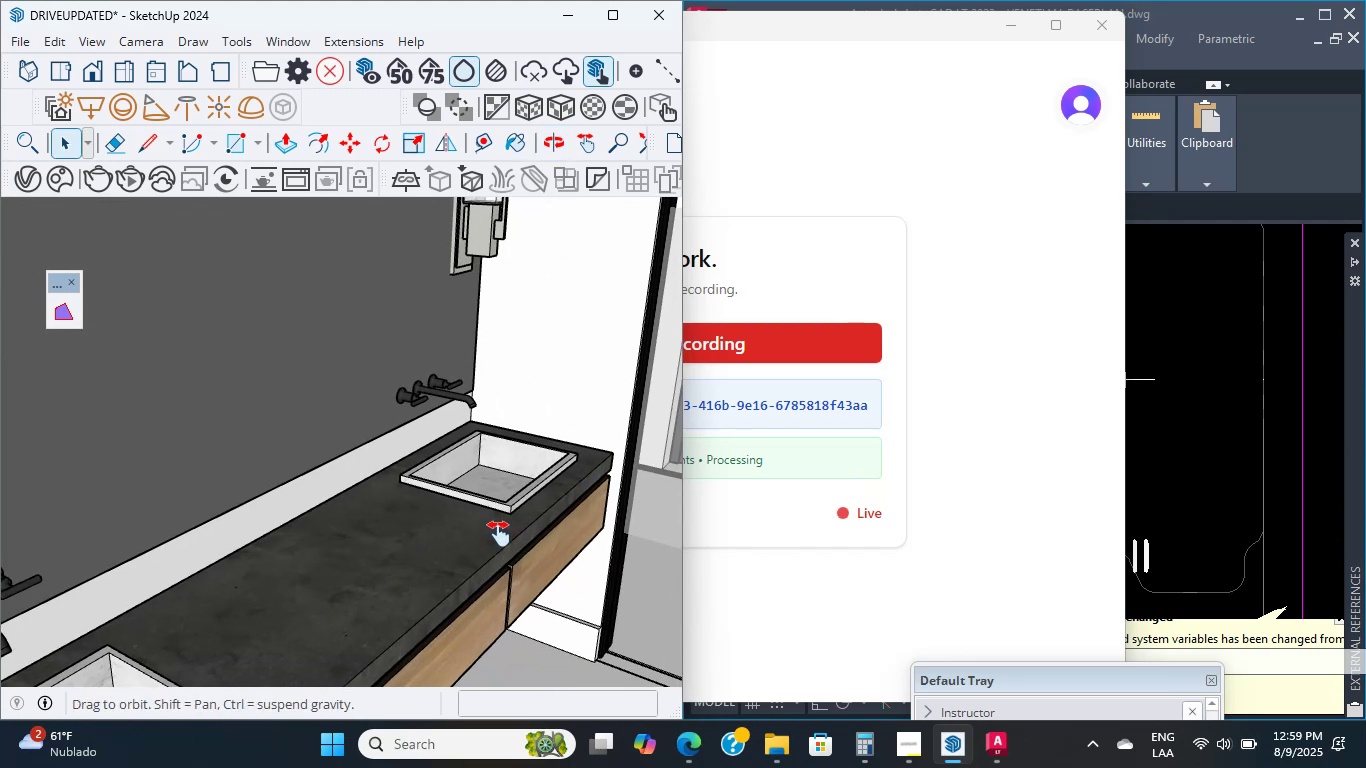 
scroll: coordinate [472, 520], scroll_direction: up, amount: 6.0
 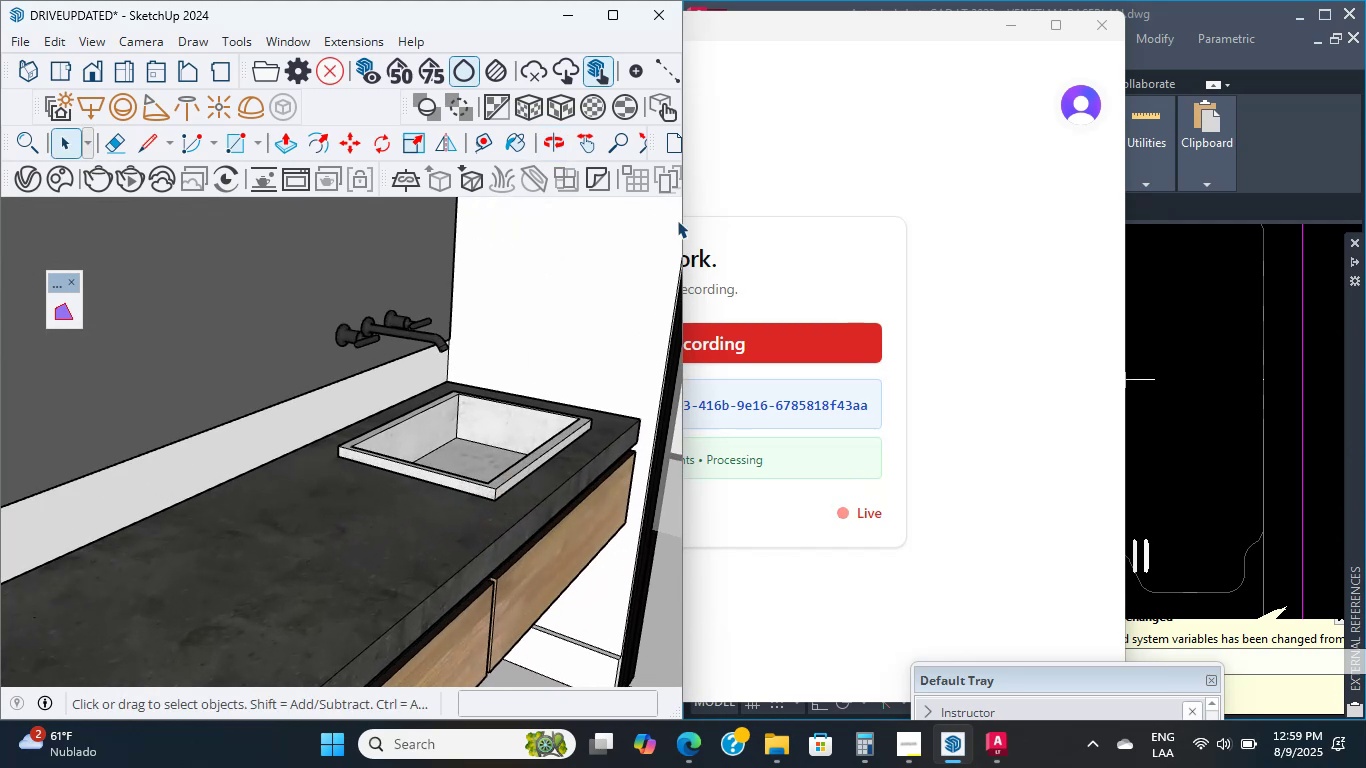 
left_click([1021, 31])
 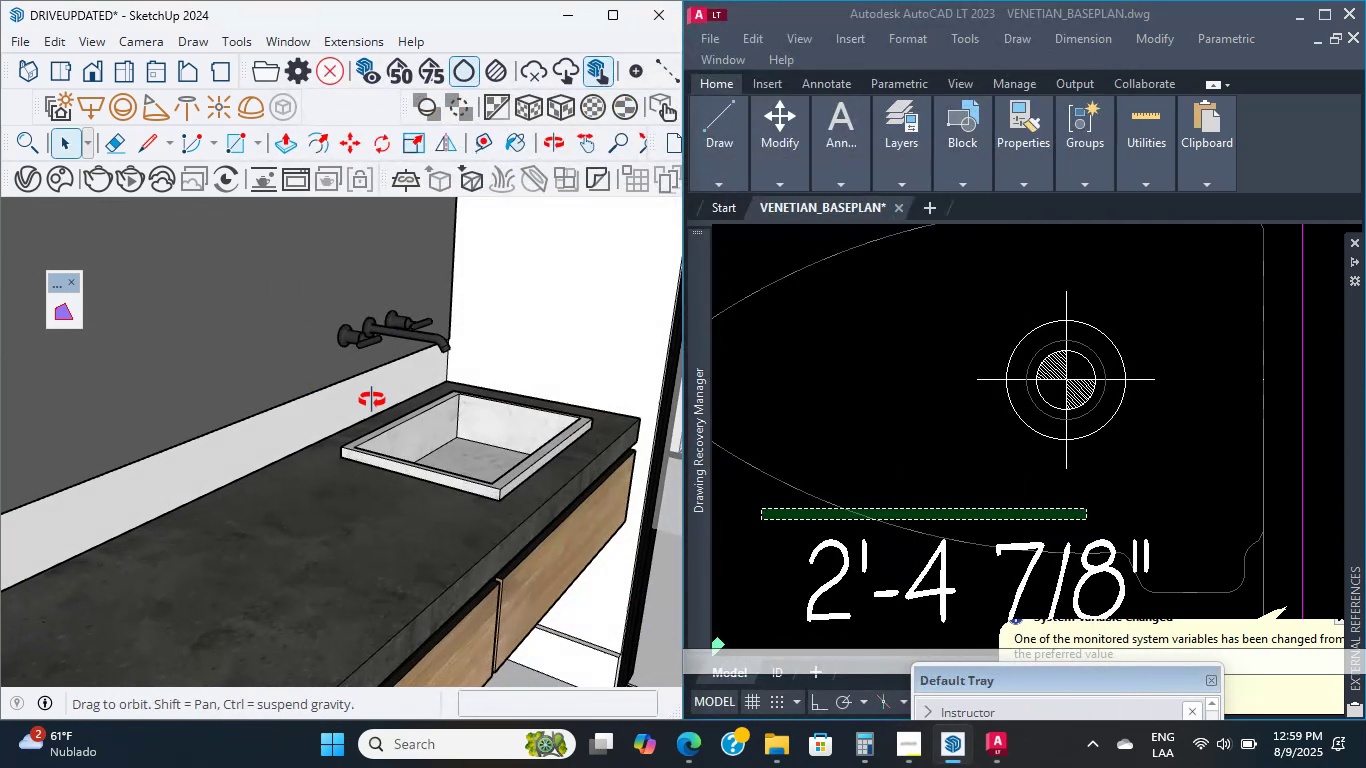 
scroll: coordinate [408, 418], scroll_direction: up, amount: 4.0
 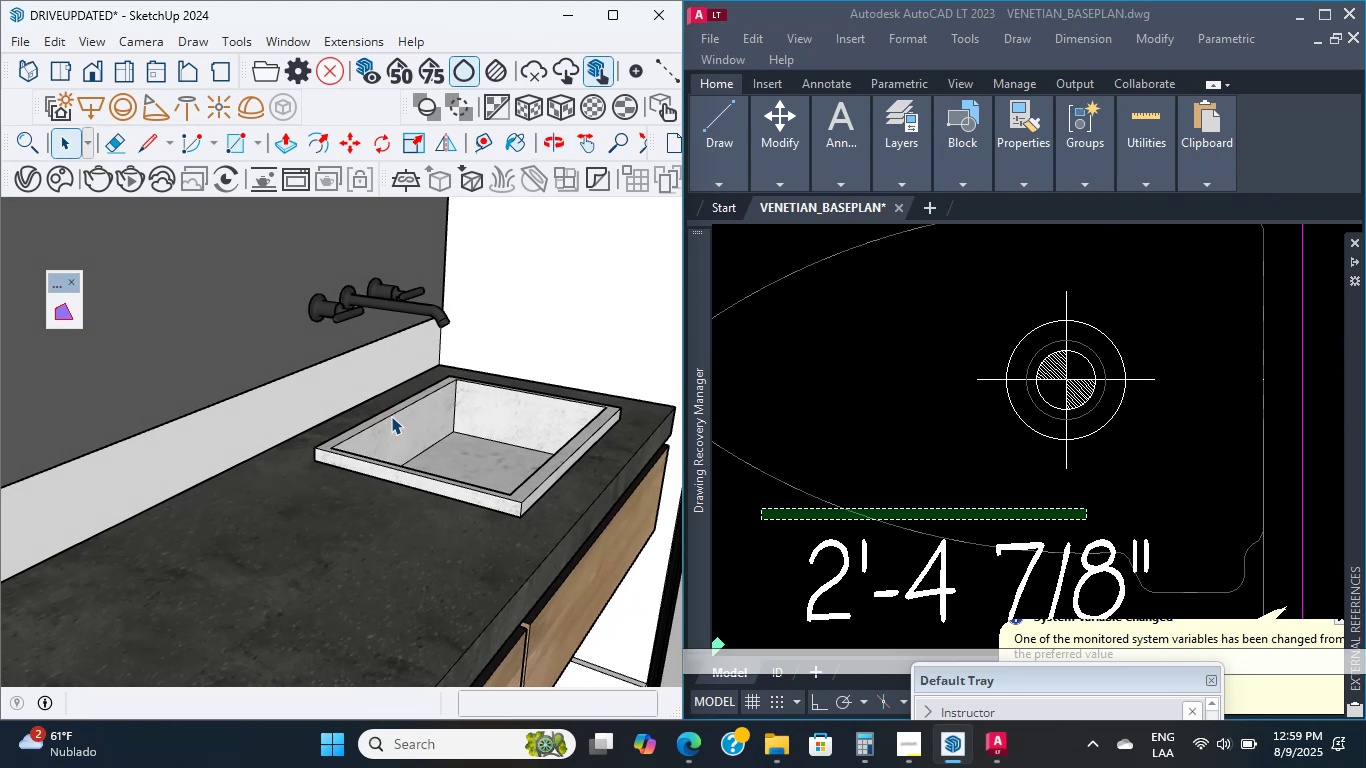 
wait(15.64)
 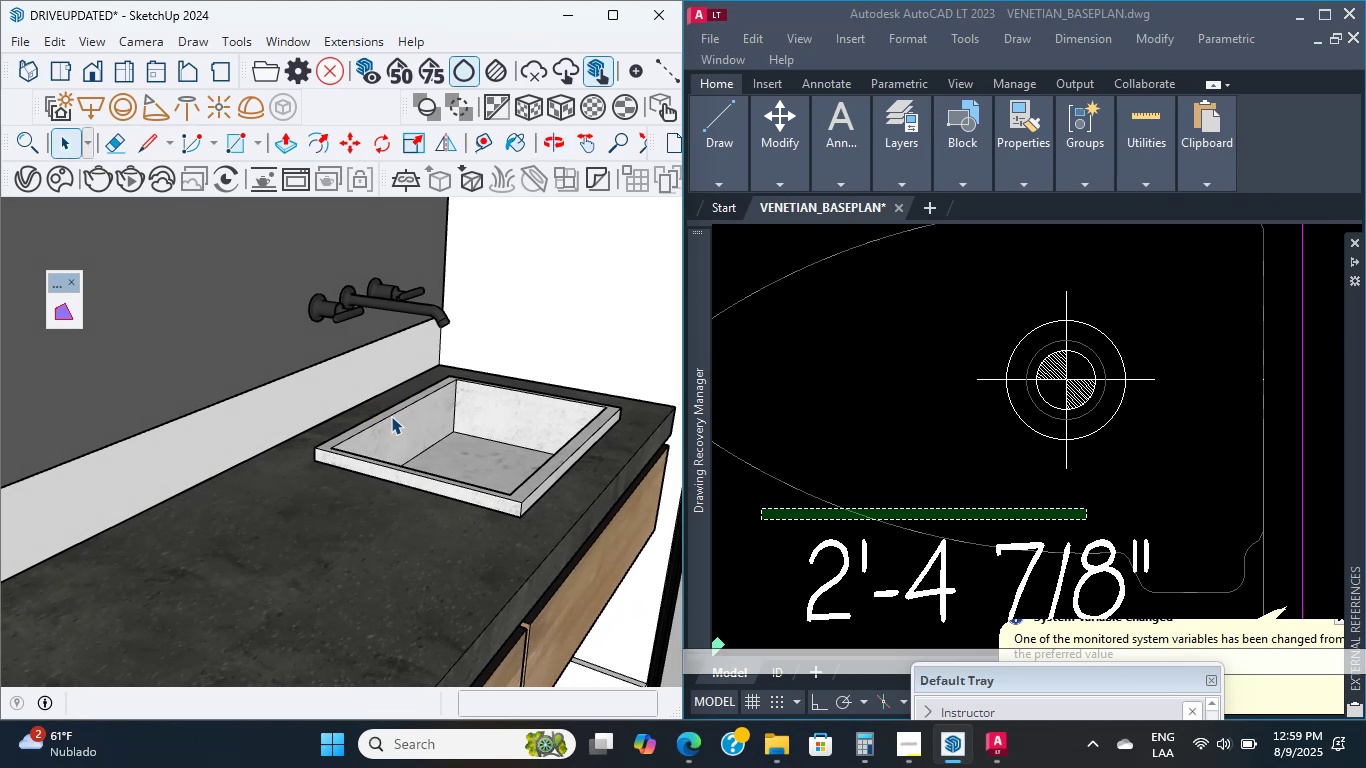 
scroll: coordinate [388, 416], scroll_direction: up, amount: 6.0
 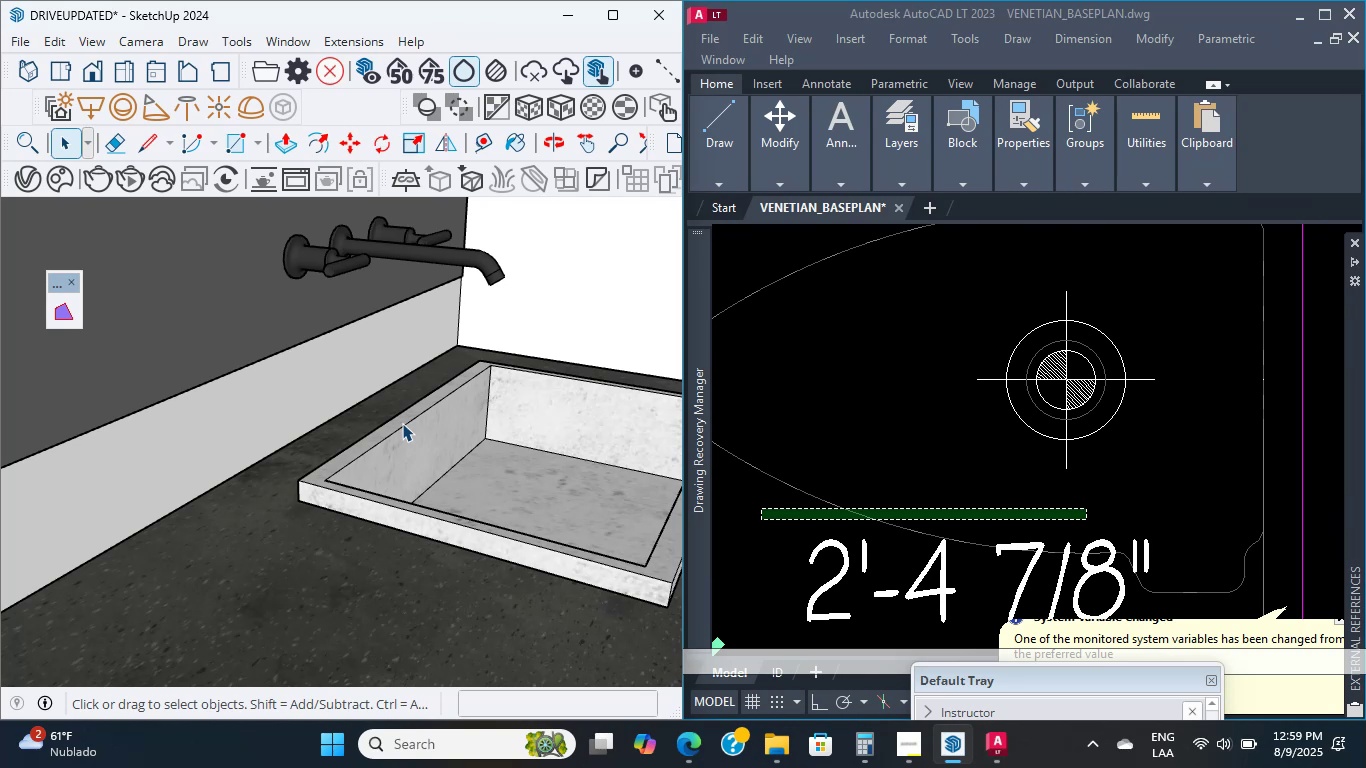 
wait(15.61)
 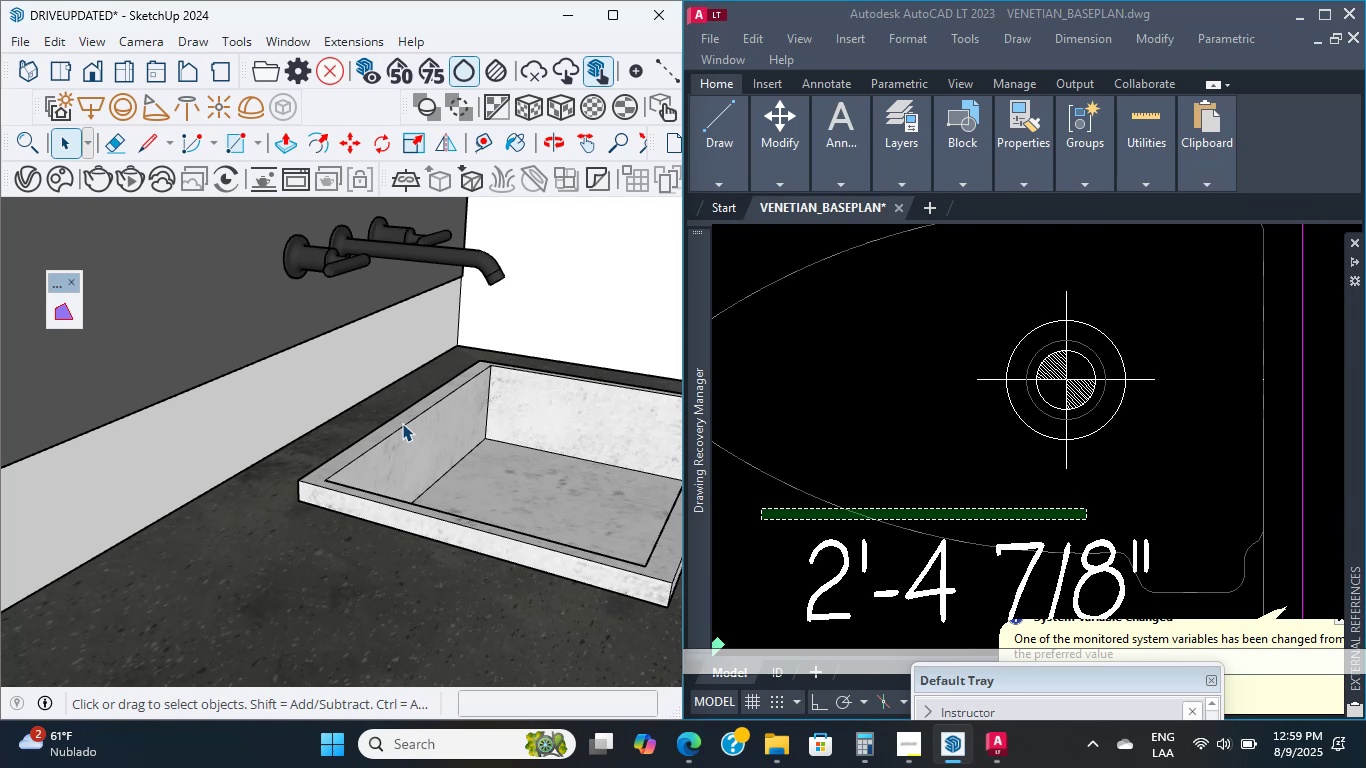 
scroll: coordinate [396, 470], scroll_direction: down, amount: 8.0
 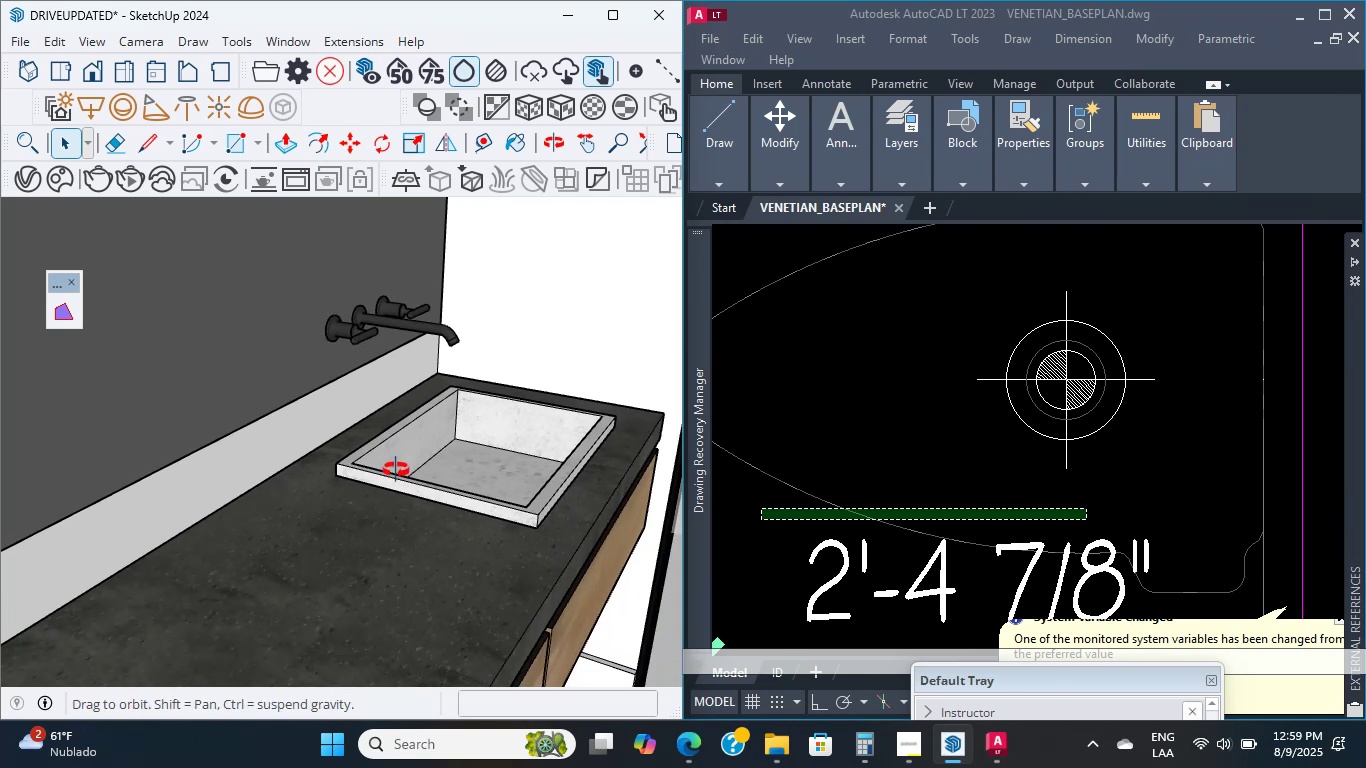 
middle_click([396, 470])
 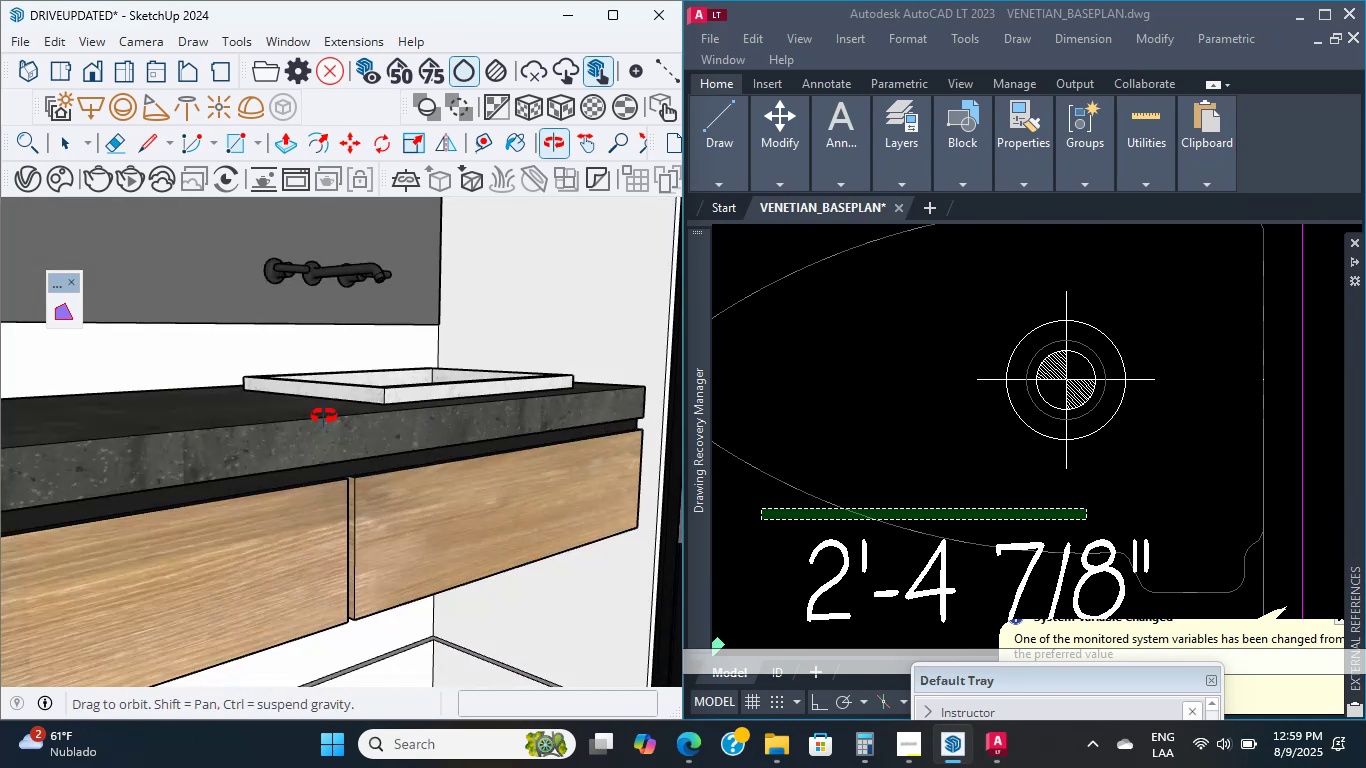 
scroll: coordinate [349, 489], scroll_direction: up, amount: 3.0
 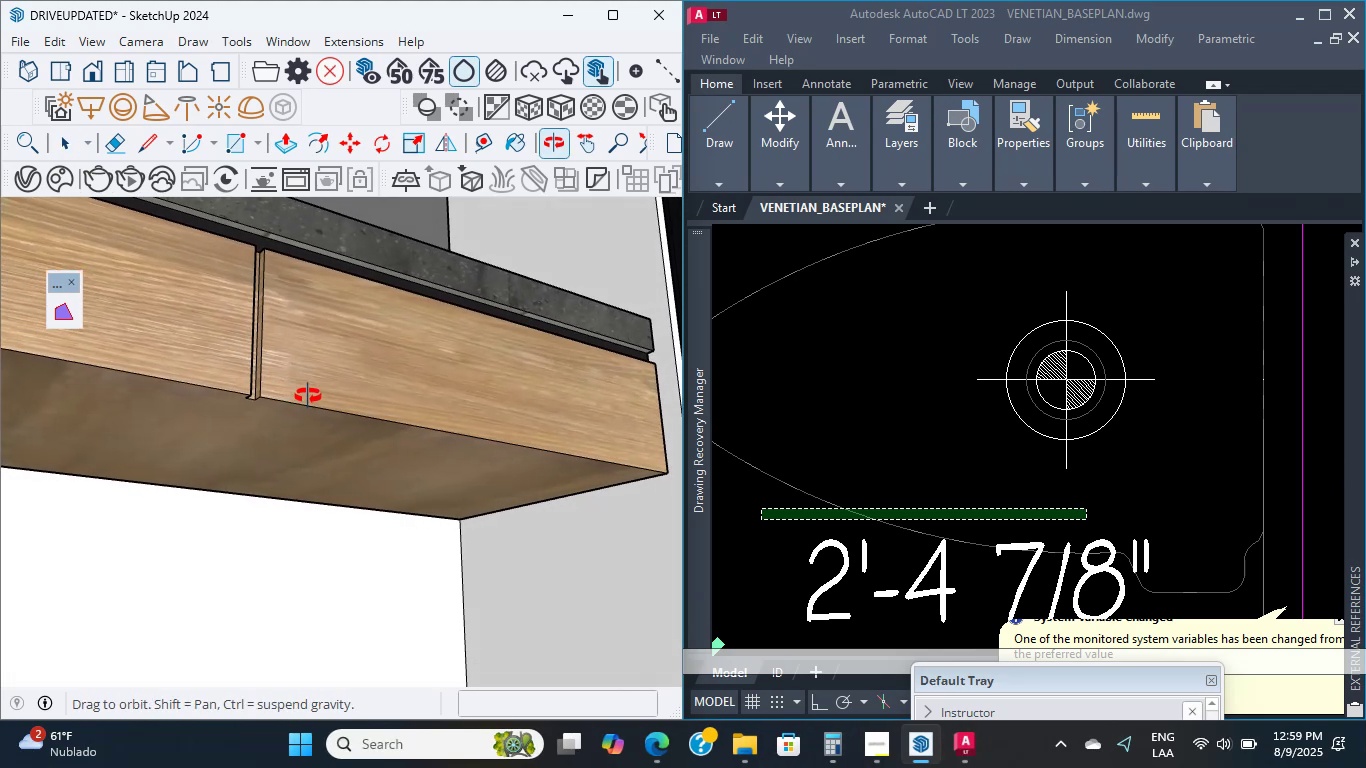 
hold_key(key=ShiftLeft, duration=1.76)
scroll: coordinate [448, 445], scroll_direction: down, amount: 6.0
 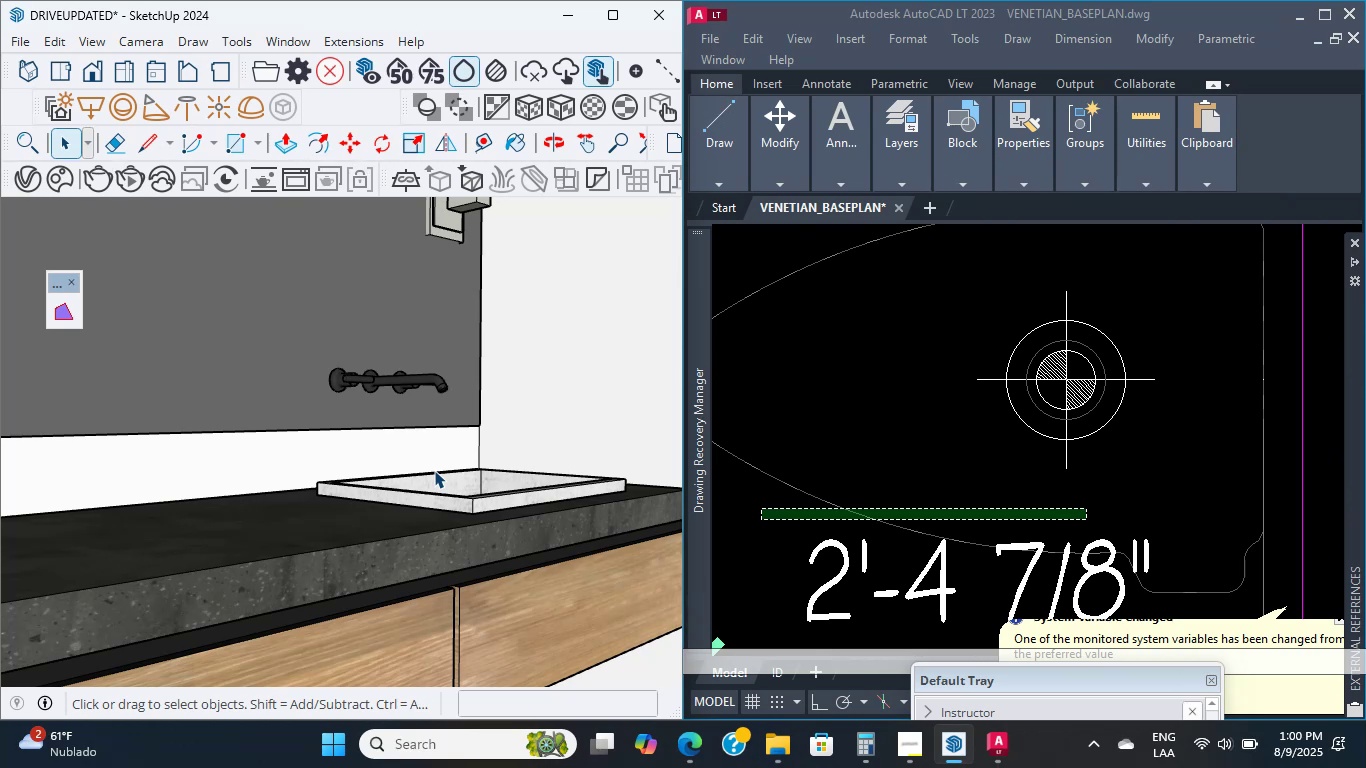 
wait(26.96)
 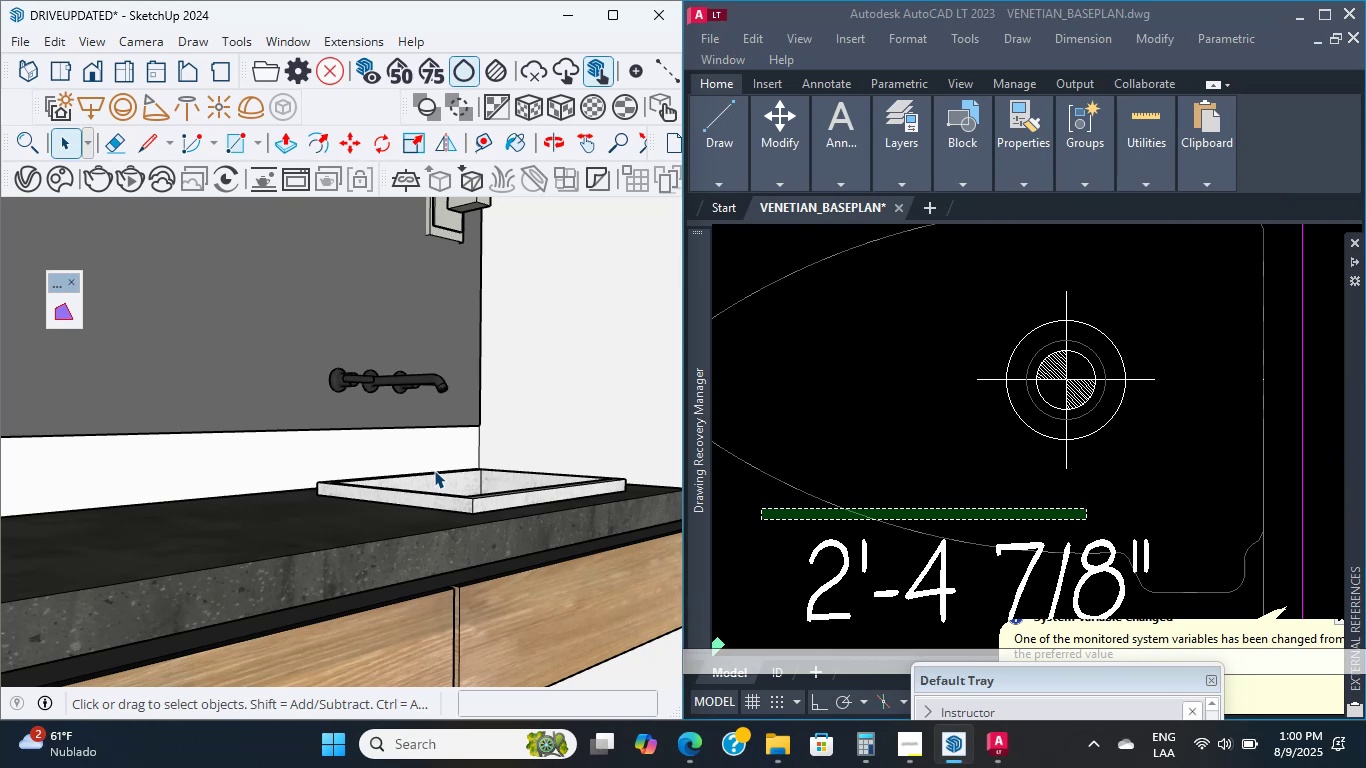 
scroll: coordinate [434, 470], scroll_direction: down, amount: 3.0
 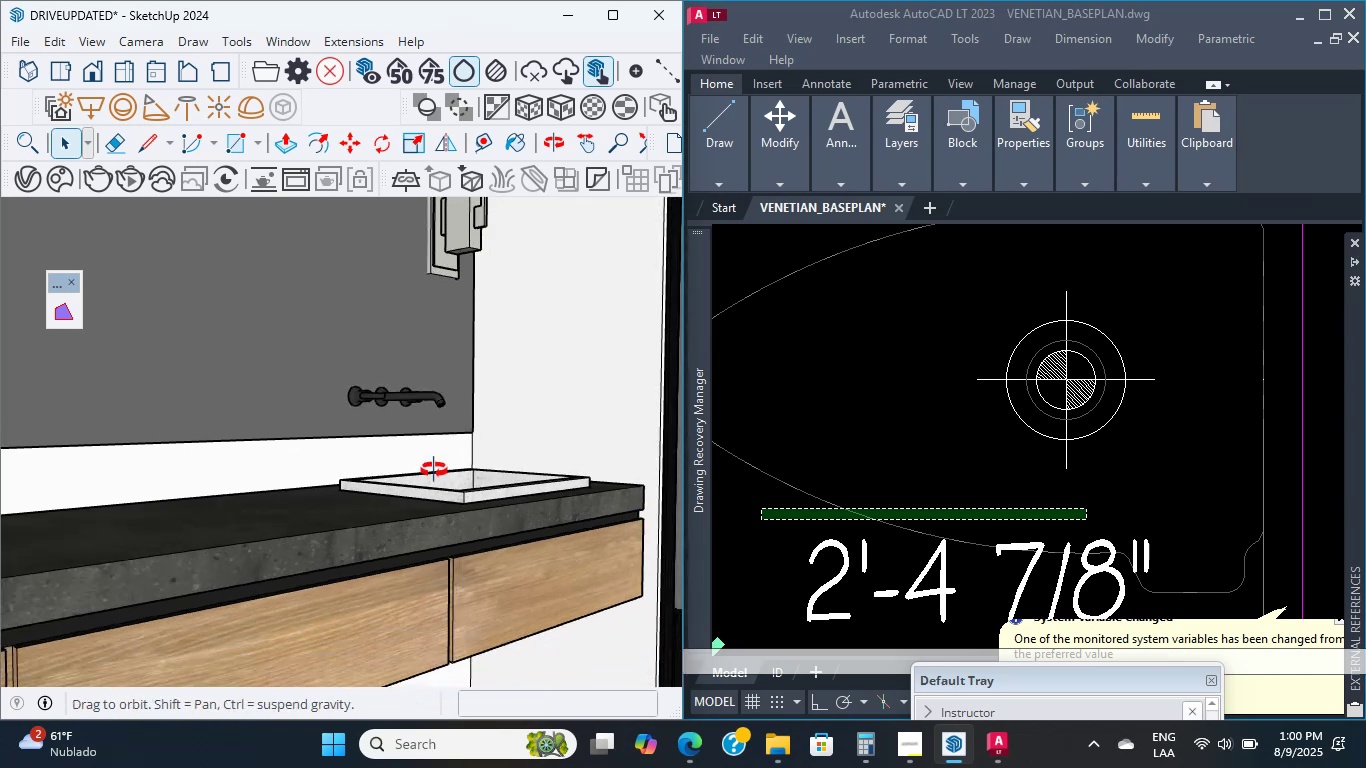 
hold_key(key=ShiftLeft, duration=0.95)
scroll: coordinate [447, 491], scroll_direction: down, amount: 4.0
 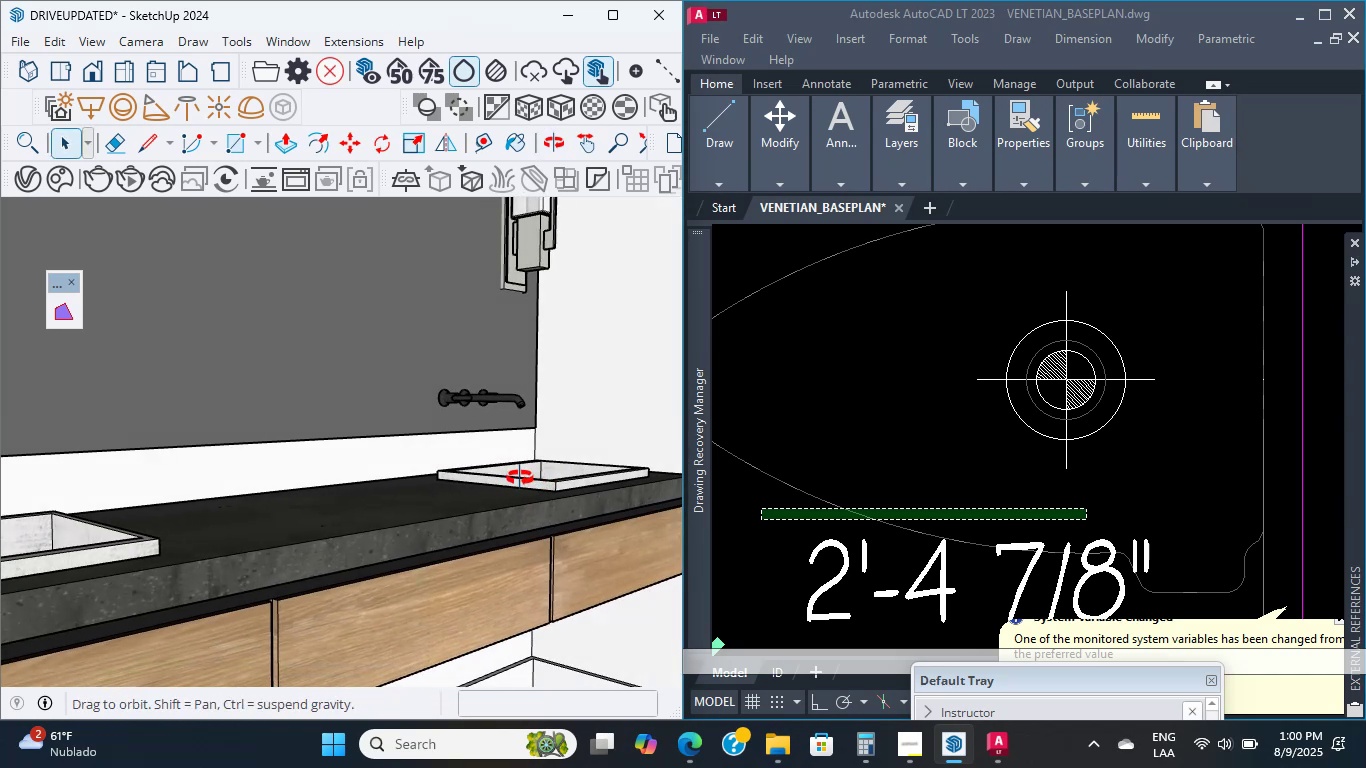 
hold_key(key=ShiftLeft, duration=1.29)
scroll: coordinate [381, 445], scroll_direction: down, amount: 1.0
 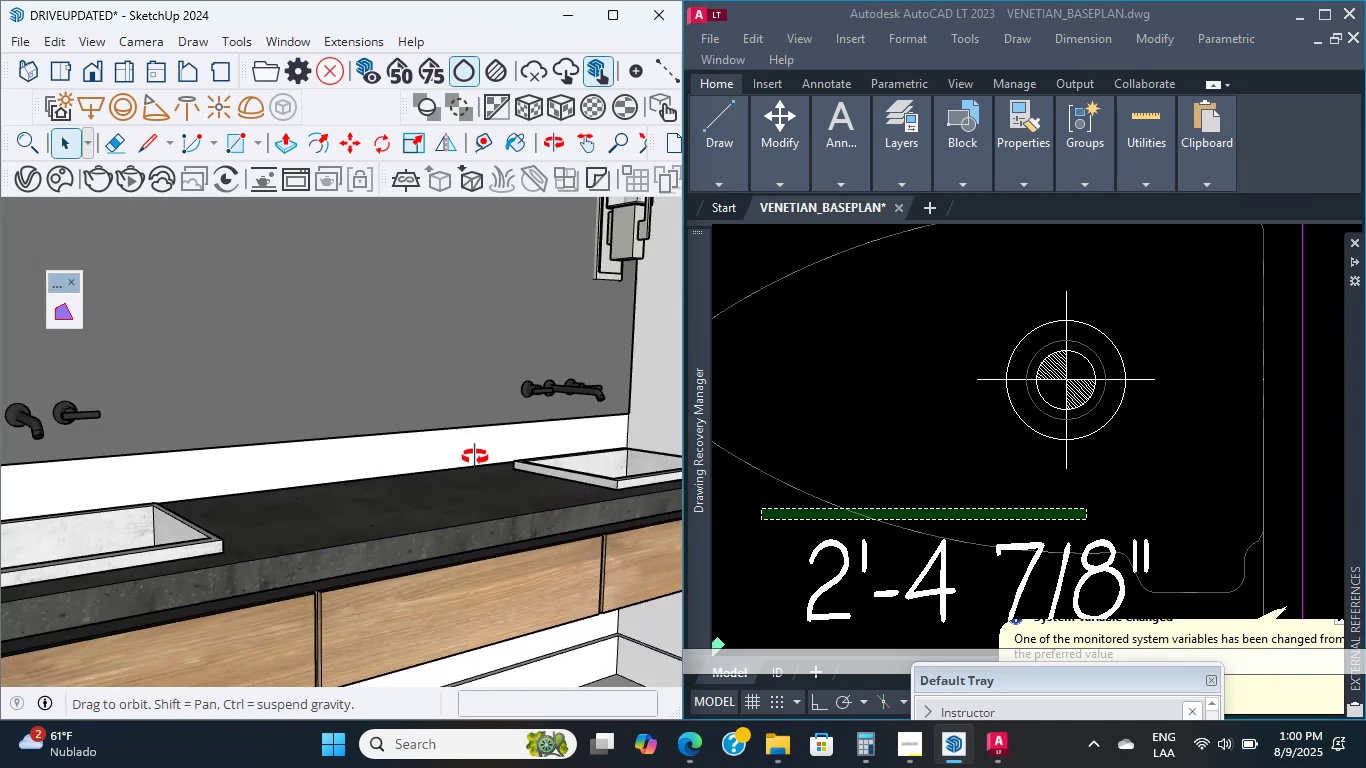 
scroll: coordinate [533, 543], scroll_direction: up, amount: 7.0
 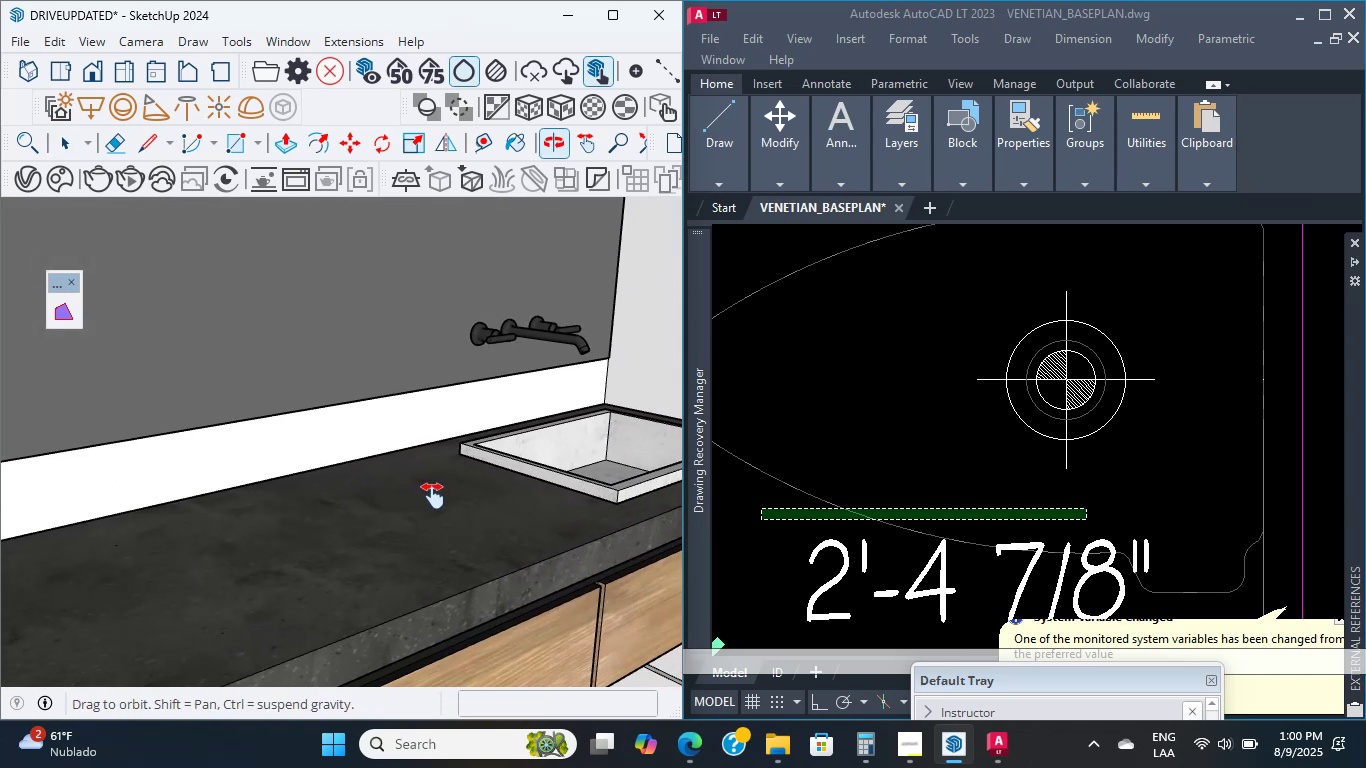 
hold_key(key=ShiftLeft, duration=2.33)
scroll: coordinate [448, 456], scroll_direction: down, amount: 31.0
 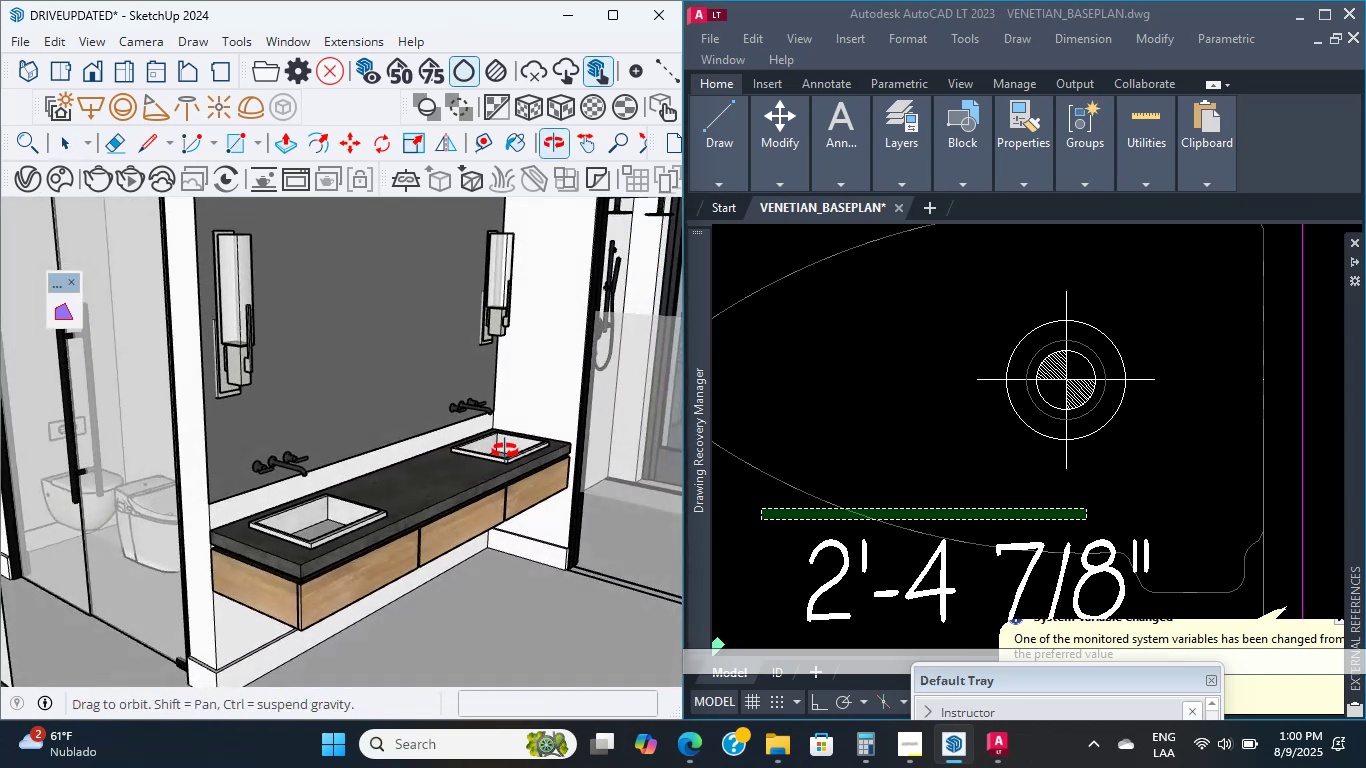 
scroll: coordinate [365, 482], scroll_direction: up, amount: 5.0
 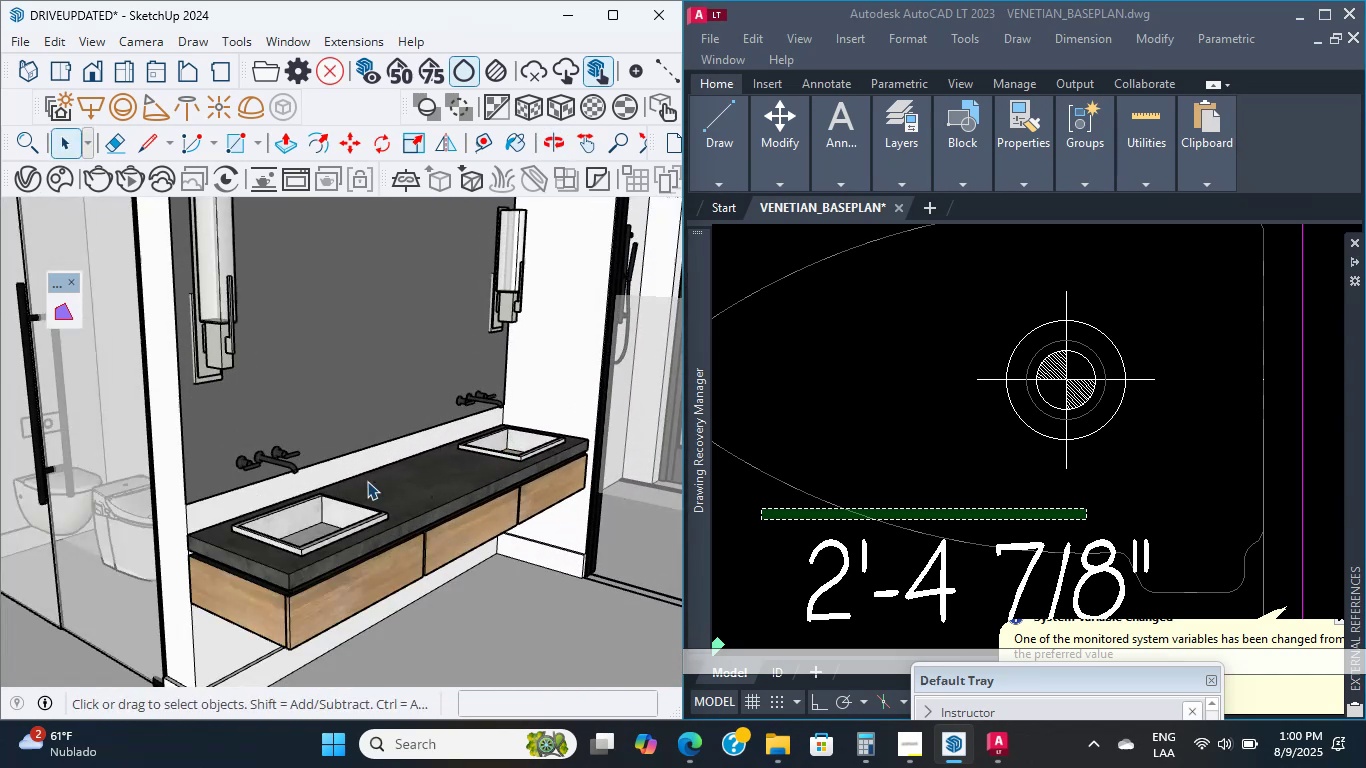 
key(Shift+ShiftLeft)
 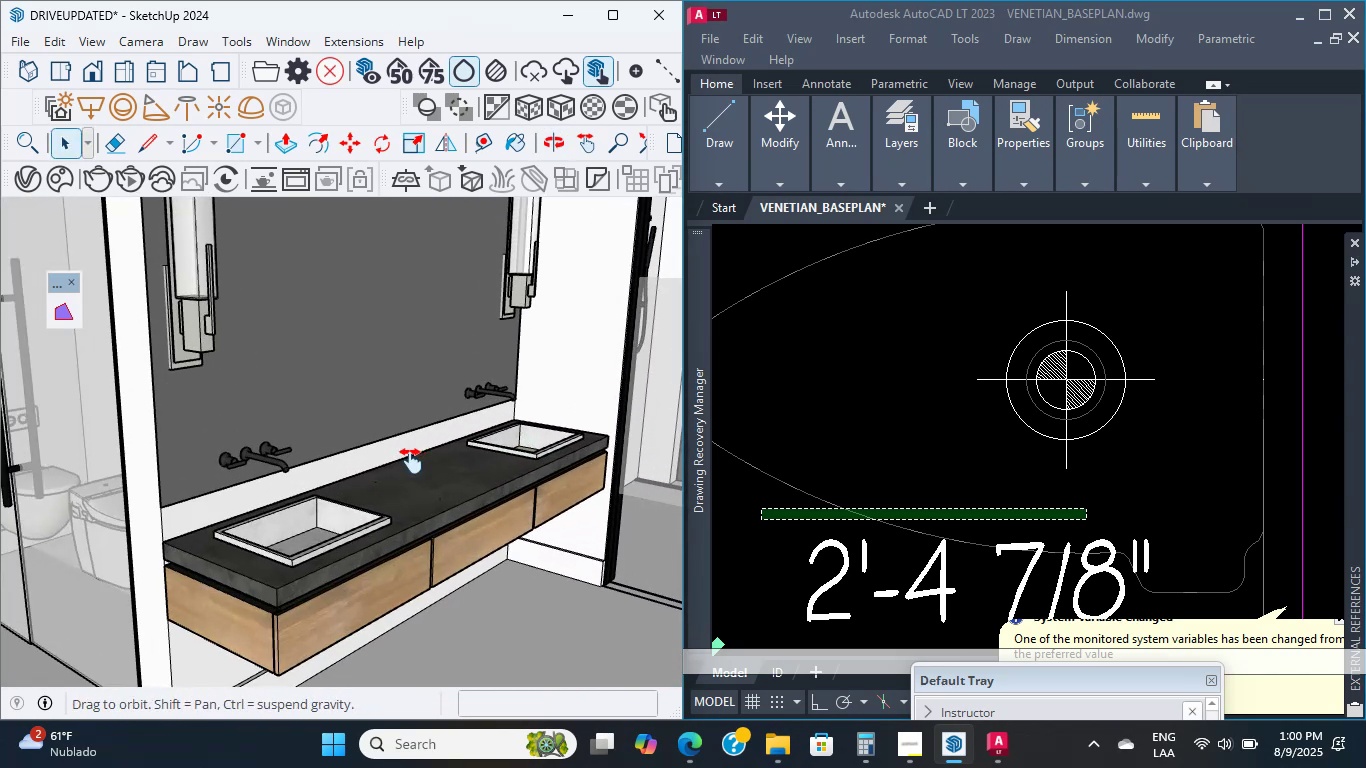 
scroll: coordinate [389, 542], scroll_direction: up, amount: 4.0
 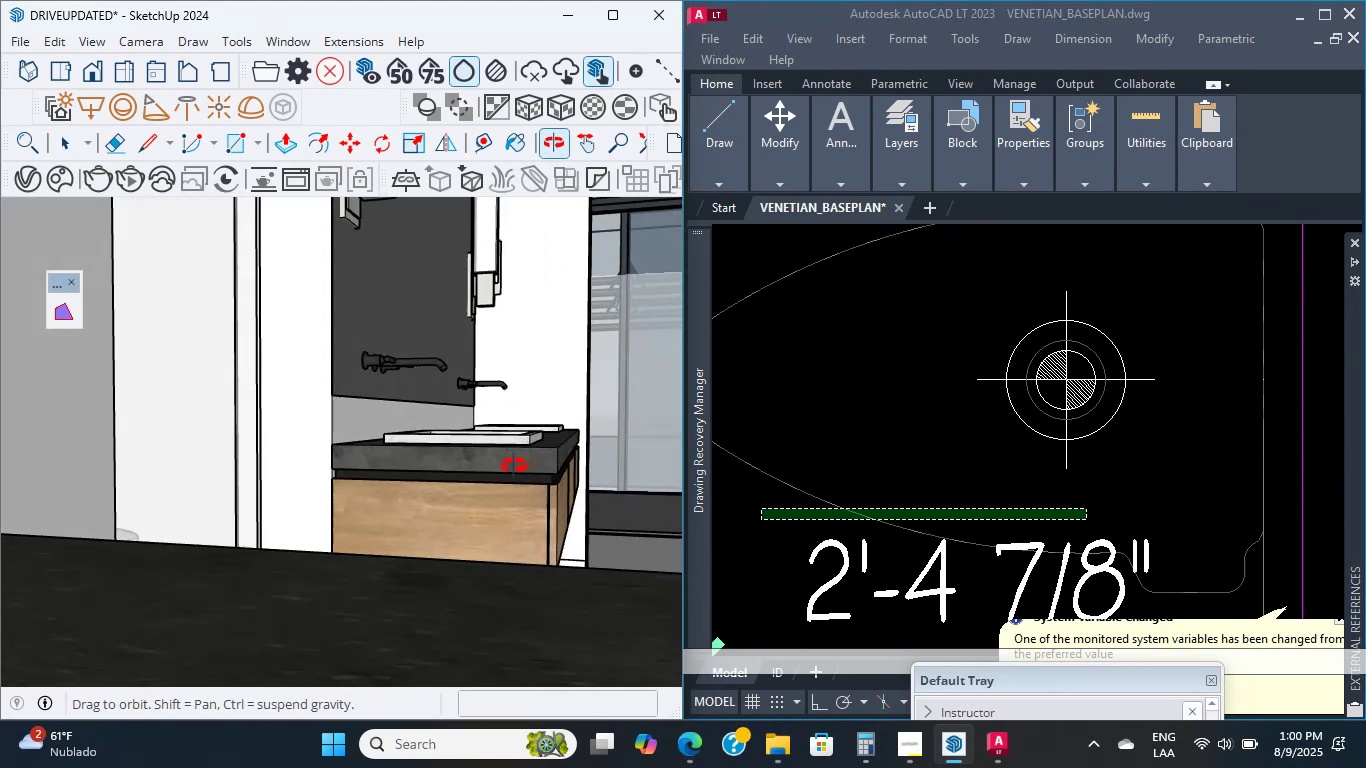 
hold_key(key=ShiftLeft, duration=0.56)
scroll: coordinate [280, 550], scroll_direction: up, amount: 25.0
 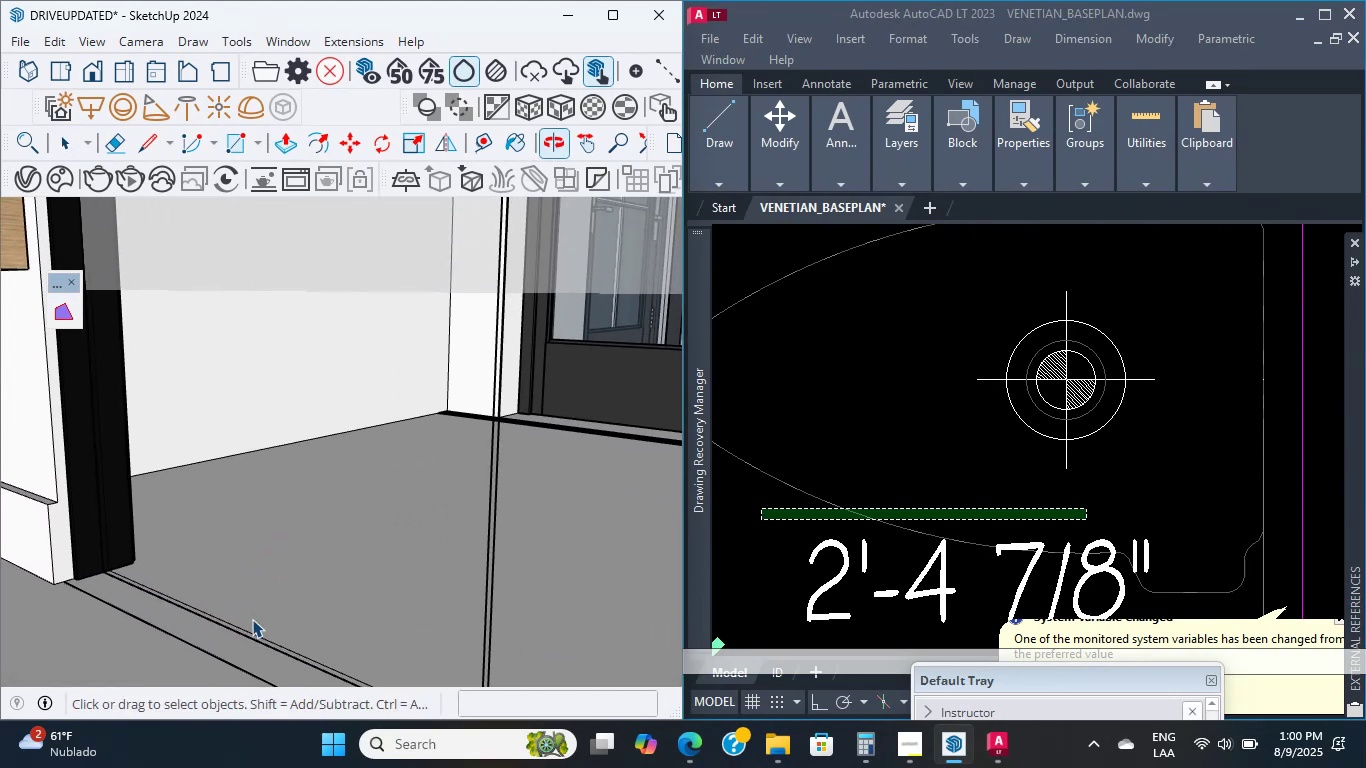 
hold_key(key=ShiftLeft, duration=0.42)
 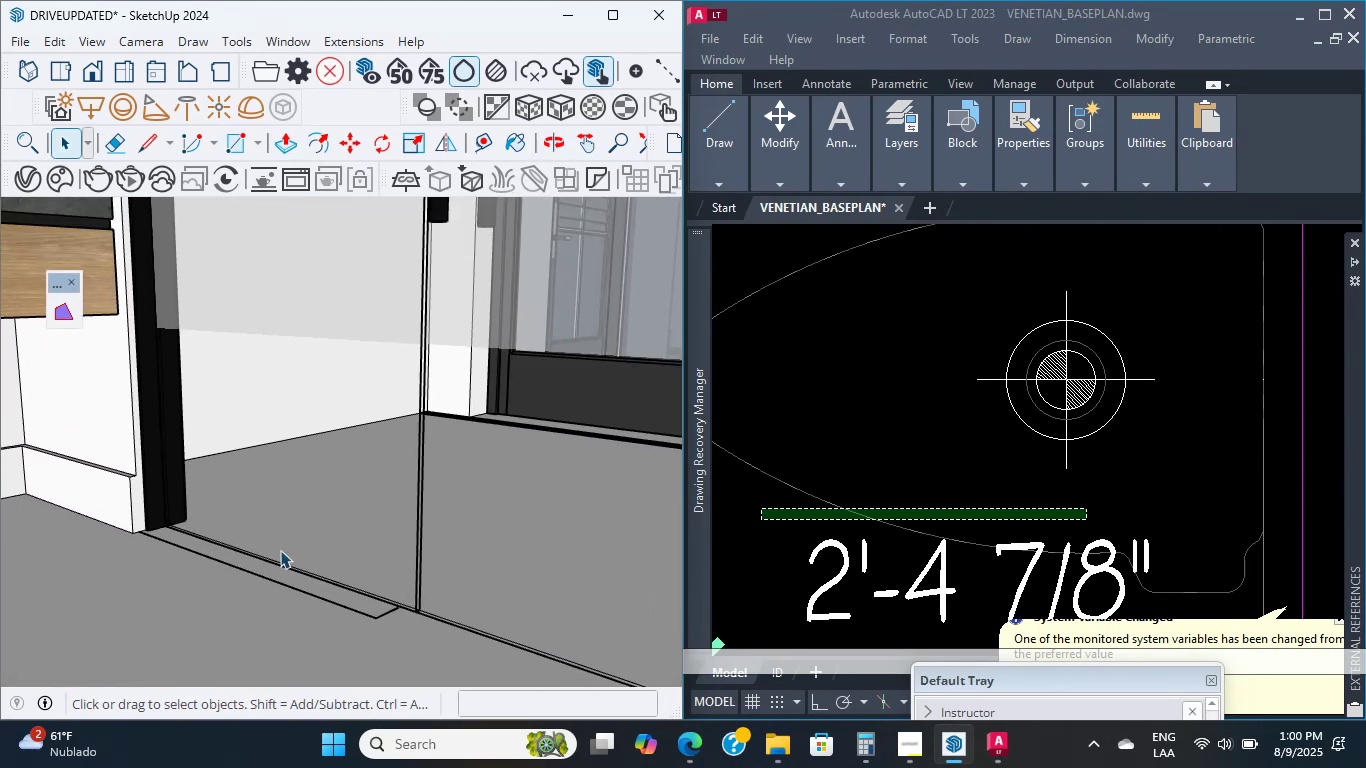 
hold_key(key=ShiftLeft, duration=0.33)
 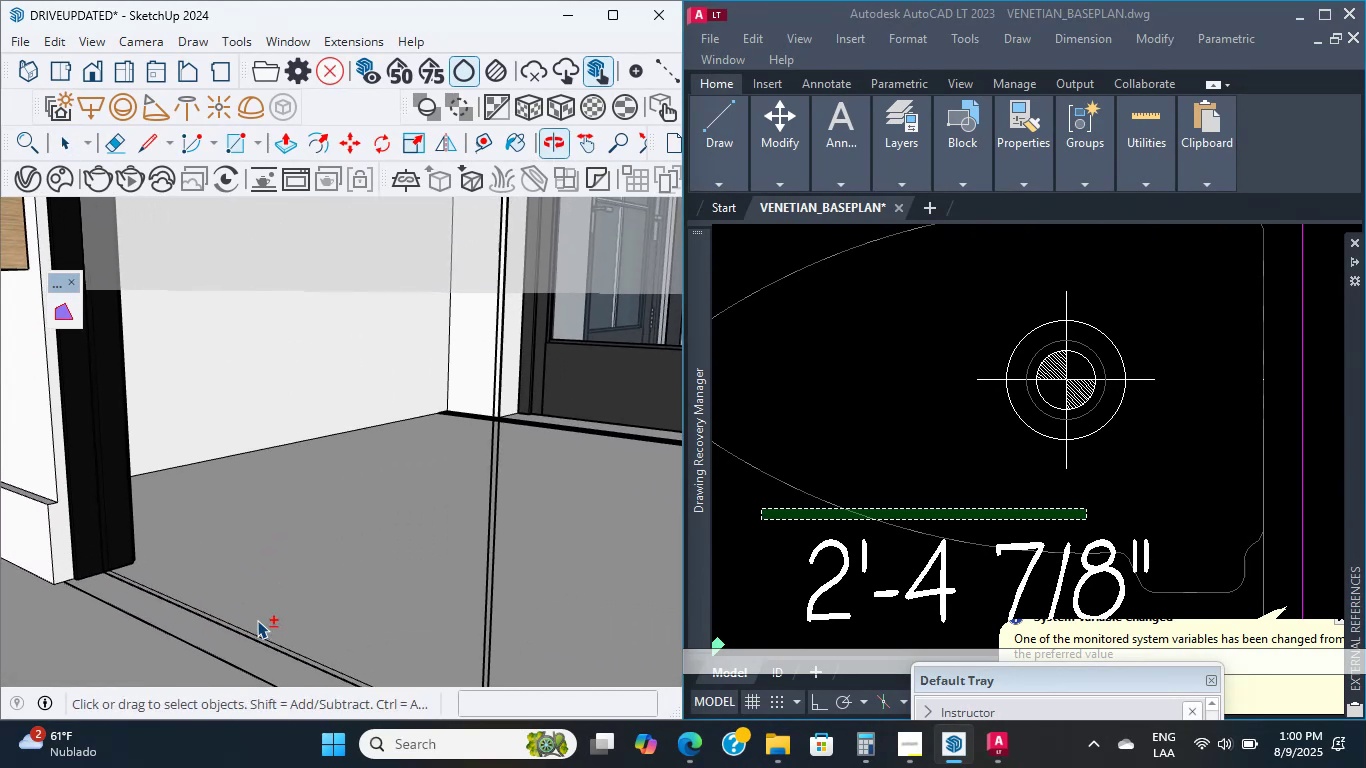 
scroll: coordinate [232, 590], scroll_direction: up, amount: 1.0
 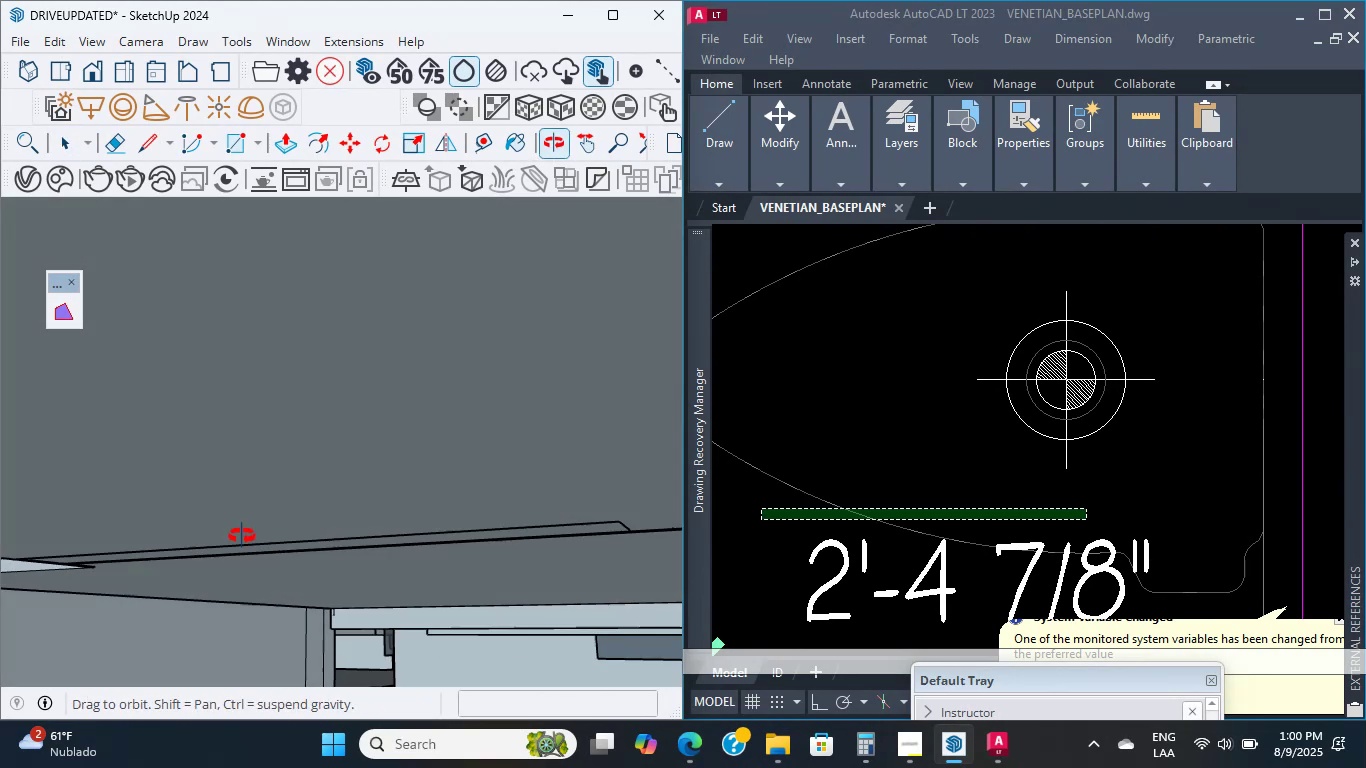 
scroll: coordinate [223, 510], scroll_direction: down, amount: 23.0
 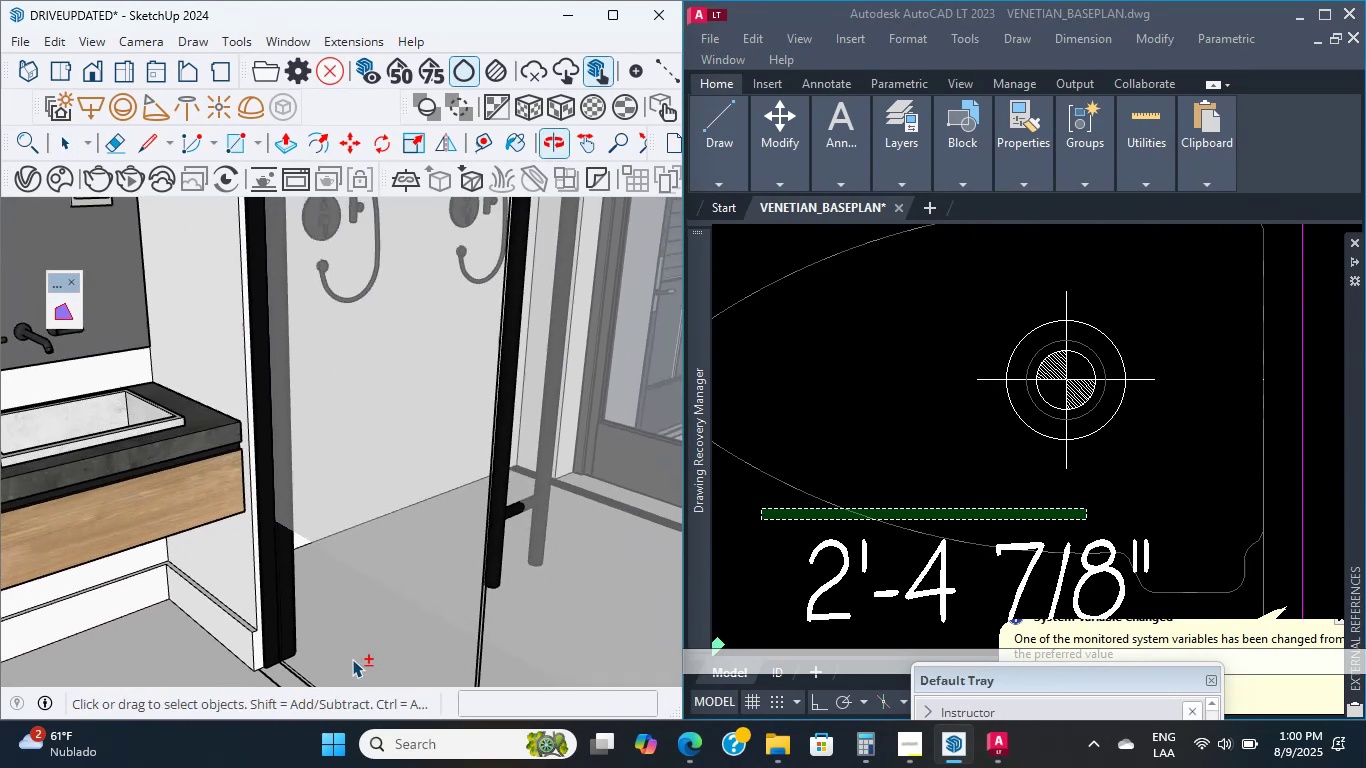 
hold_key(key=ShiftLeft, duration=1.13)
scroll: coordinate [319, 535], scroll_direction: down, amount: 3.0
 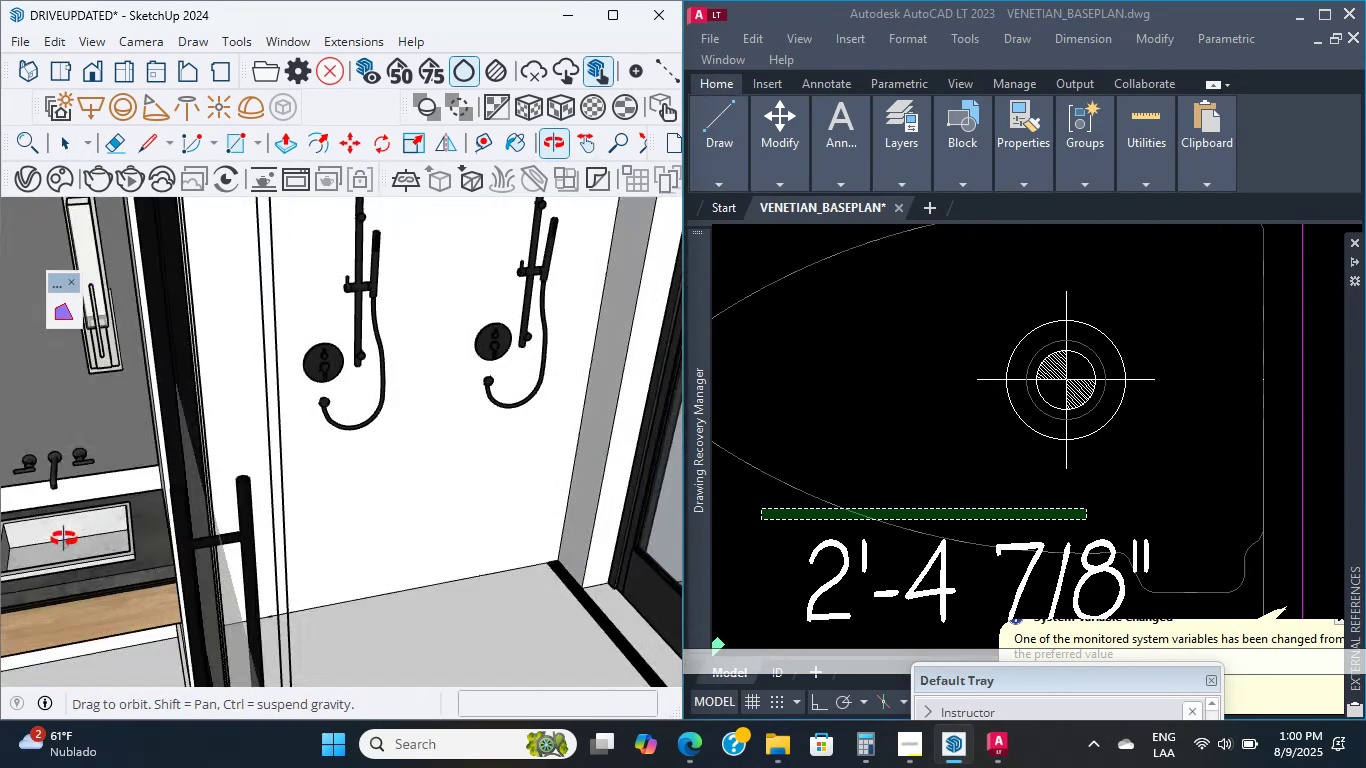 
hold_key(key=ShiftLeft, duration=1.33)
scroll: coordinate [216, 532], scroll_direction: down, amount: 8.0
 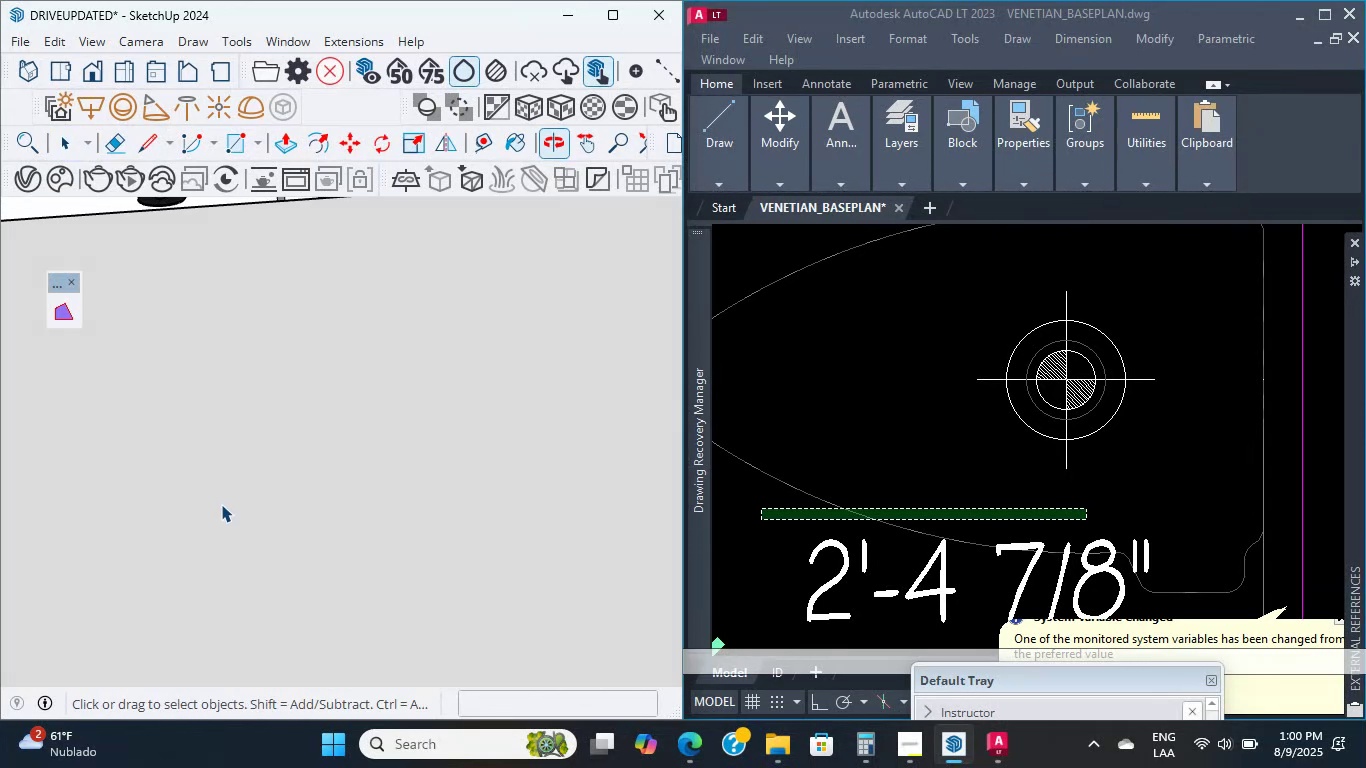 
hold_key(key=ShiftLeft, duration=0.9)
scroll: coordinate [341, 514], scroll_direction: down, amount: 33.0
 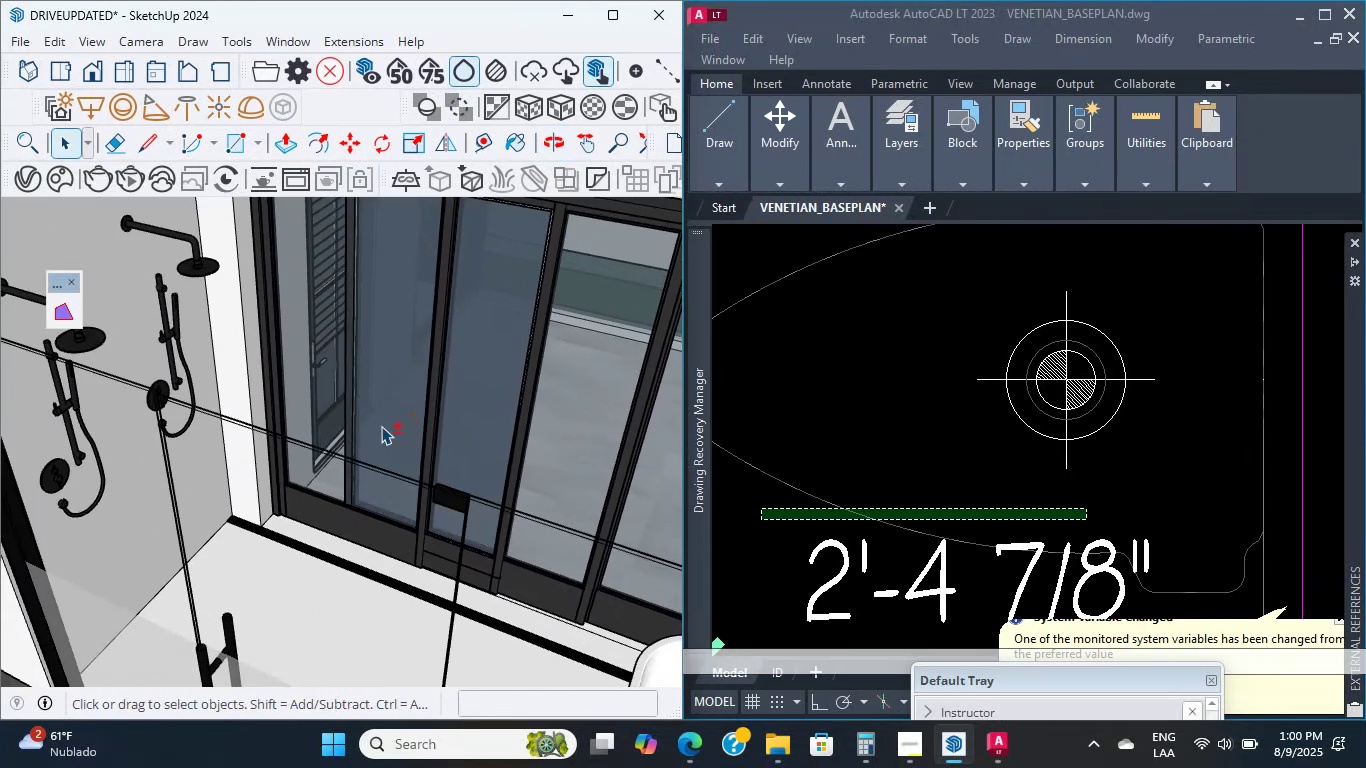 
hold_key(key=ShiftLeft, duration=0.32)
 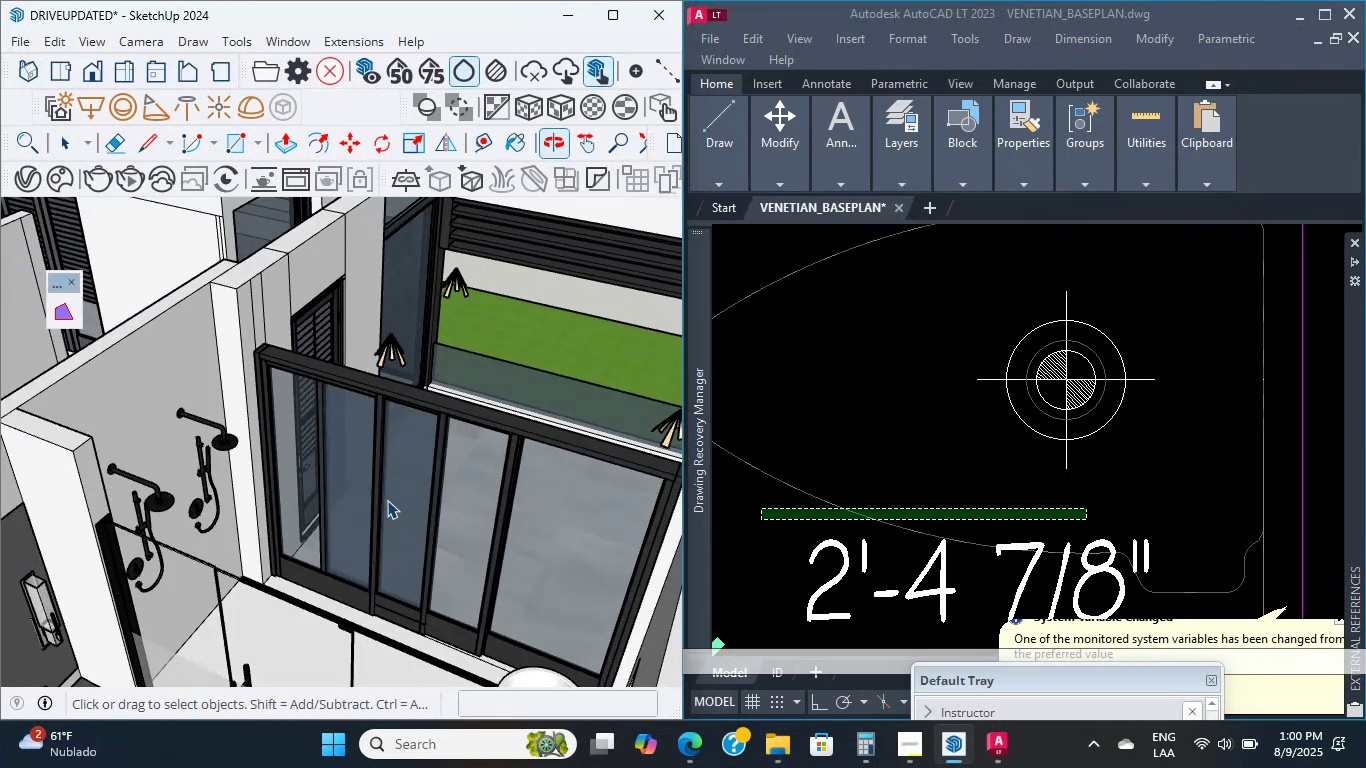 
hold_key(key=ShiftLeft, duration=2.87)
scroll: coordinate [409, 361], scroll_direction: down, amount: 11.0
 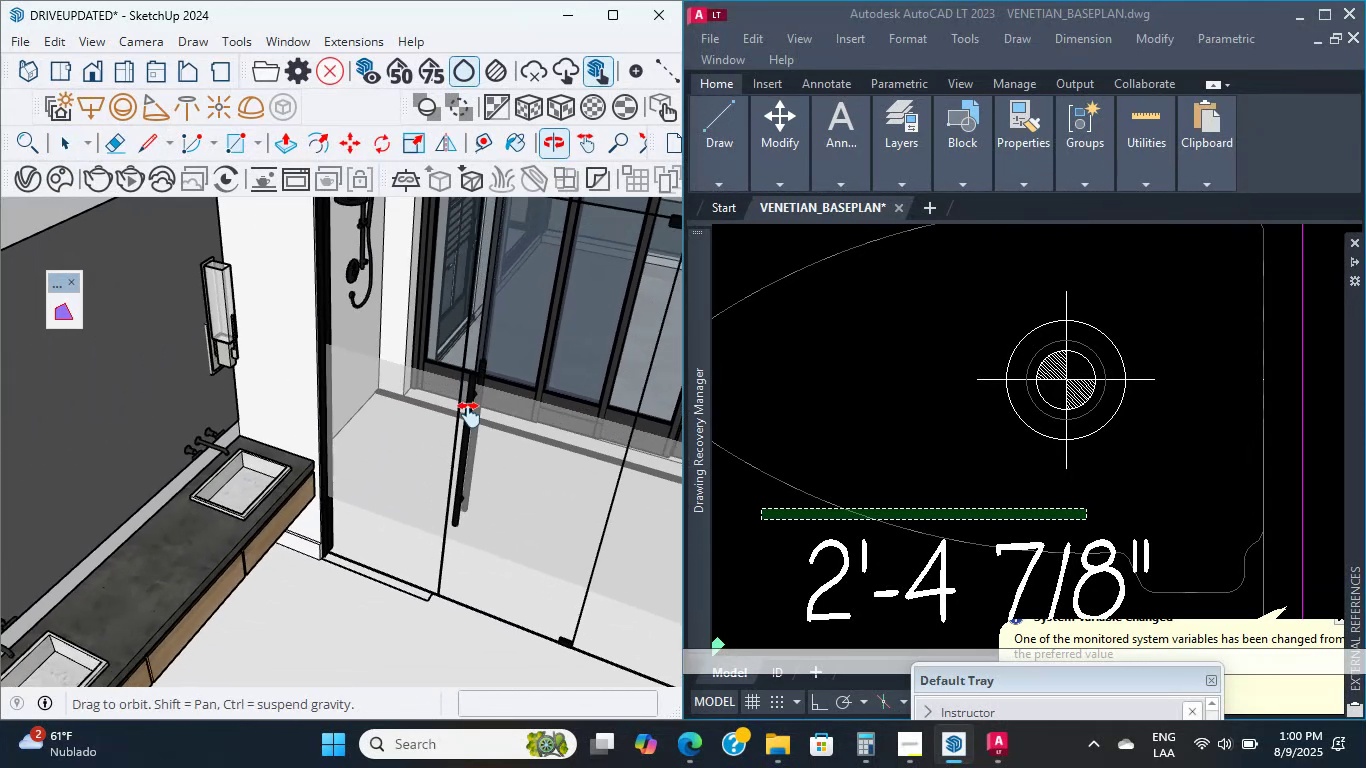 
scroll: coordinate [224, 548], scroll_direction: up, amount: 10.0
 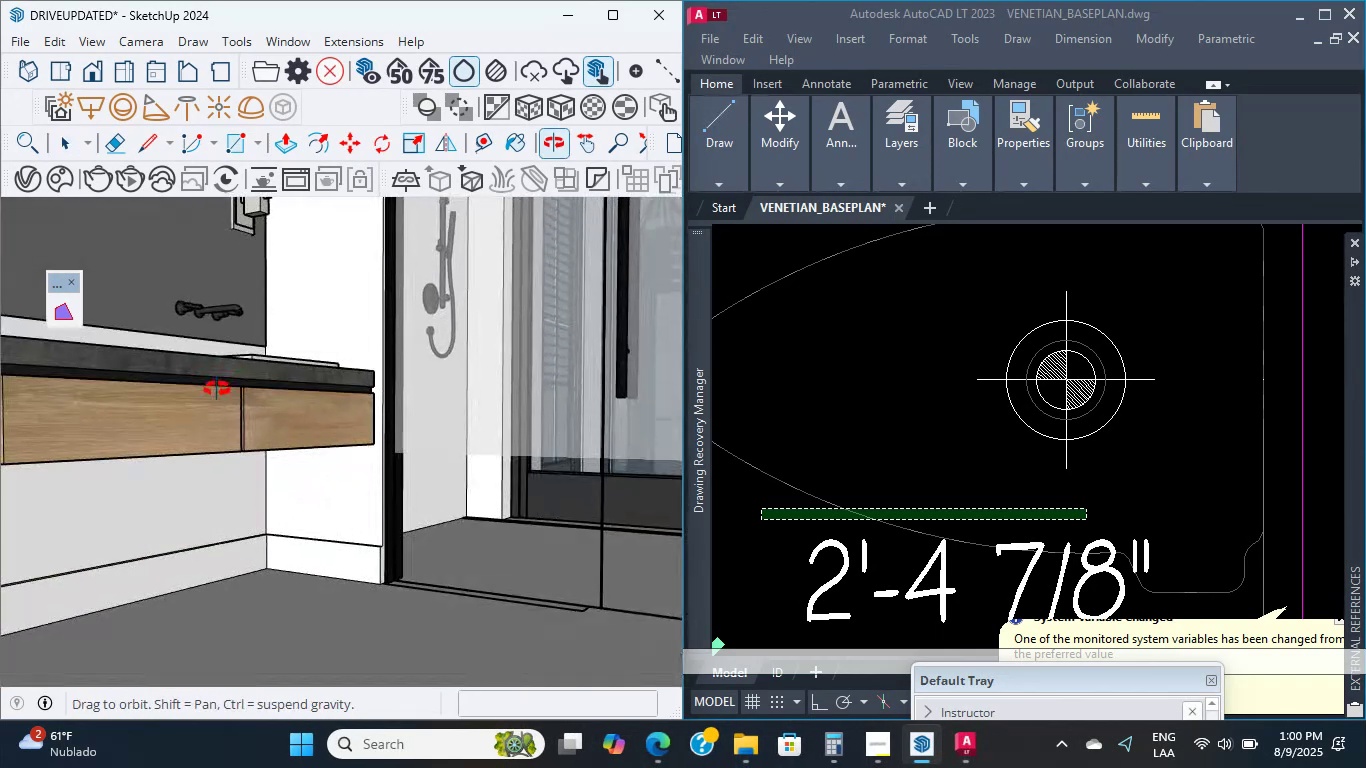 
hold_key(key=ShiftLeft, duration=1.14)
 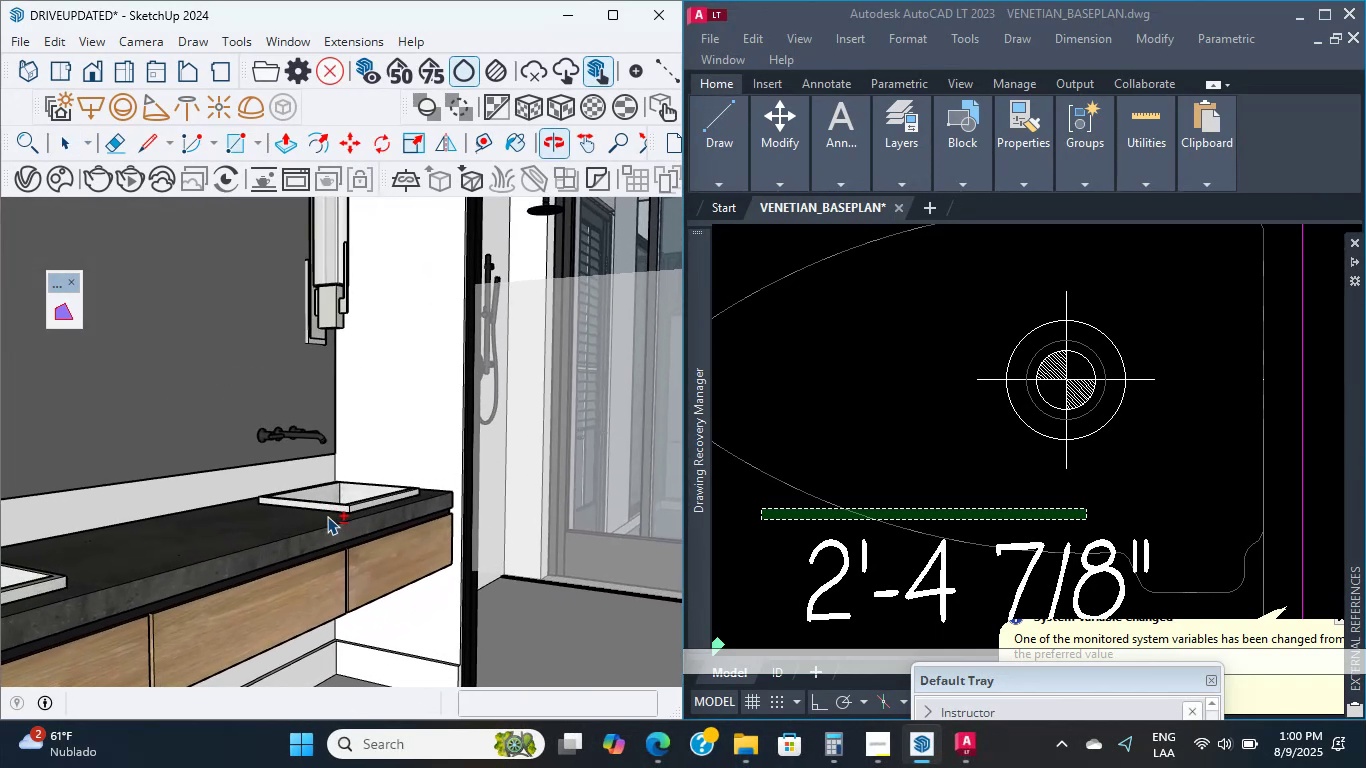 
scroll: coordinate [327, 516], scroll_direction: up, amount: 3.0
 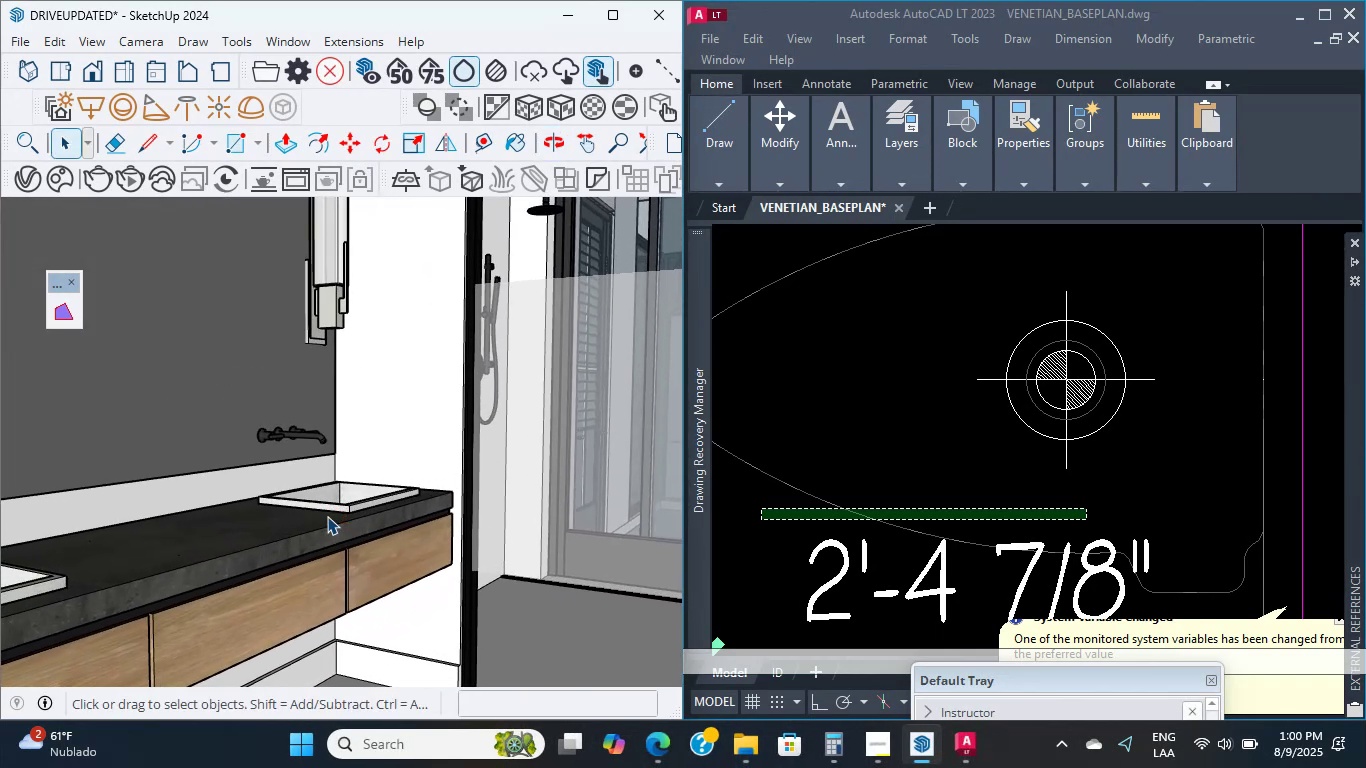 
hold_key(key=ShiftLeft, duration=0.35)
 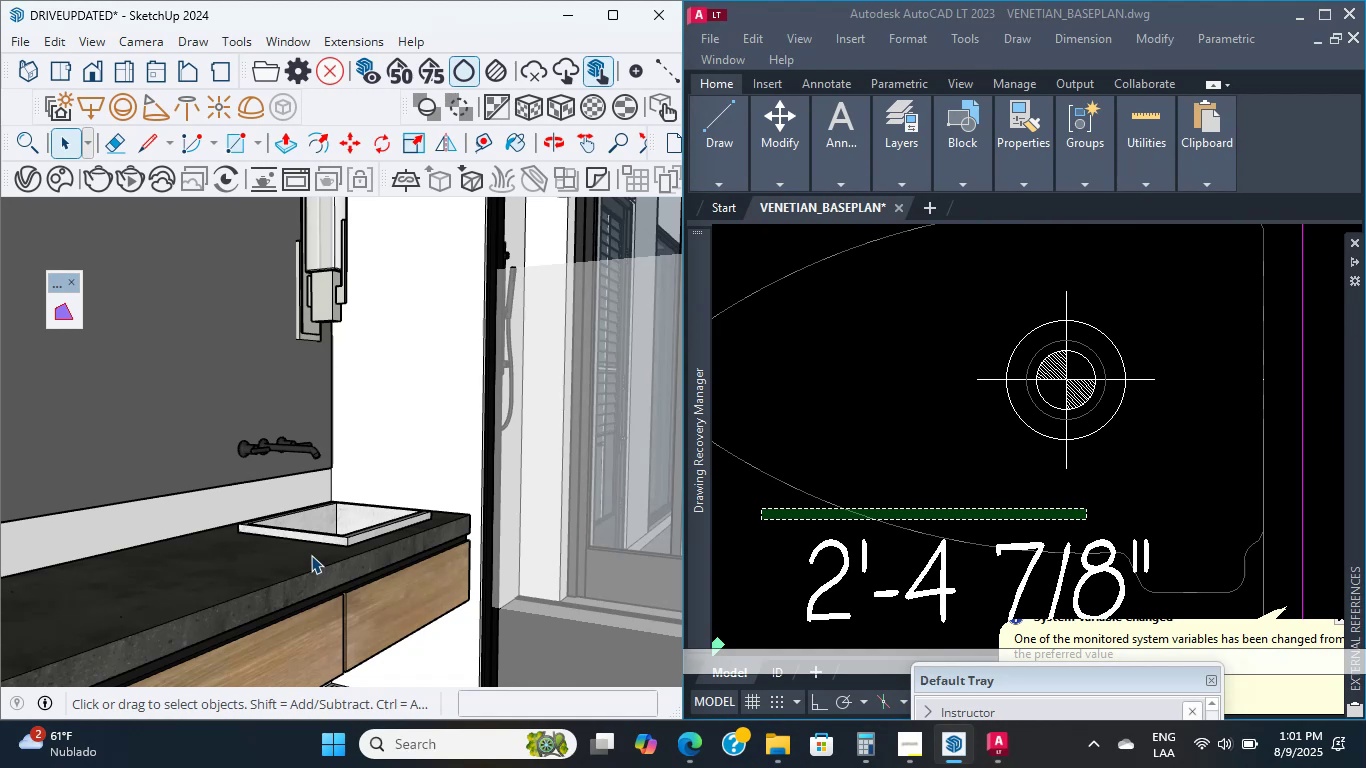 
wait(27.99)
 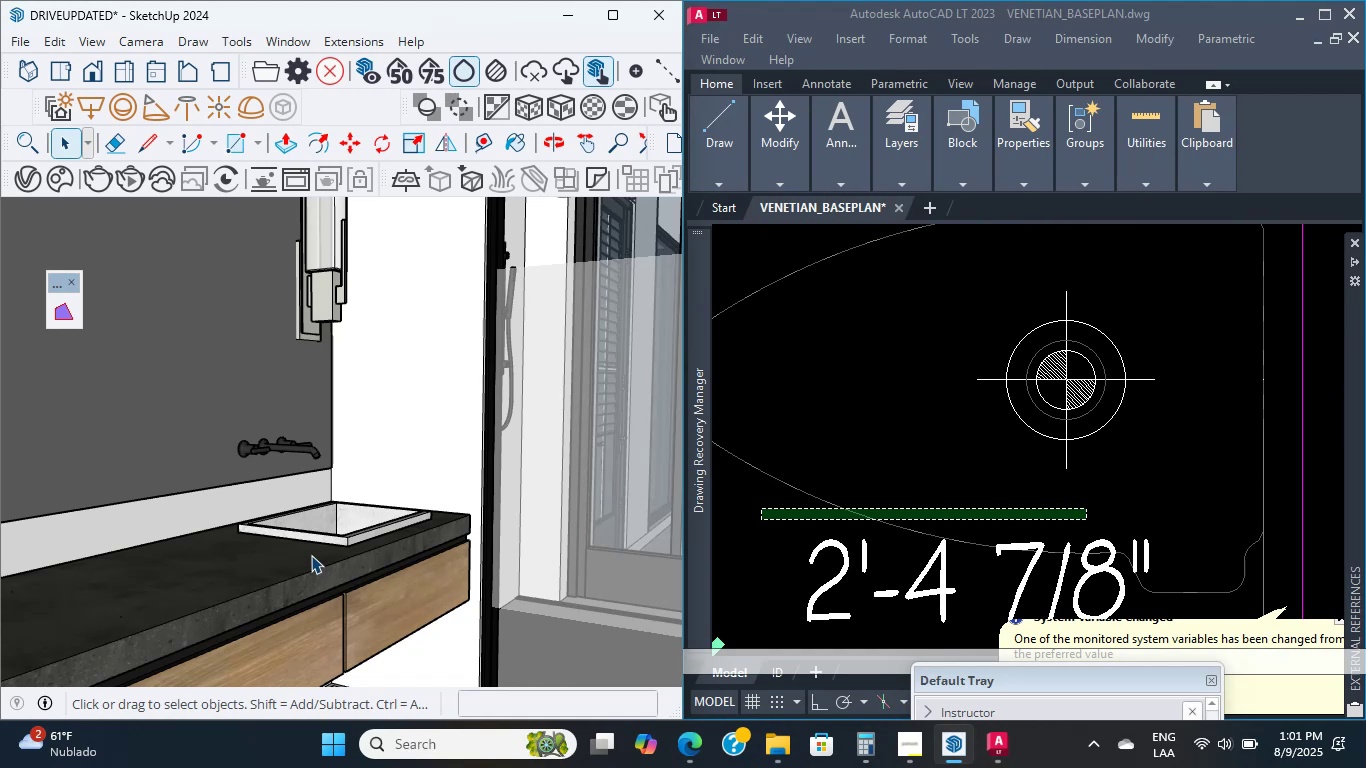 
scroll: coordinate [540, 504], scroll_direction: down, amount: 12.0
 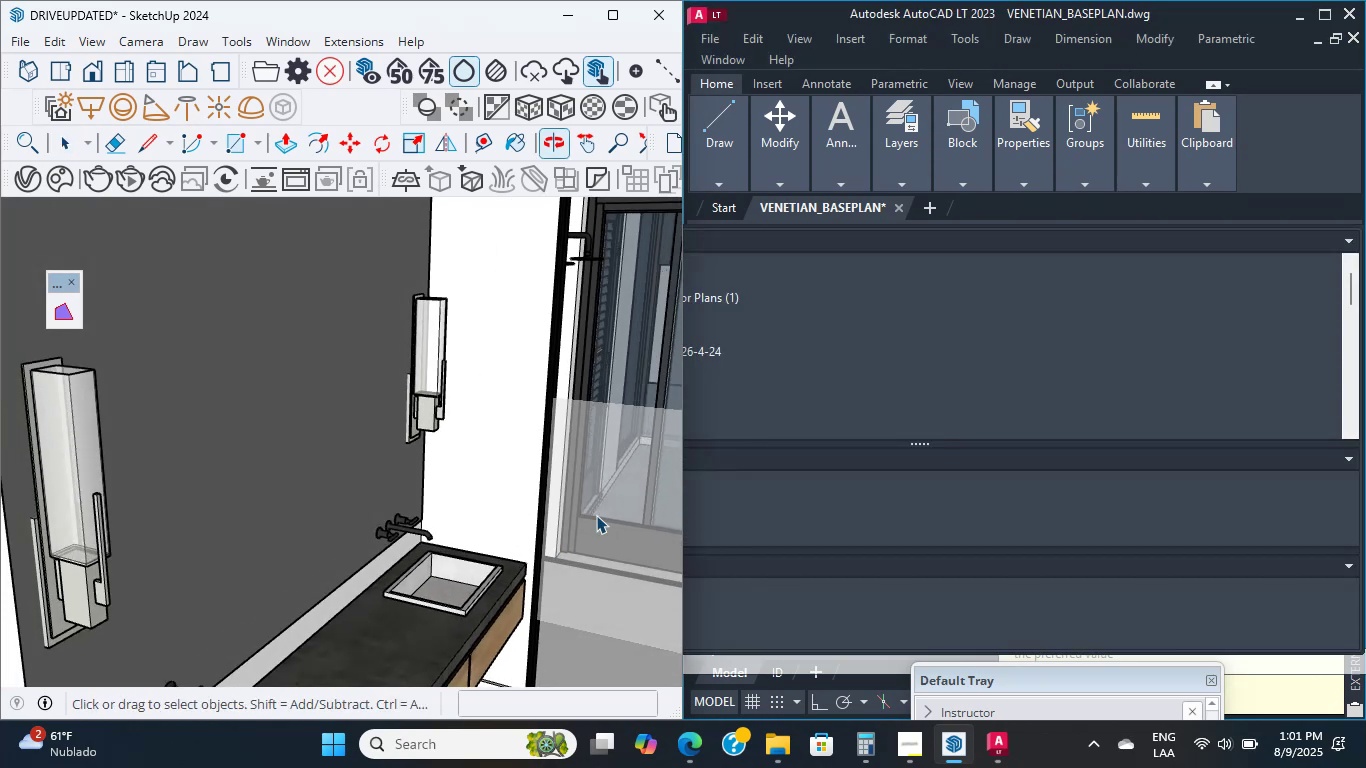 
key(Escape)
 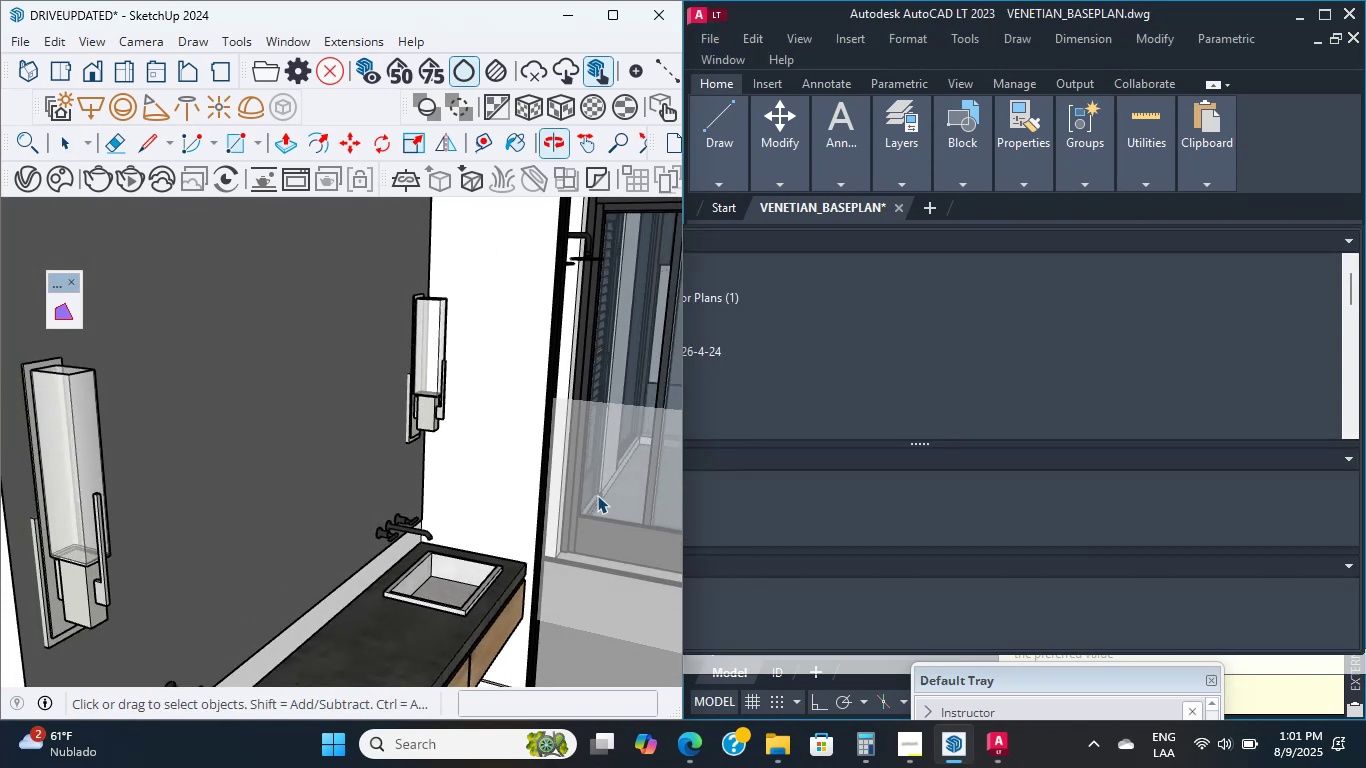 
scroll: coordinate [437, 520], scroll_direction: down, amount: 3.0
 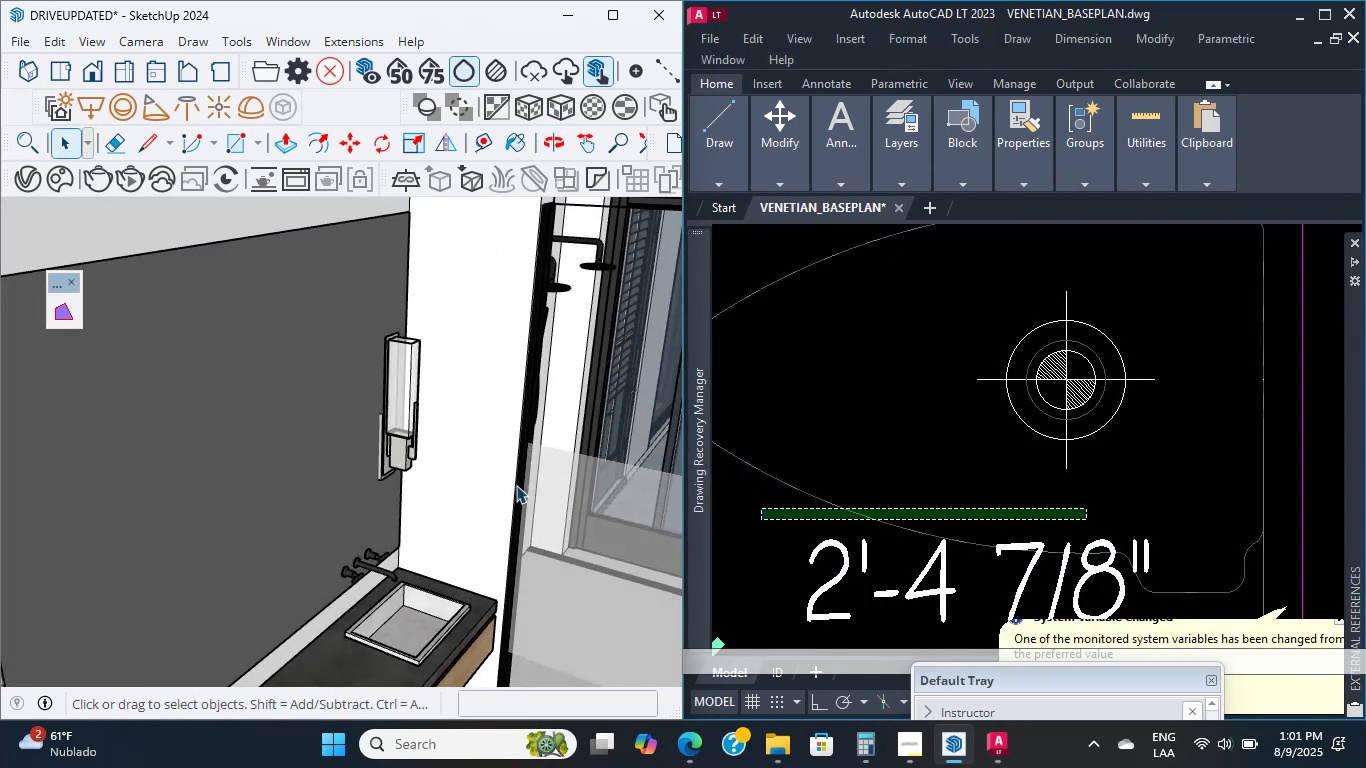 
hold_key(key=ShiftLeft, duration=0.53)
 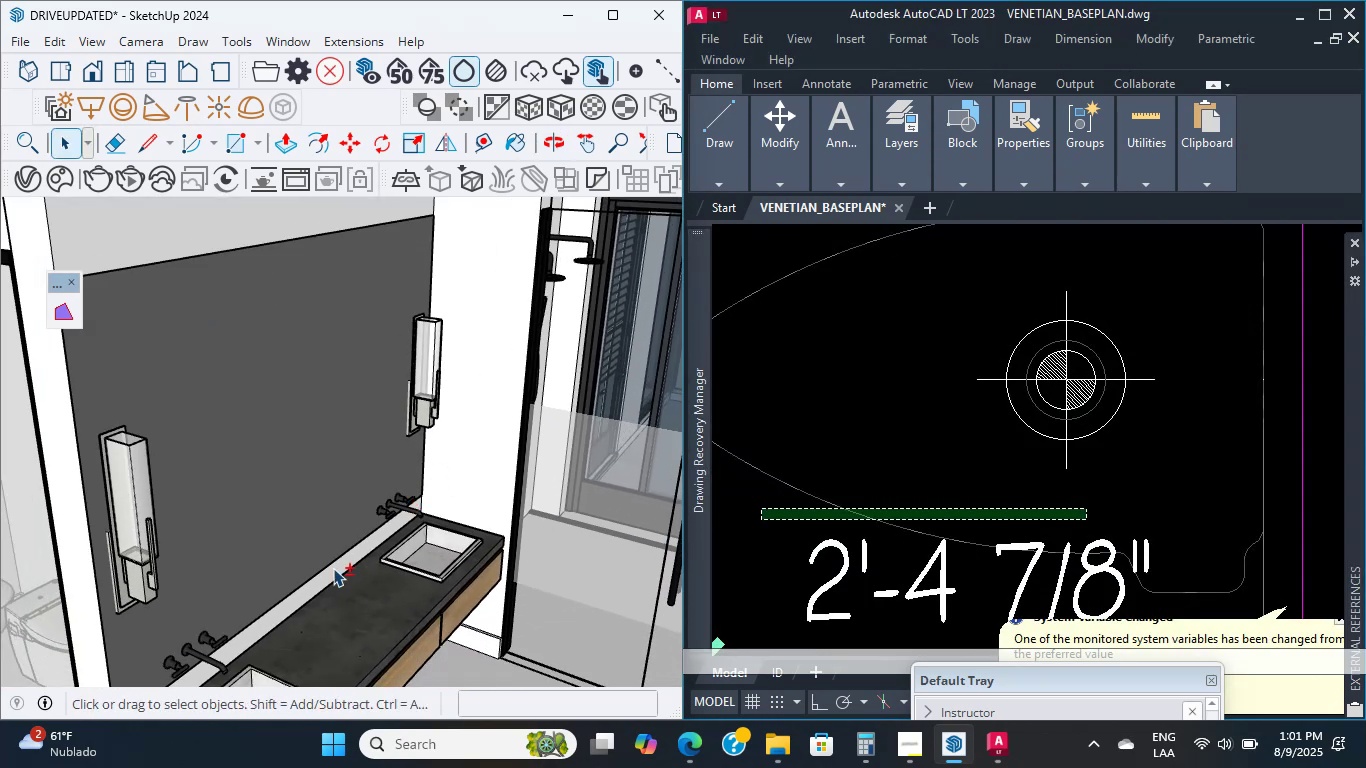 
scroll: coordinate [322, 548], scroll_direction: up, amount: 3.0
 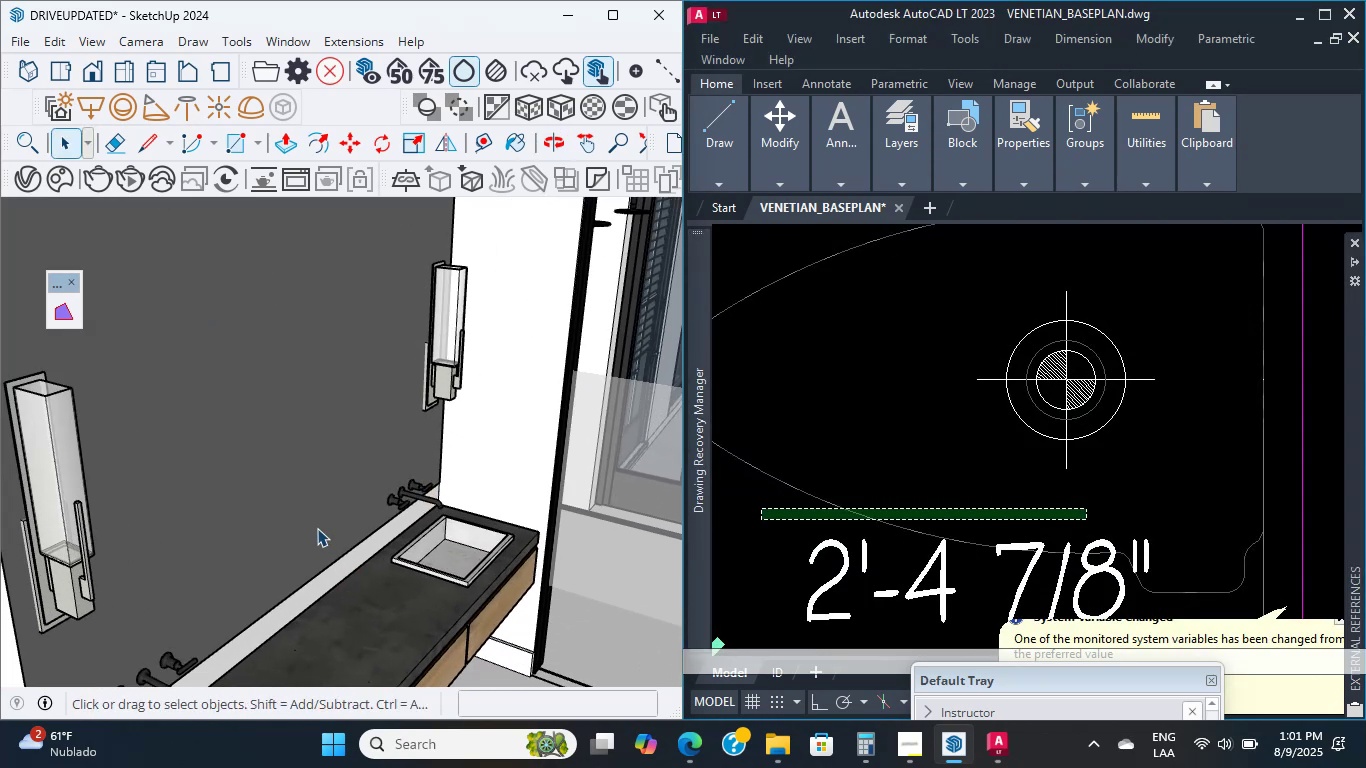 
scroll: coordinate [326, 444], scroll_direction: down, amount: 16.0
 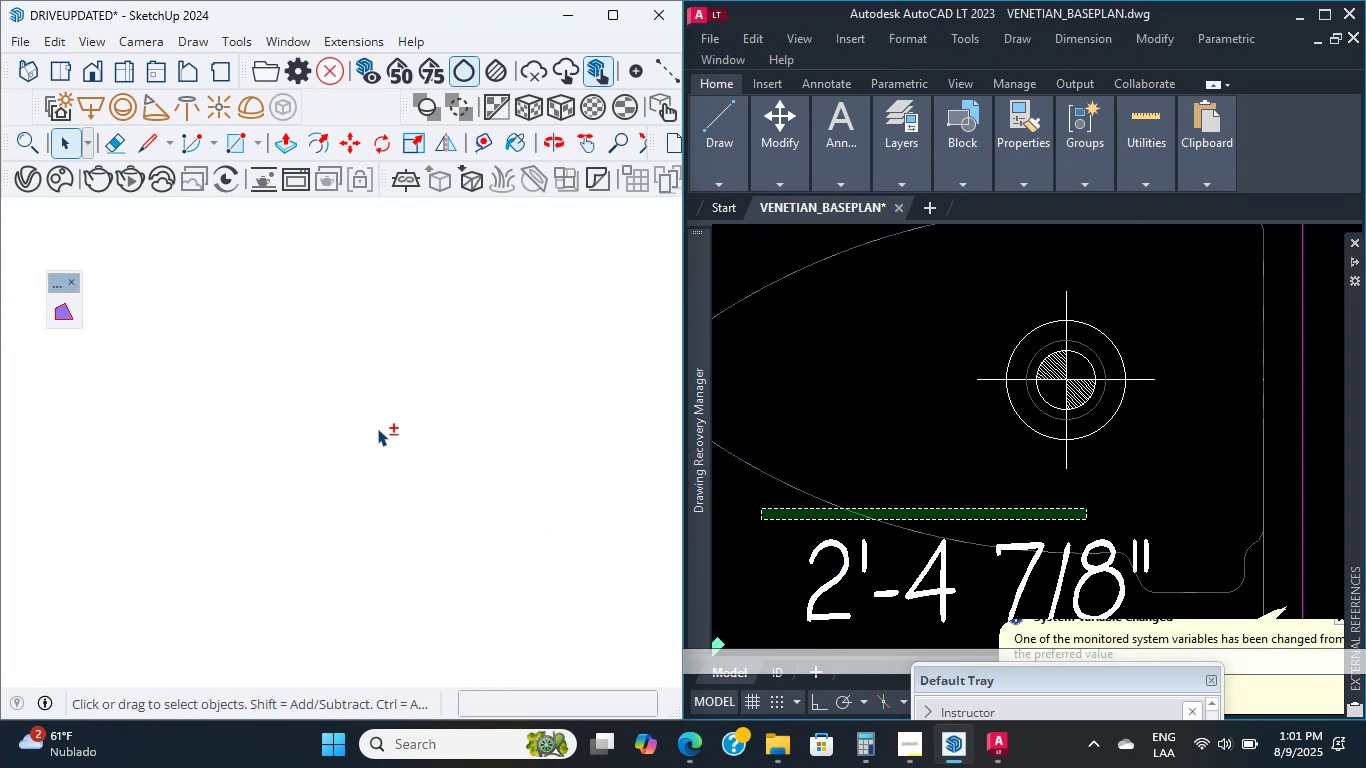 
hold_key(key=ShiftLeft, duration=3.04)
scroll: coordinate [306, 448], scroll_direction: down, amount: 6.0
 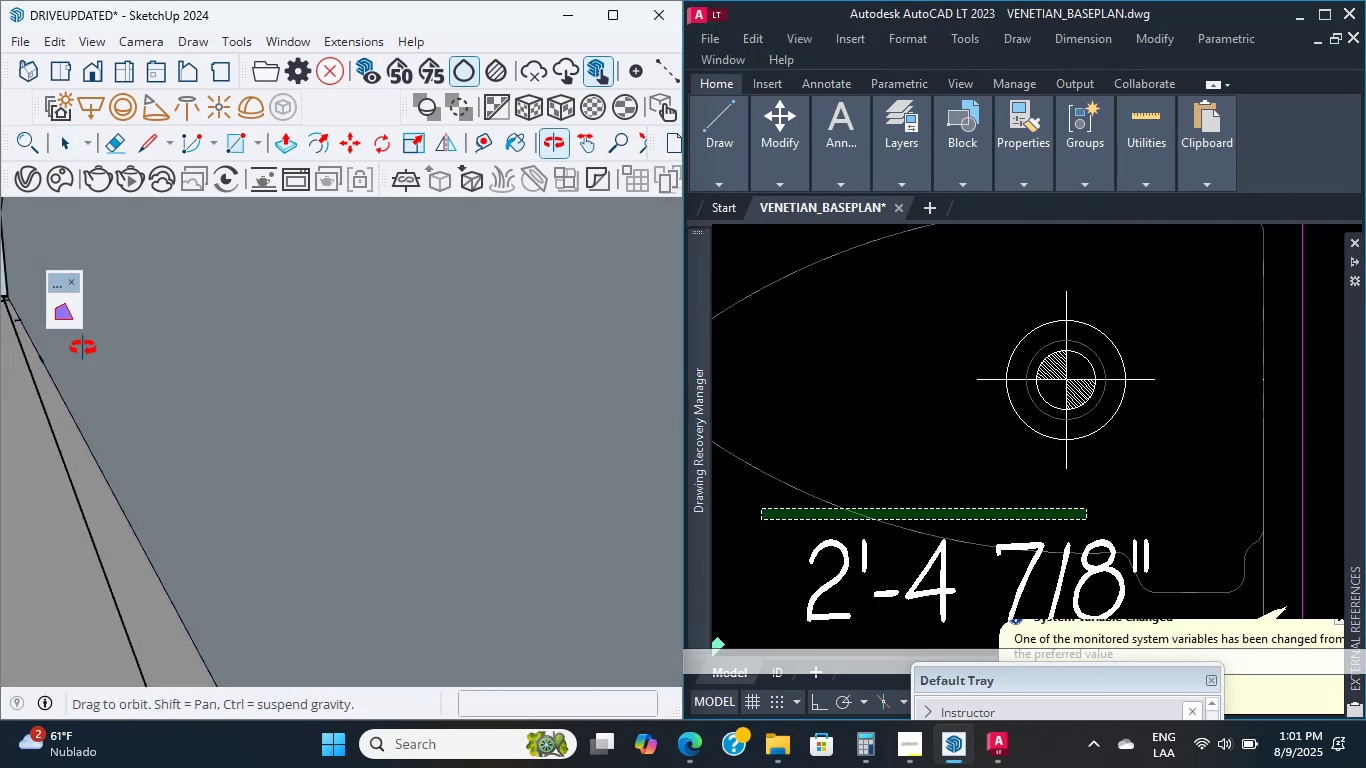 
hold_key(key=ShiftLeft, duration=0.49)
scroll: coordinate [308, 587], scroll_direction: down, amount: 16.0
 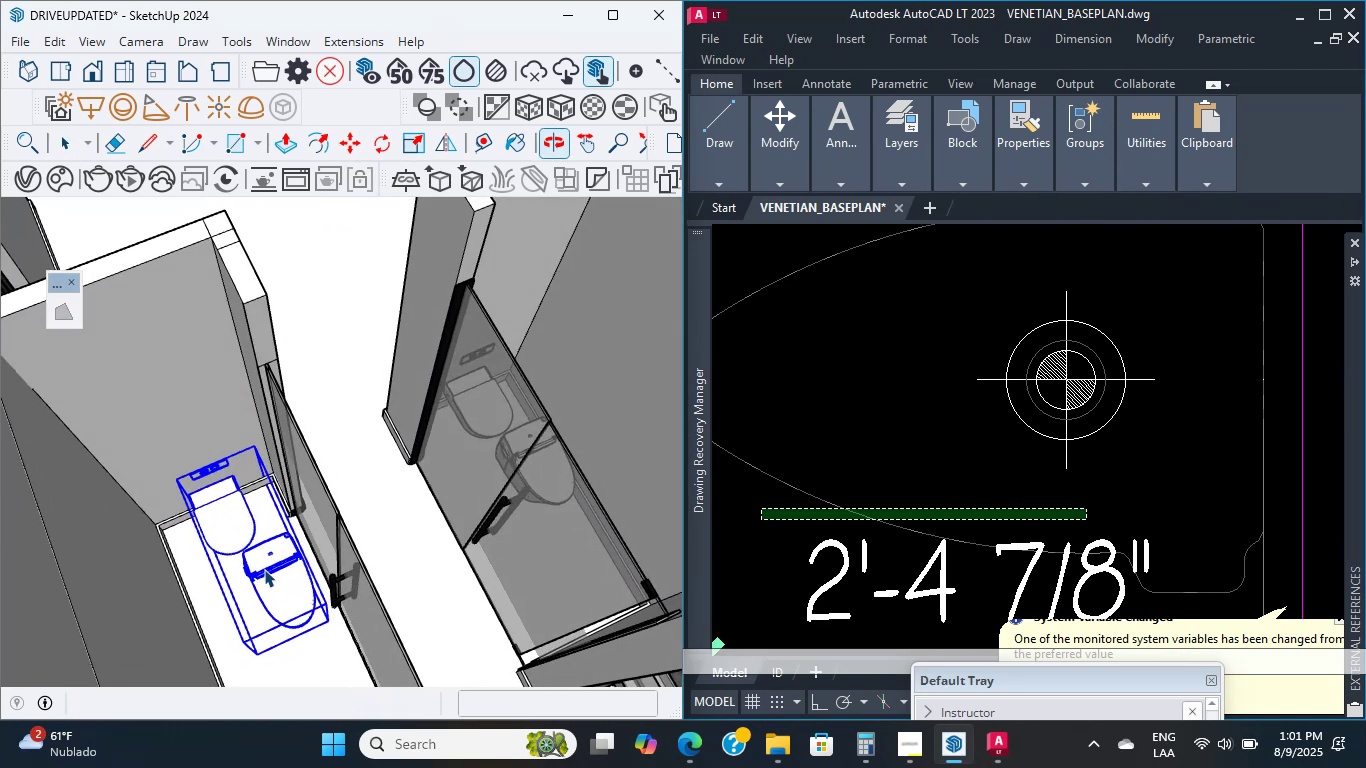 
hold_key(key=ShiftLeft, duration=0.37)
 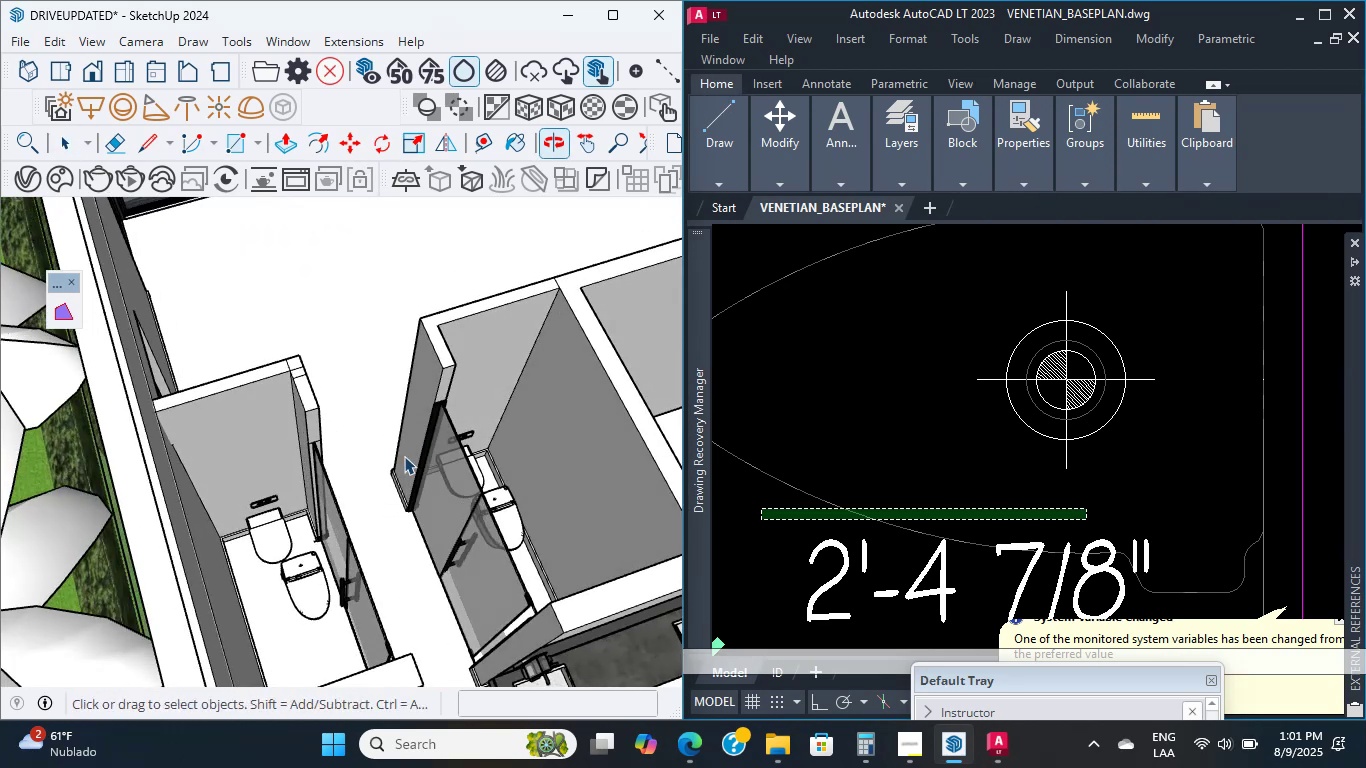 
hold_key(key=ShiftLeft, duration=0.36)
 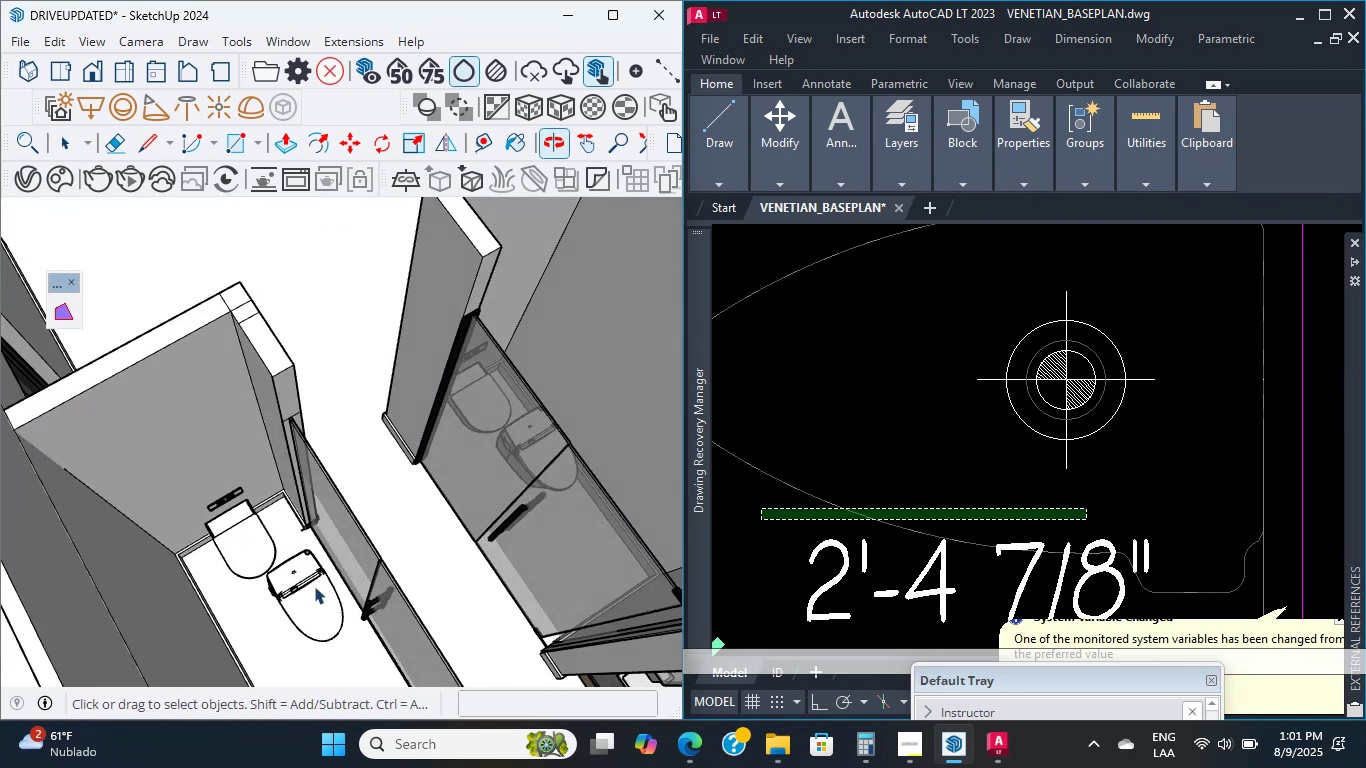 
left_click([314, 591])
 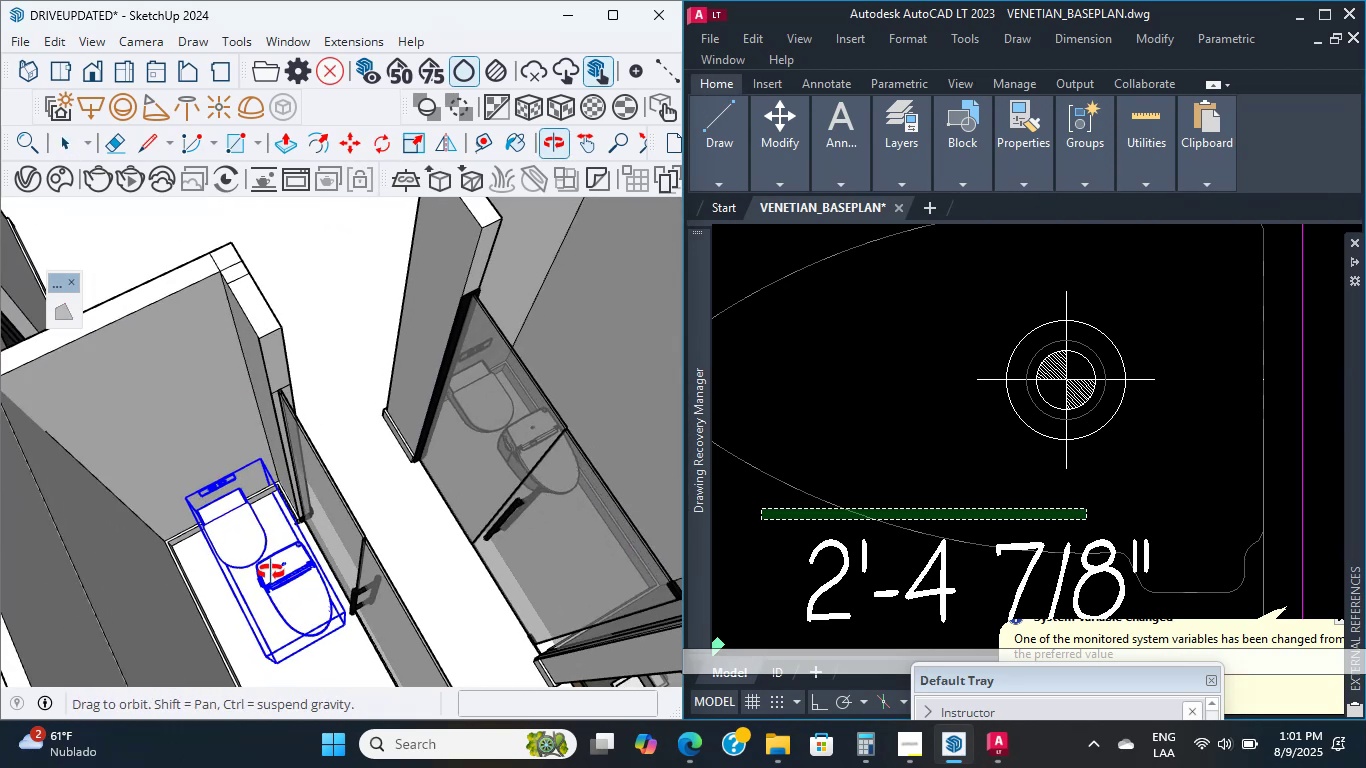 
key(Delete)
 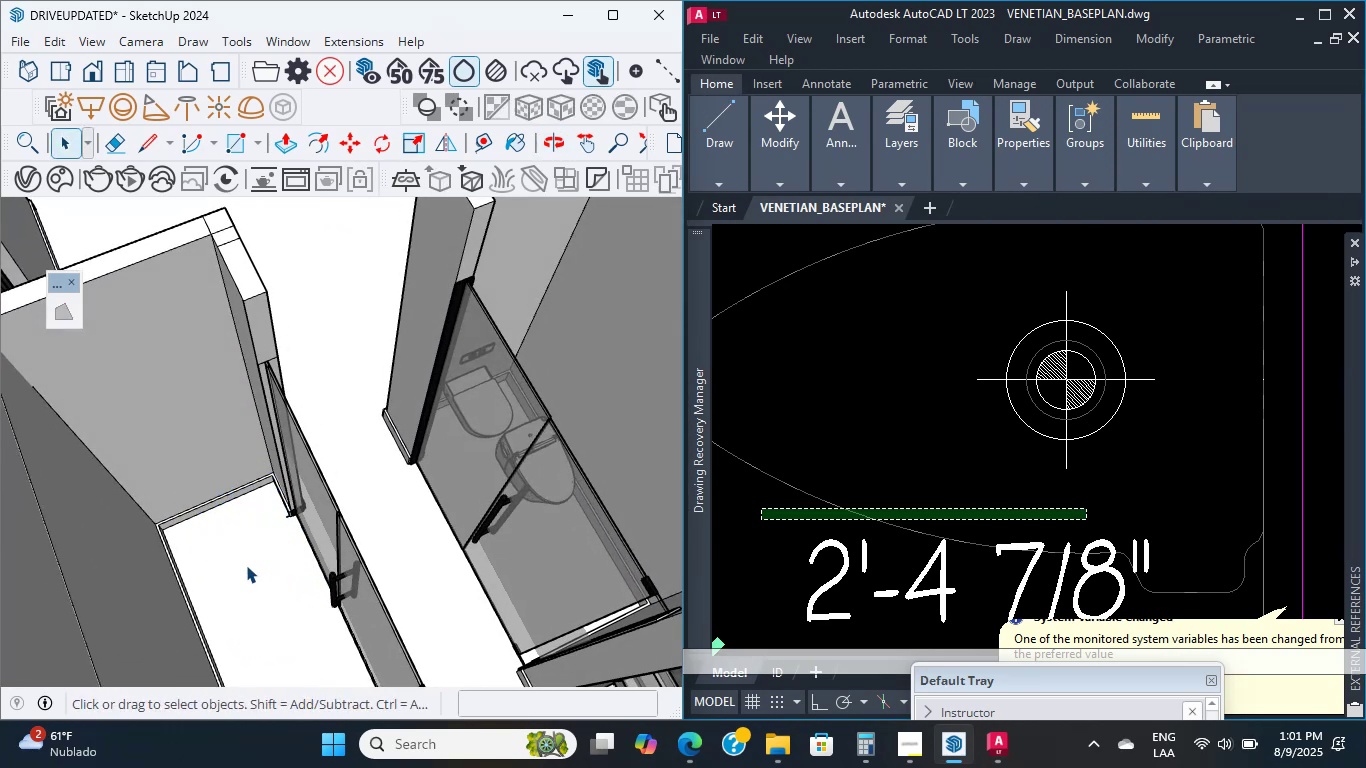 
scroll: coordinate [334, 569], scroll_direction: up, amount: 14.0
 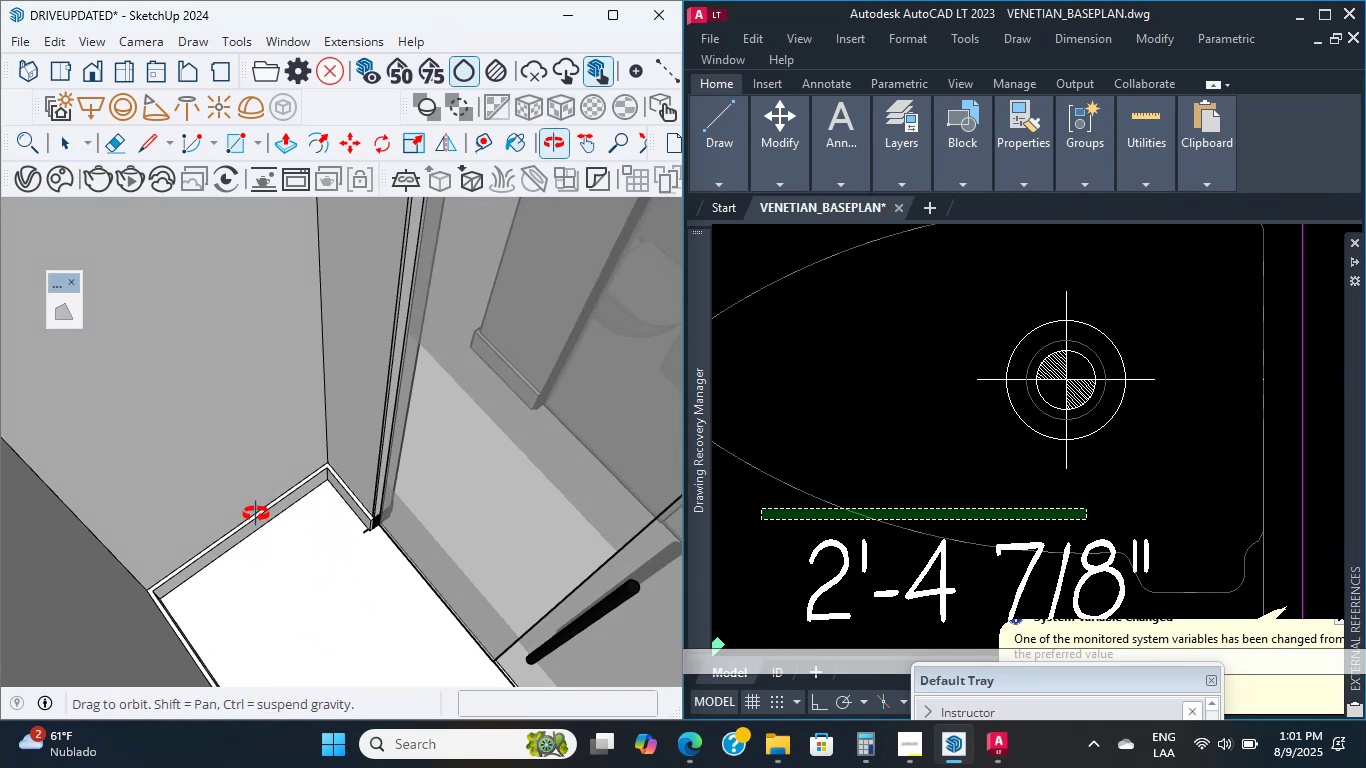 
key(Shift+ShiftLeft)
 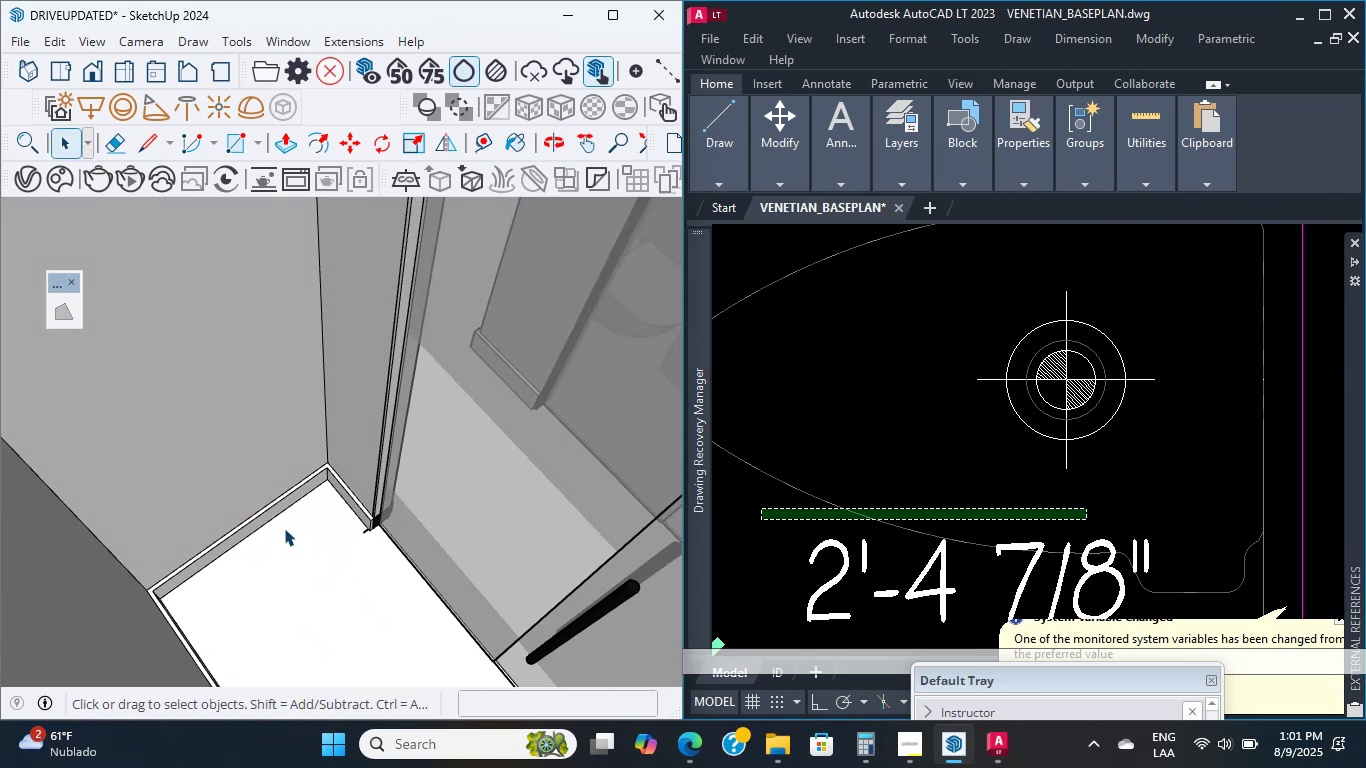 
scroll: coordinate [284, 526], scroll_direction: down, amount: 1.0
 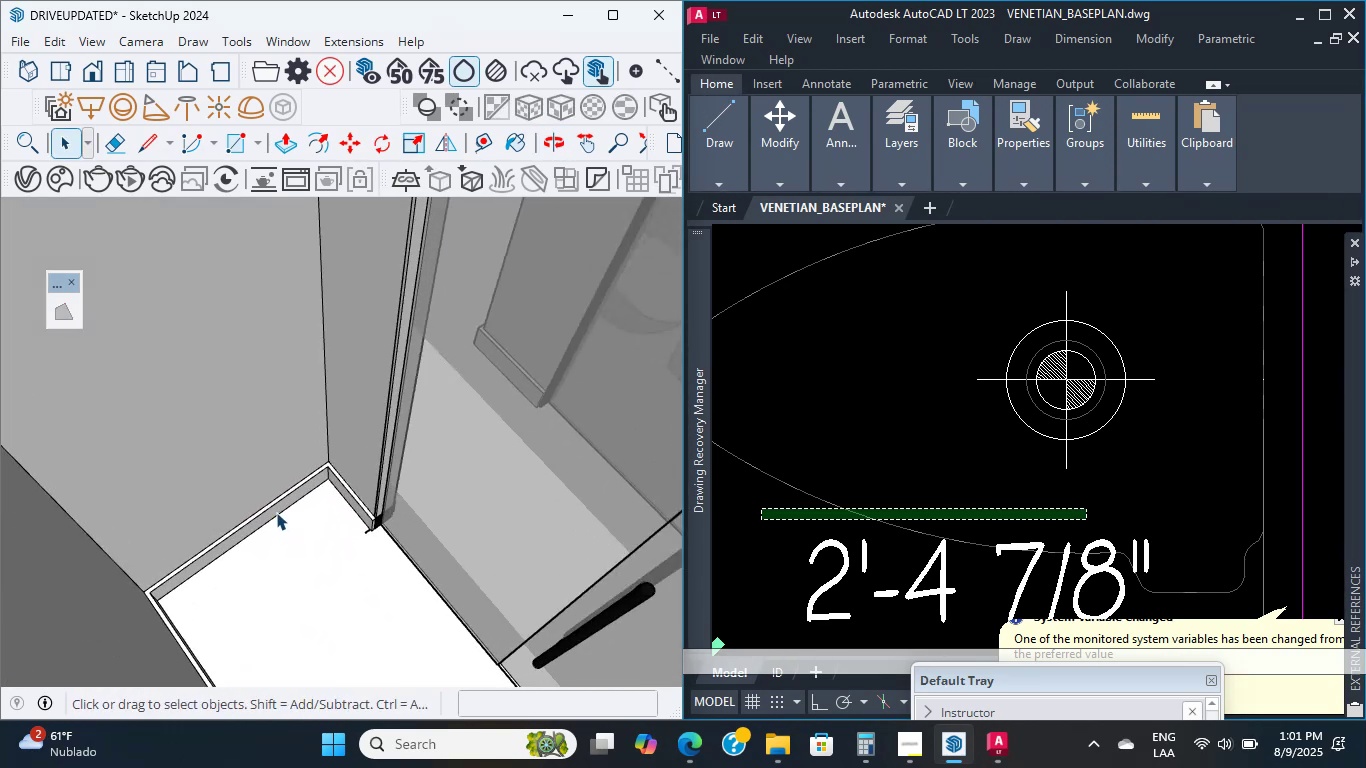 
scroll: coordinate [393, 430], scroll_direction: up, amount: 41.0
 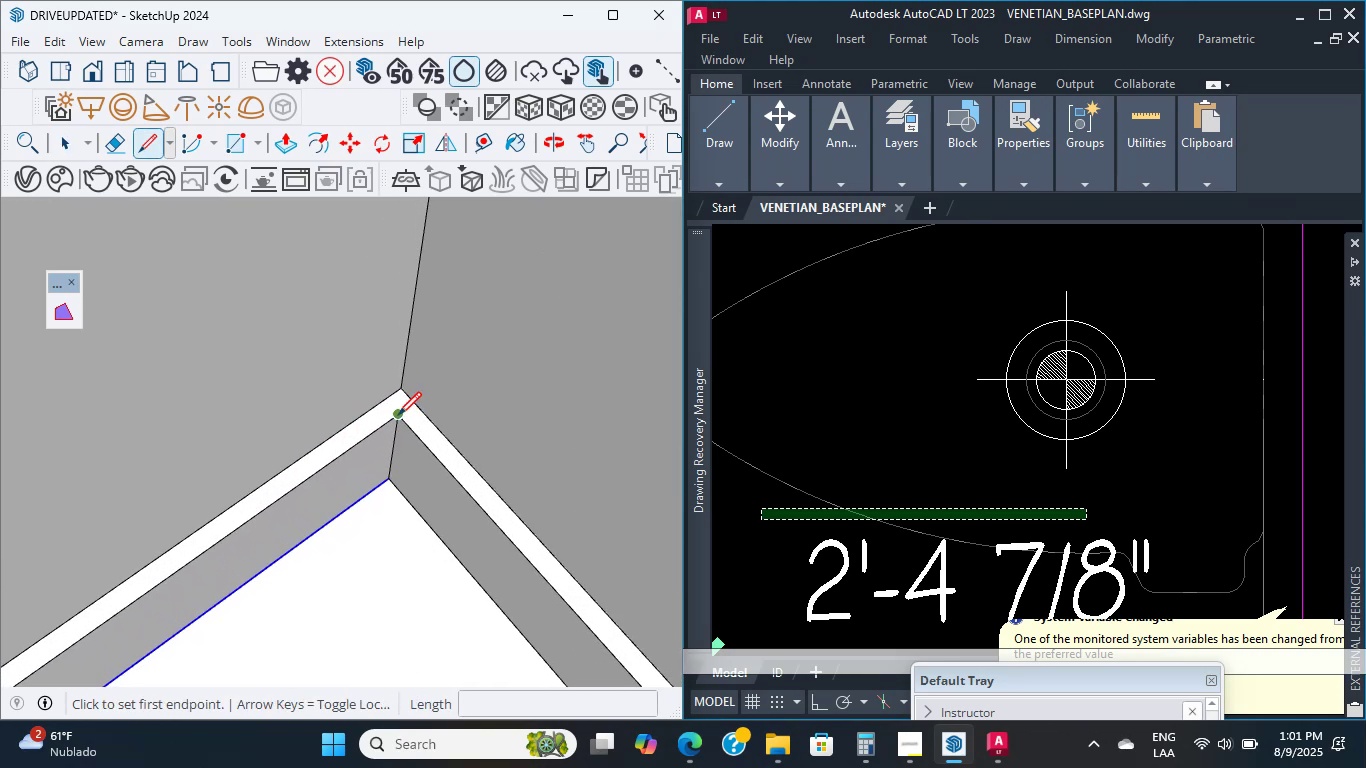 
key(L)
 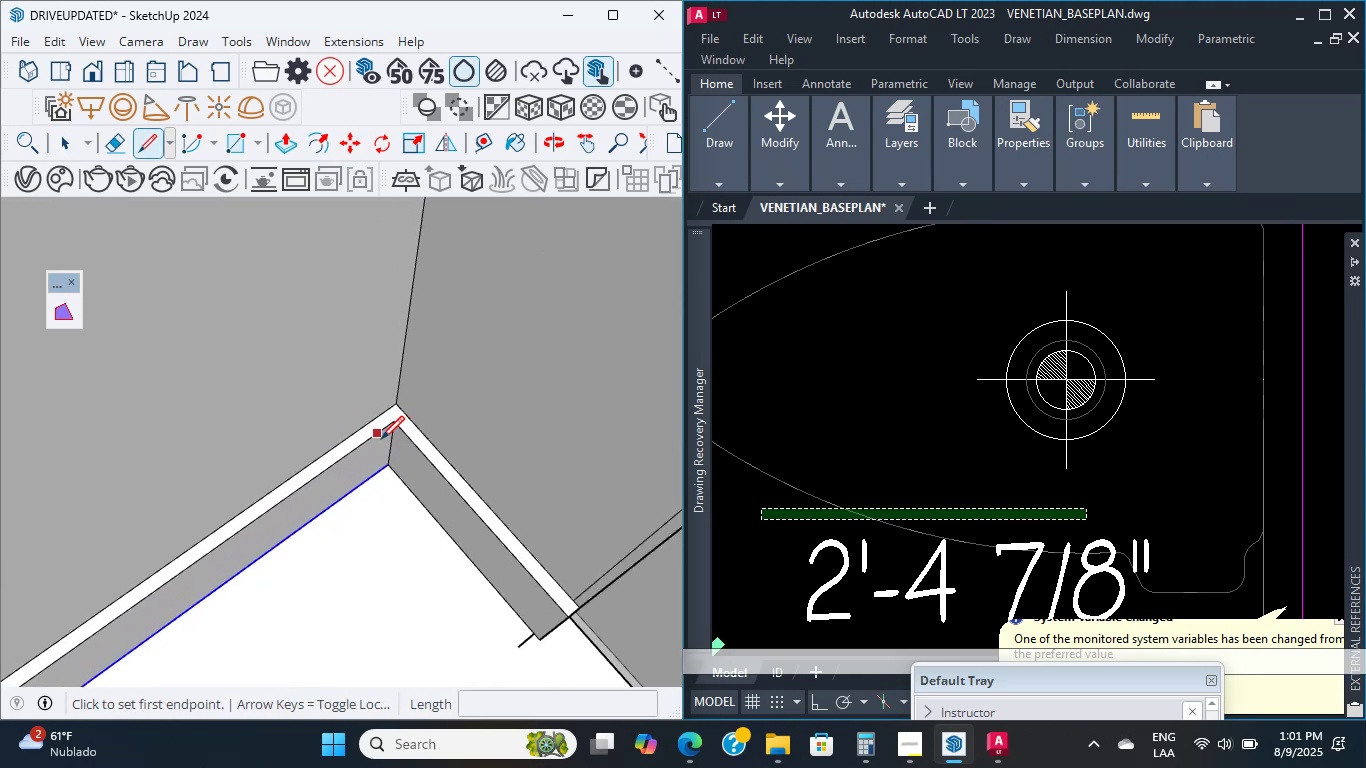 
key(Escape)
 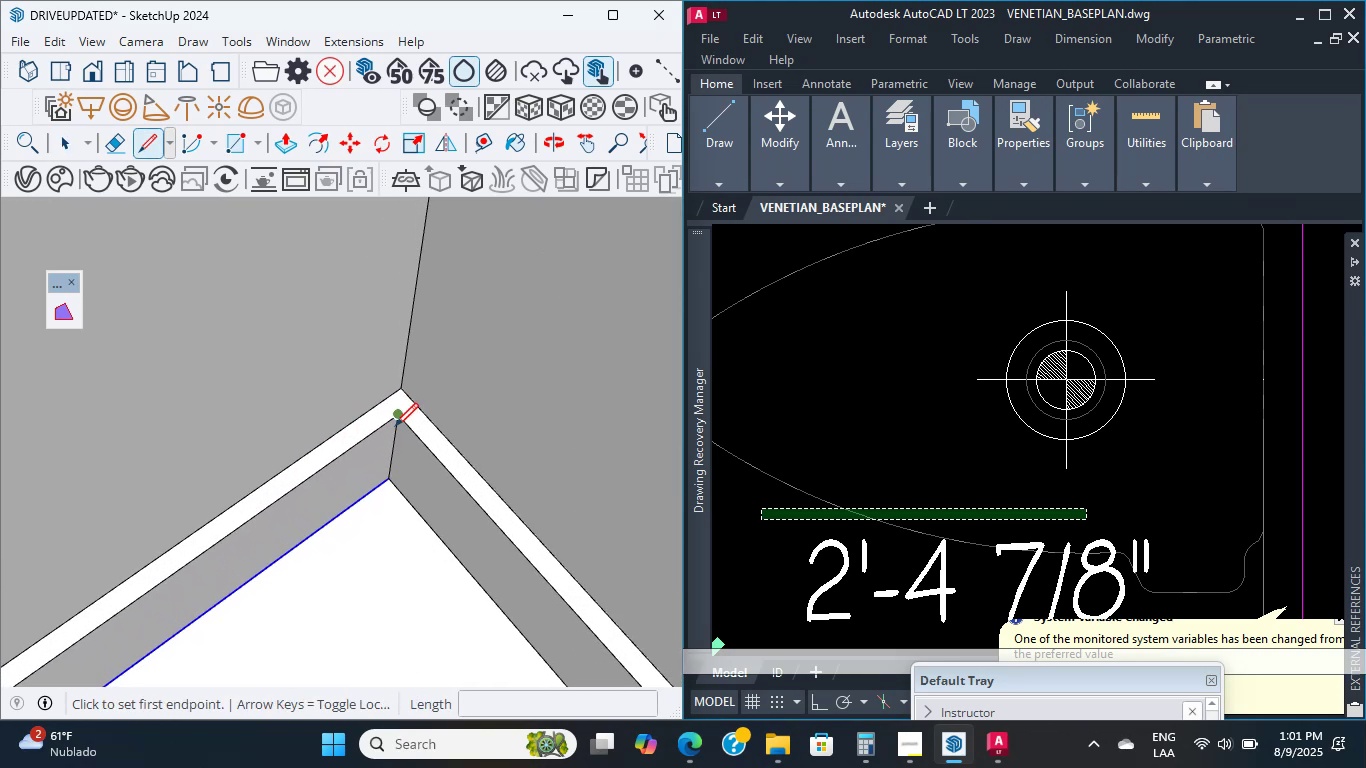 
key(Escape)
 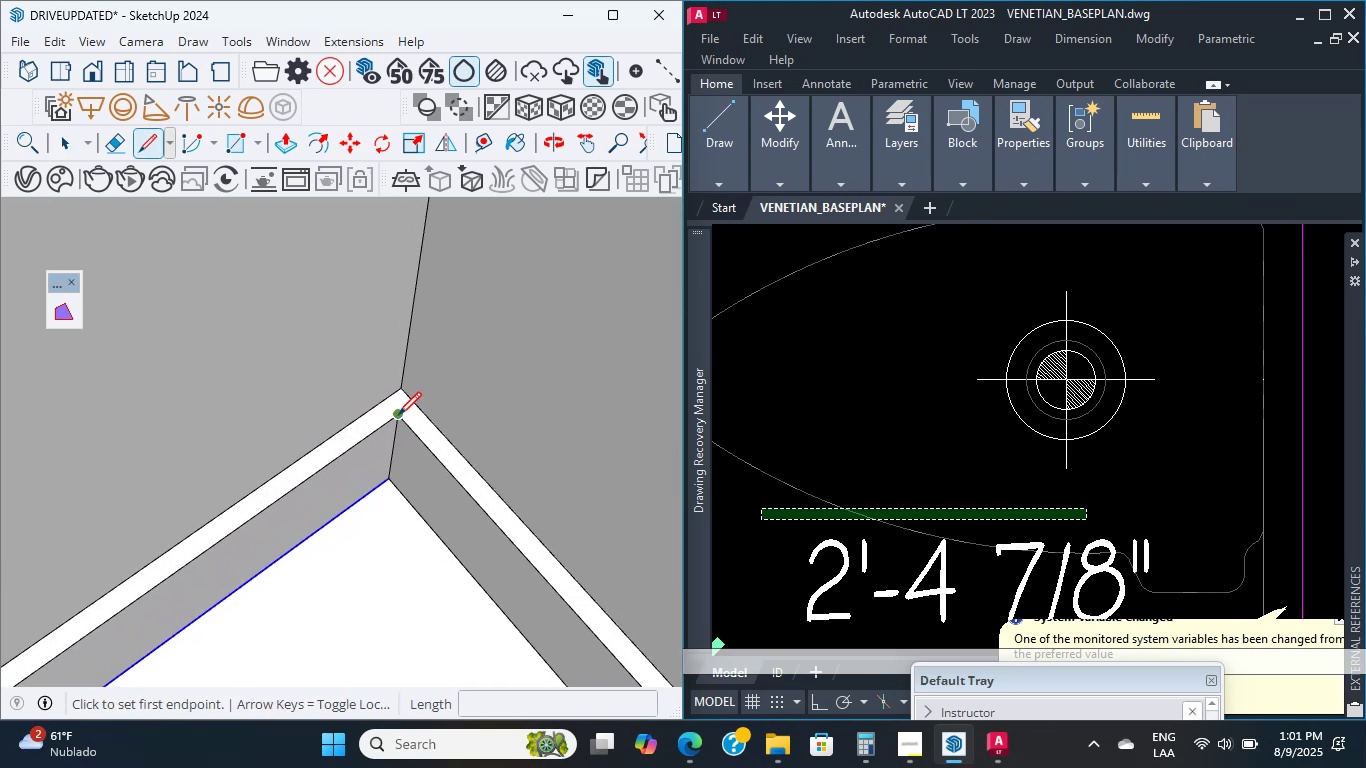 
left_click([398, 415])
 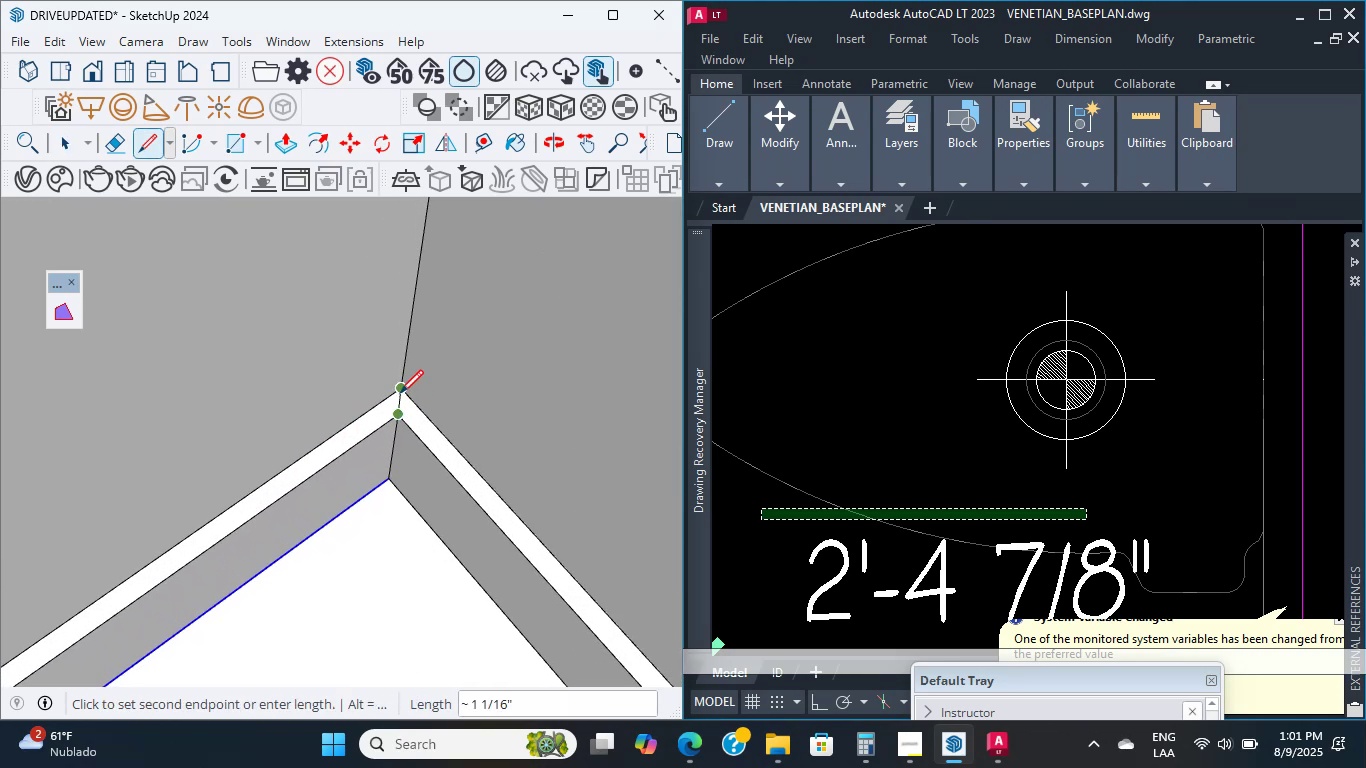 
left_click([400, 392])
 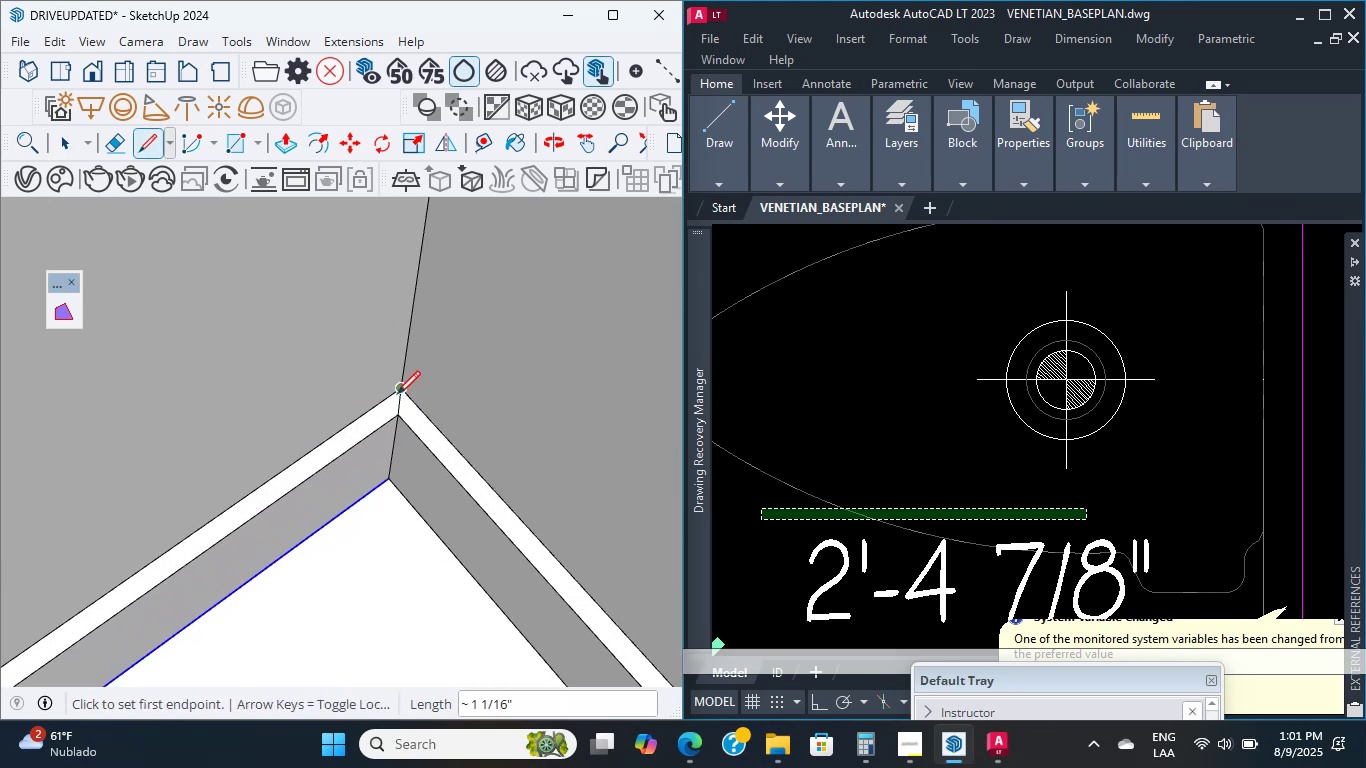 
scroll: coordinate [366, 510], scroll_direction: down, amount: 21.0
 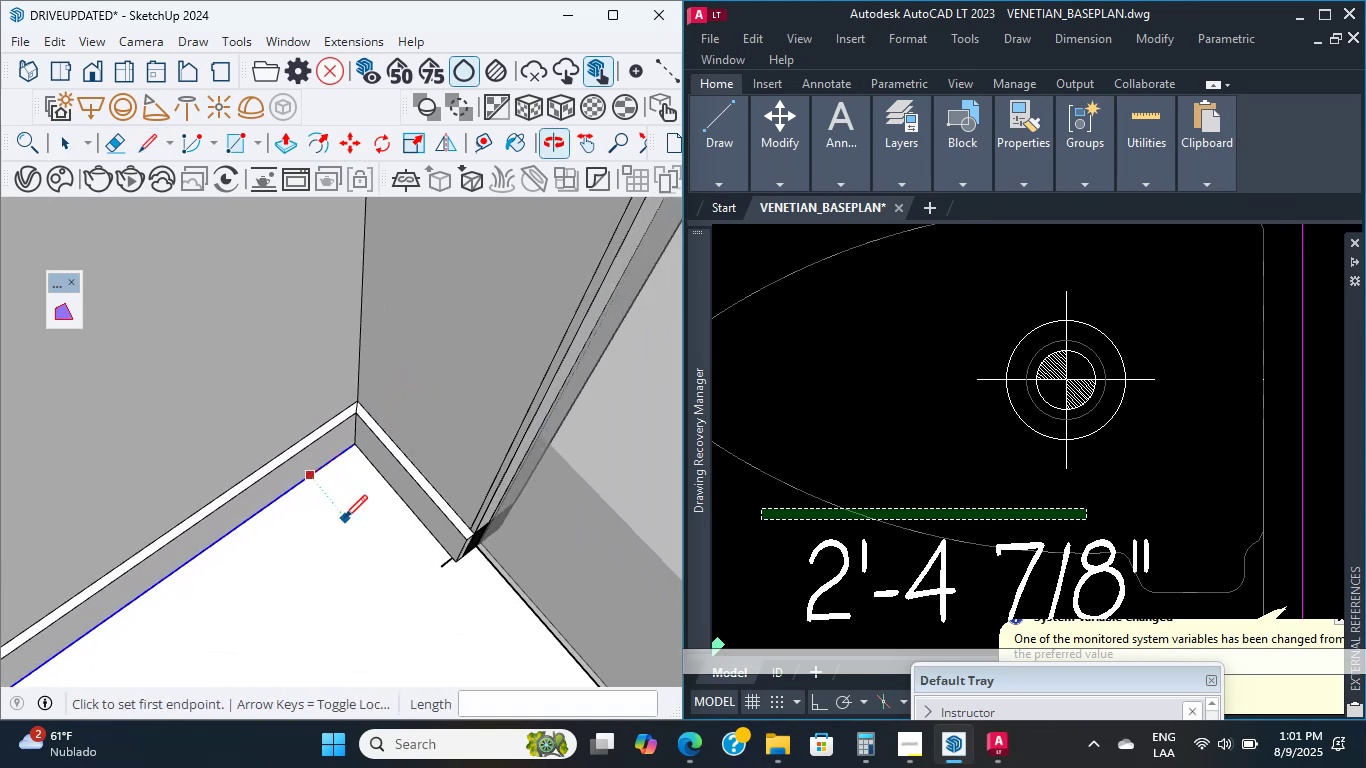 
key(Shift+ShiftLeft)
 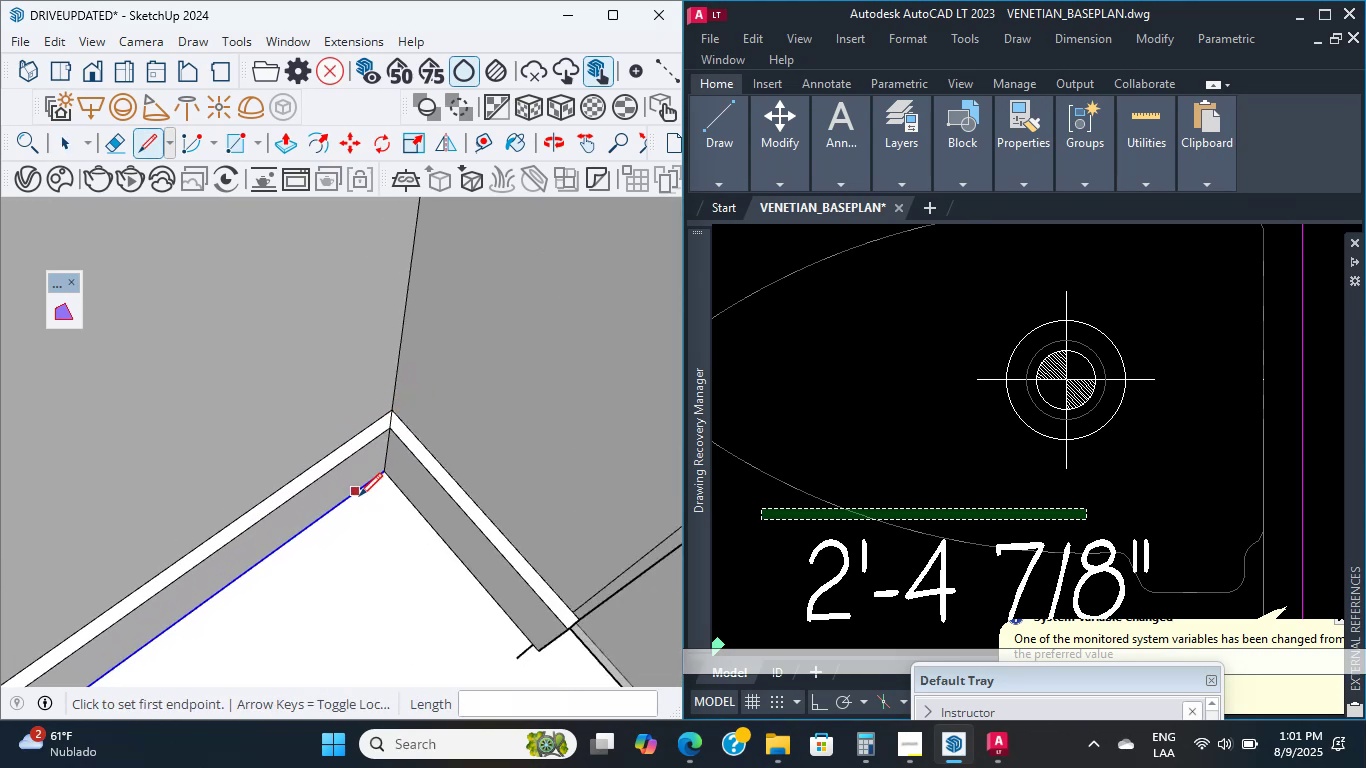 
hold_key(key=ShiftLeft, duration=0.56)
 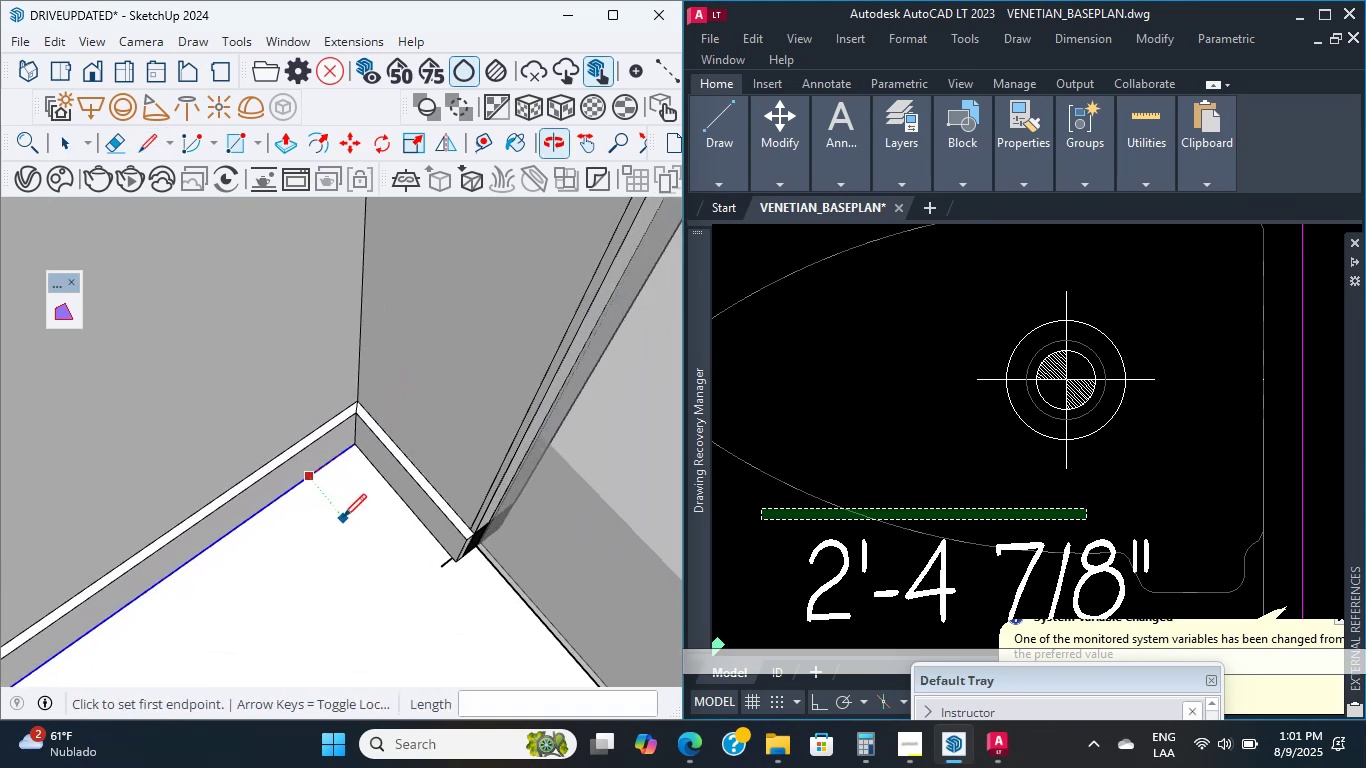 
scroll: coordinate [377, 511], scroll_direction: down, amount: 1.0
 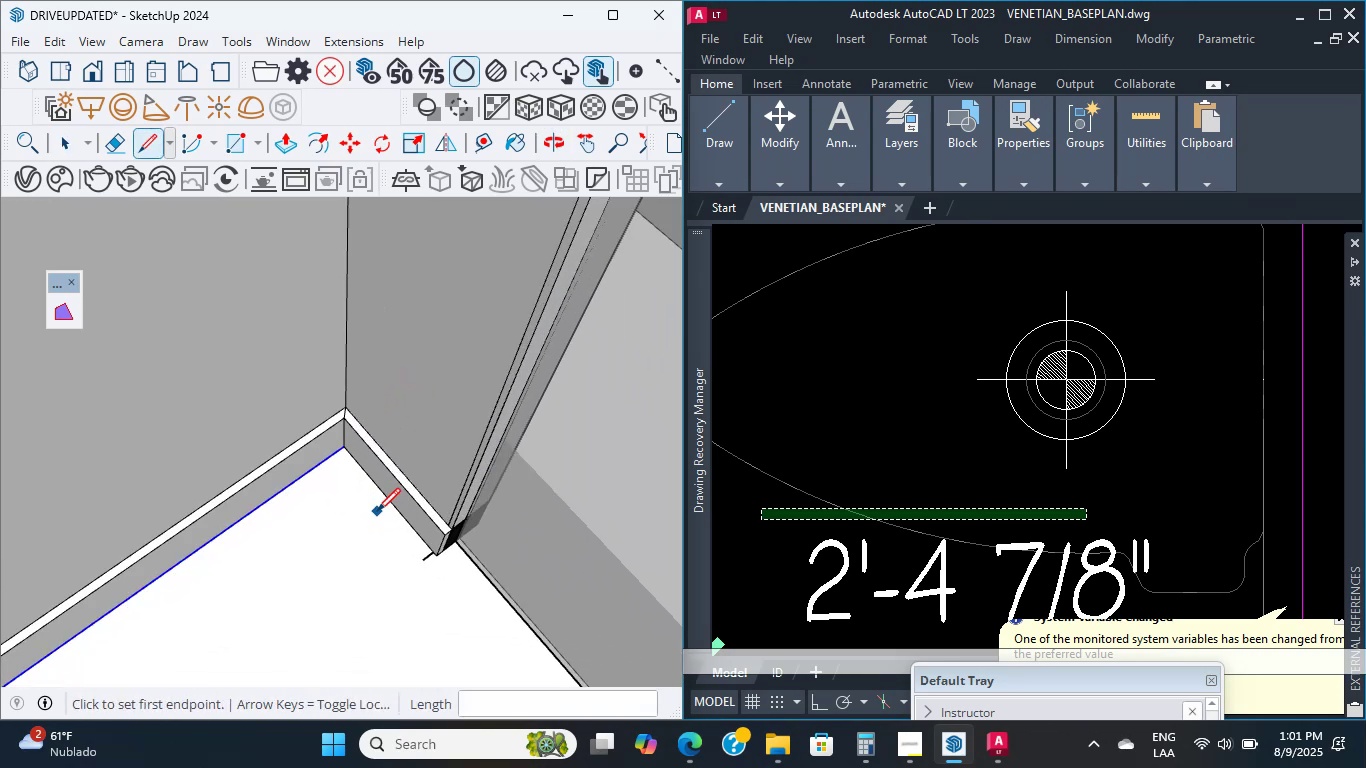 
key(Control+Z)
 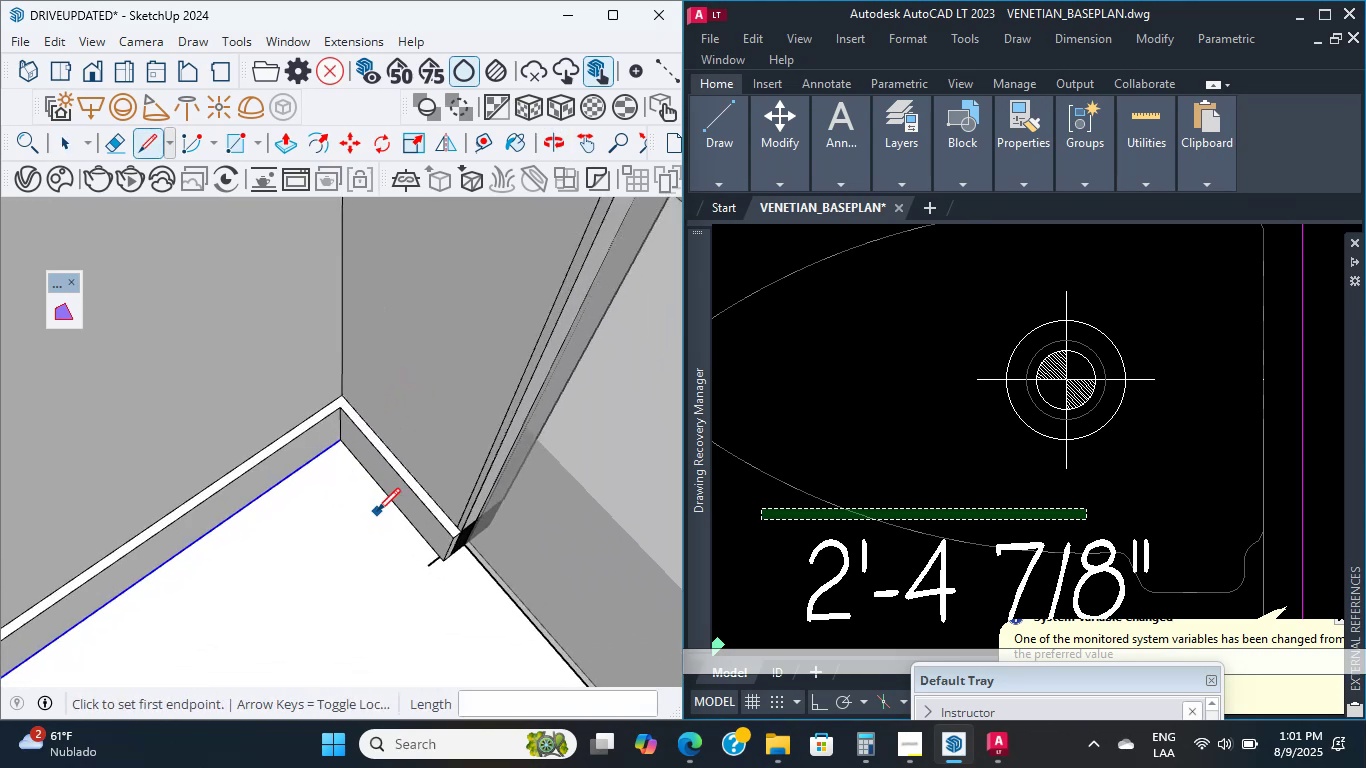 
scroll: coordinate [444, 476], scroll_direction: up, amount: 12.0
 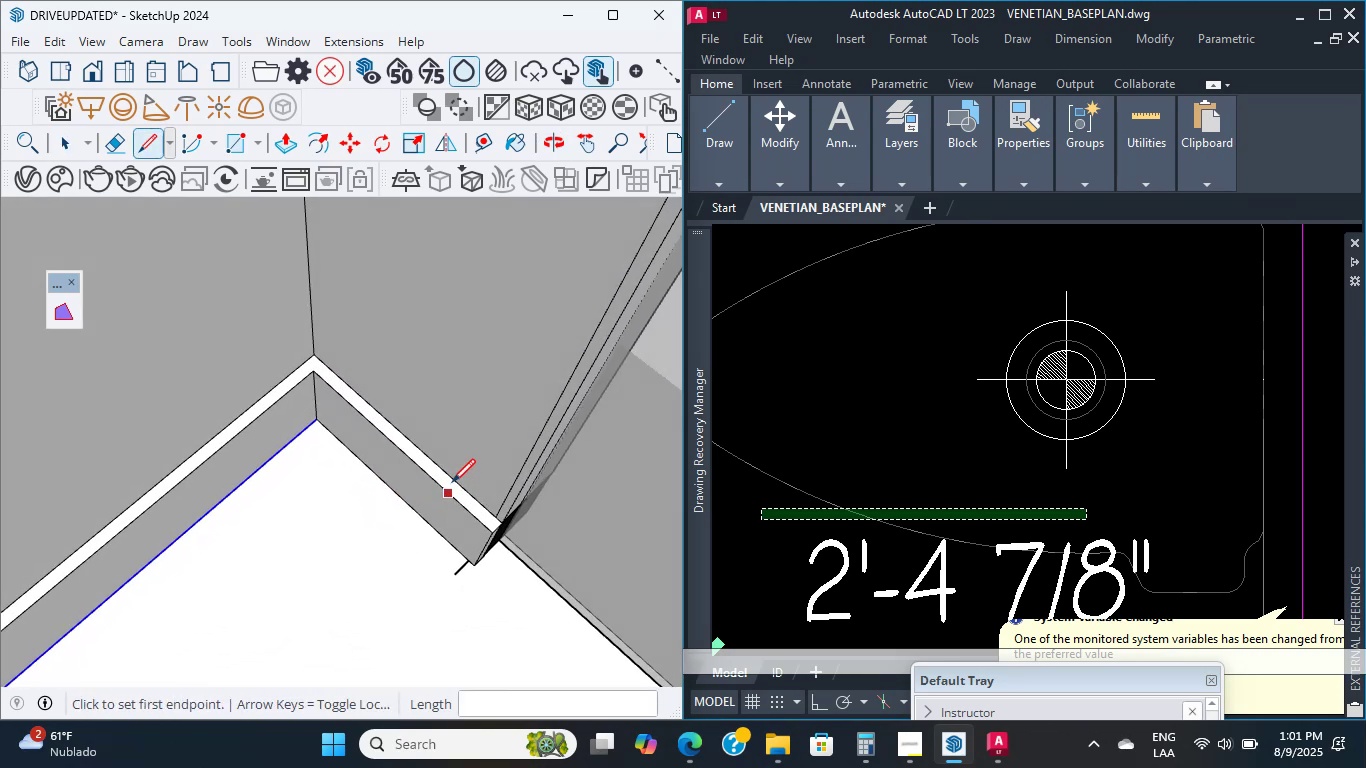 
key(P)
 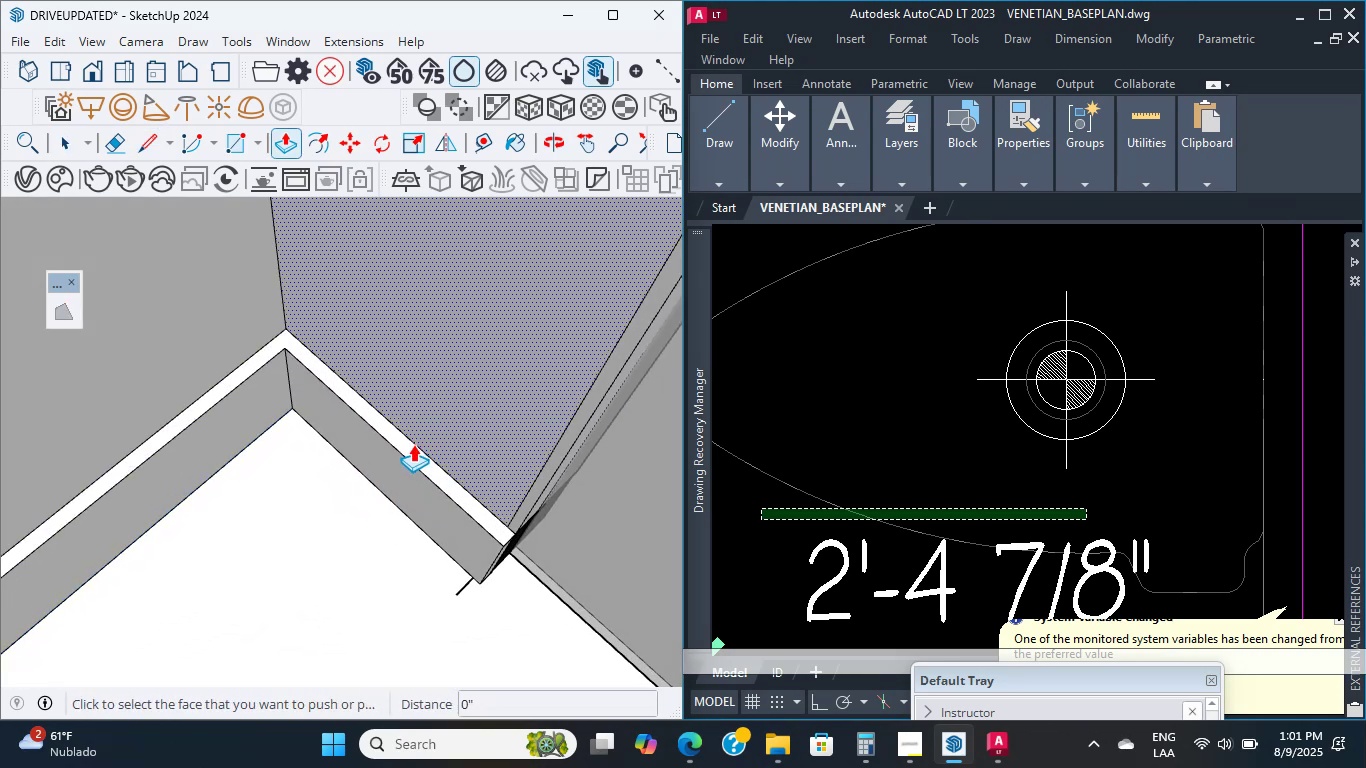 
left_click([410, 453])
 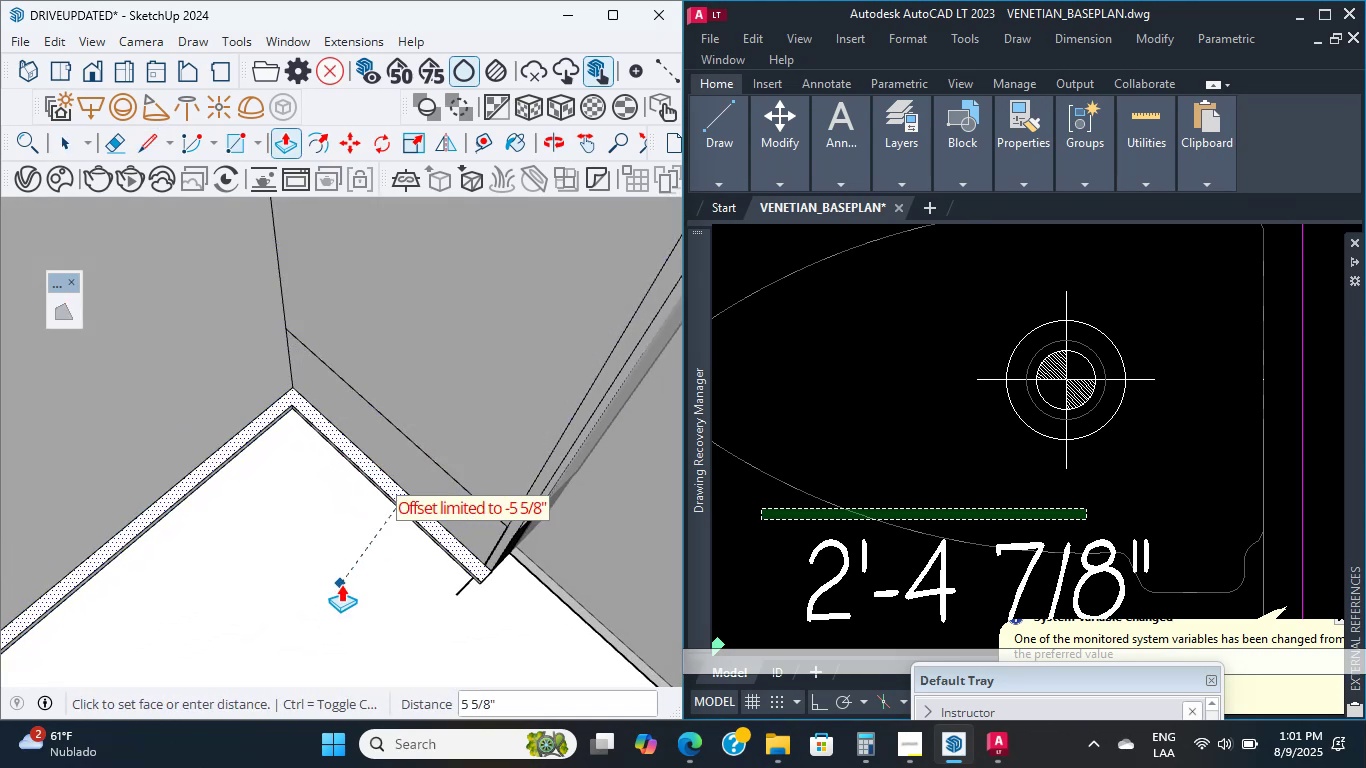 
left_click([340, 584])
 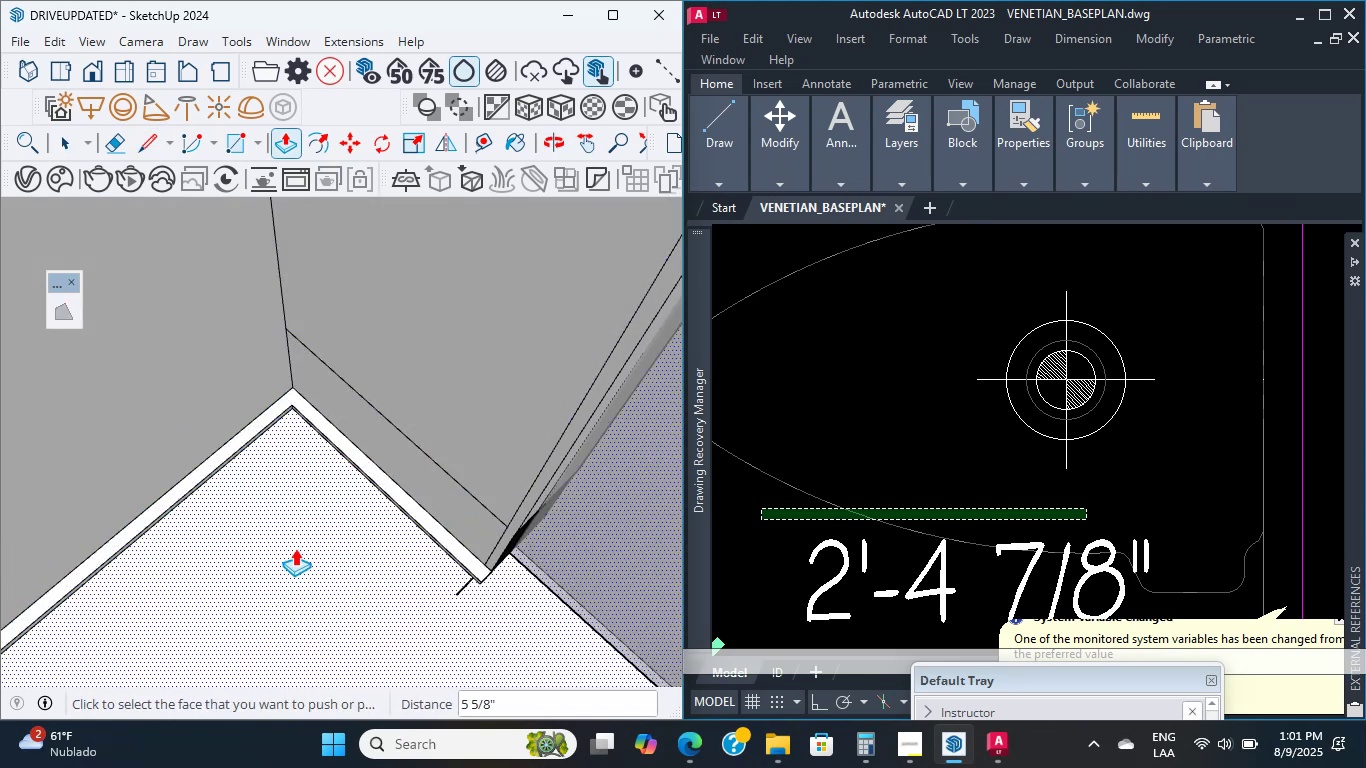 
scroll: coordinate [271, 518], scroll_direction: down, amount: 4.0
 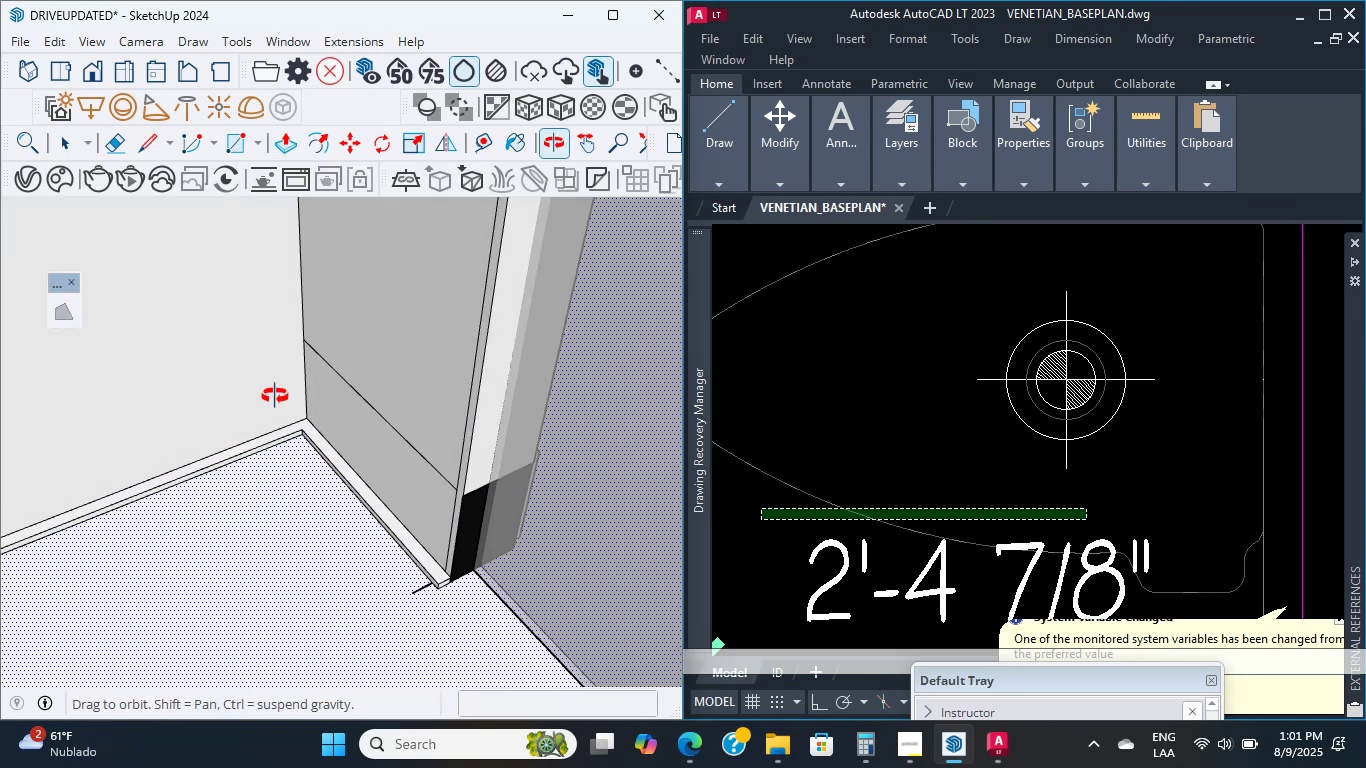 
scroll: coordinate [399, 518], scroll_direction: up, amount: 9.0
 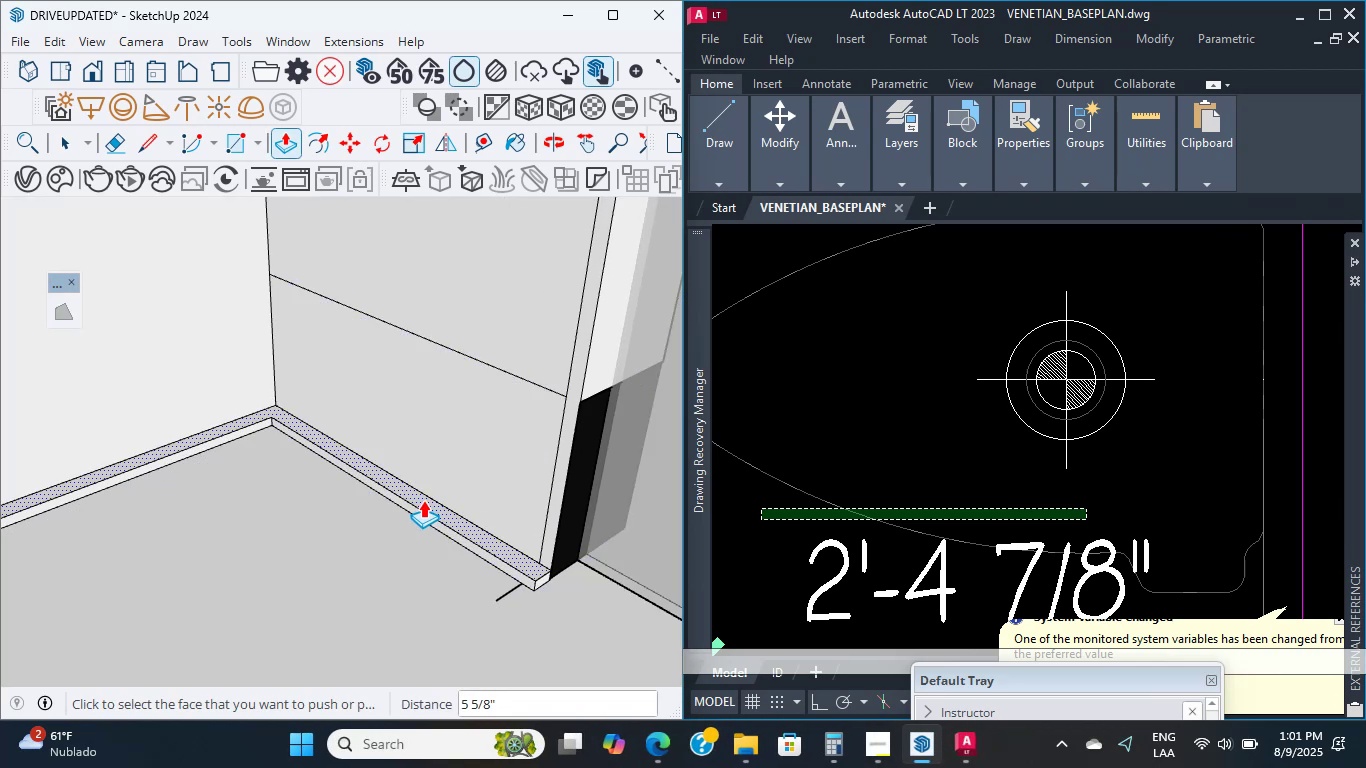 
left_click([423, 500])
 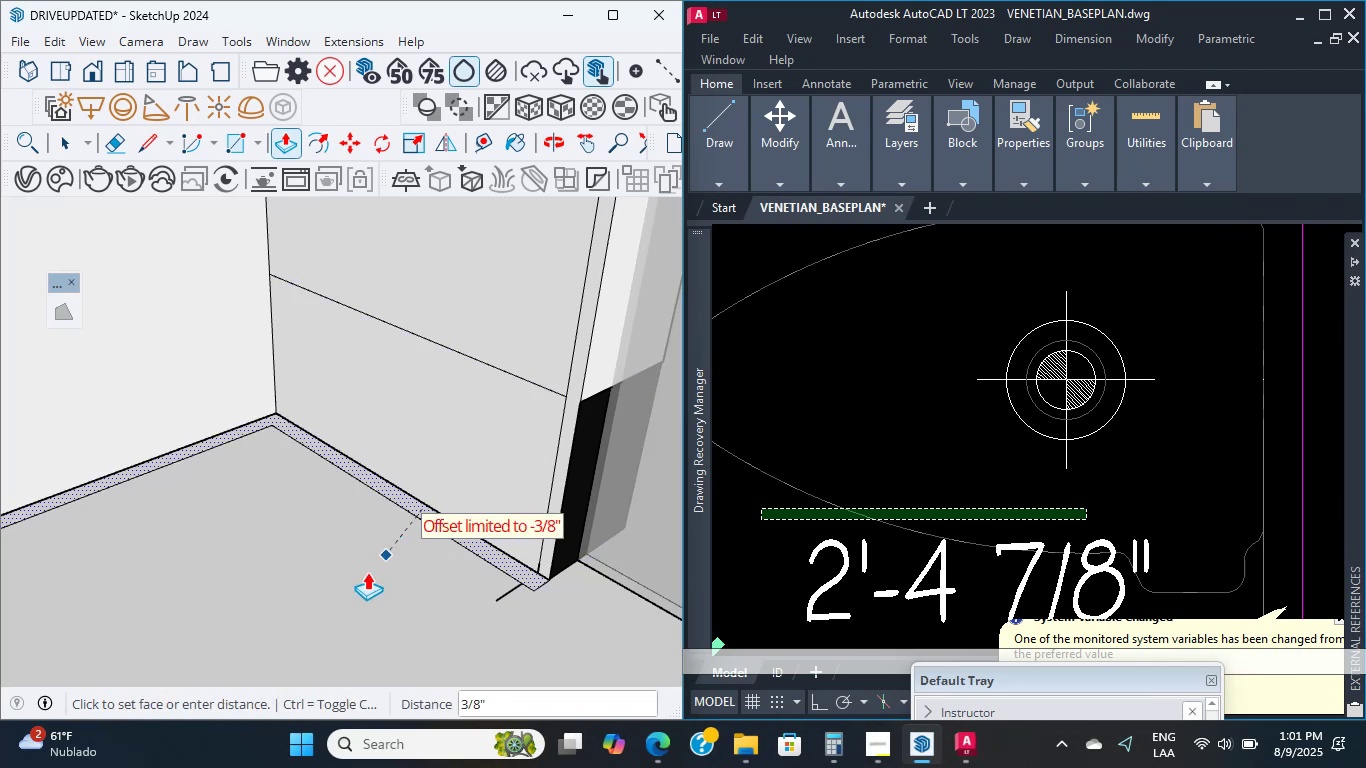 
left_click([364, 573])
 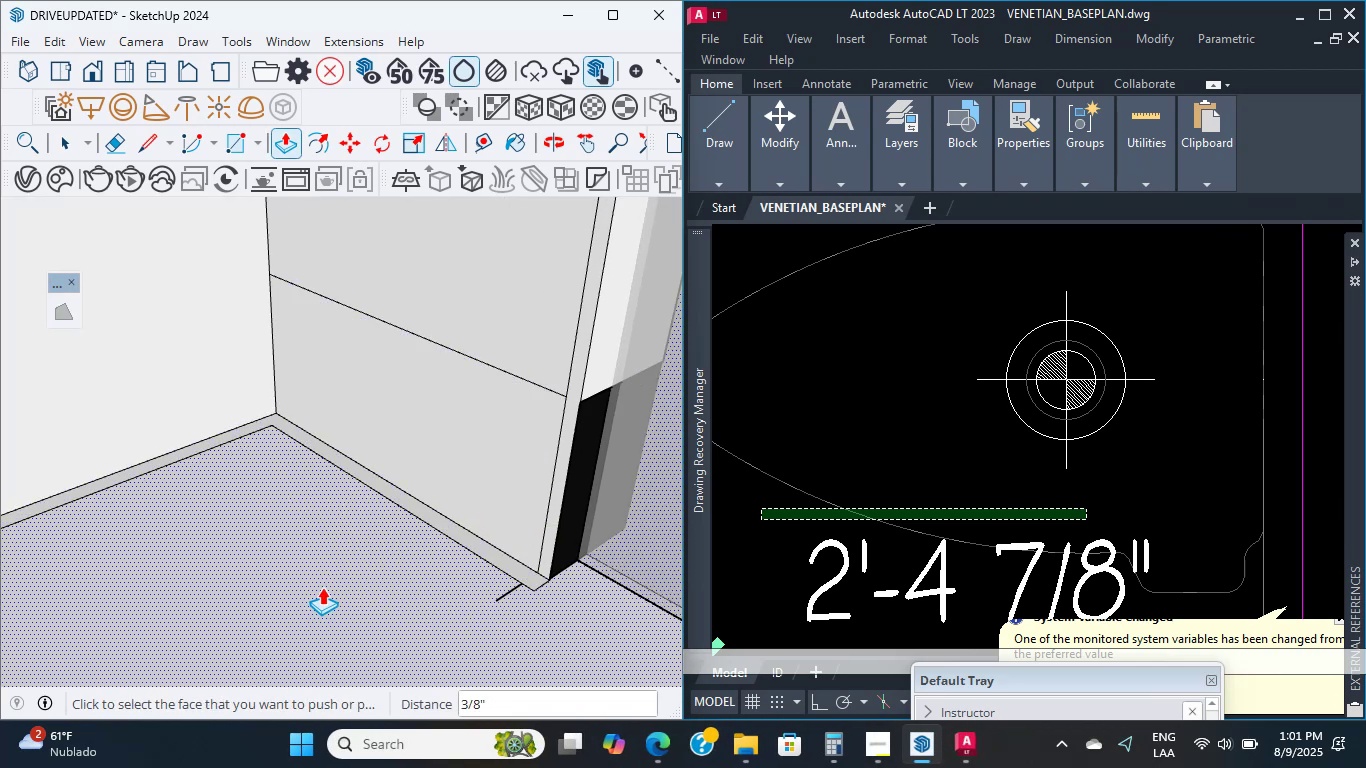 
scroll: coordinate [458, 548], scroll_direction: up, amount: 4.0
 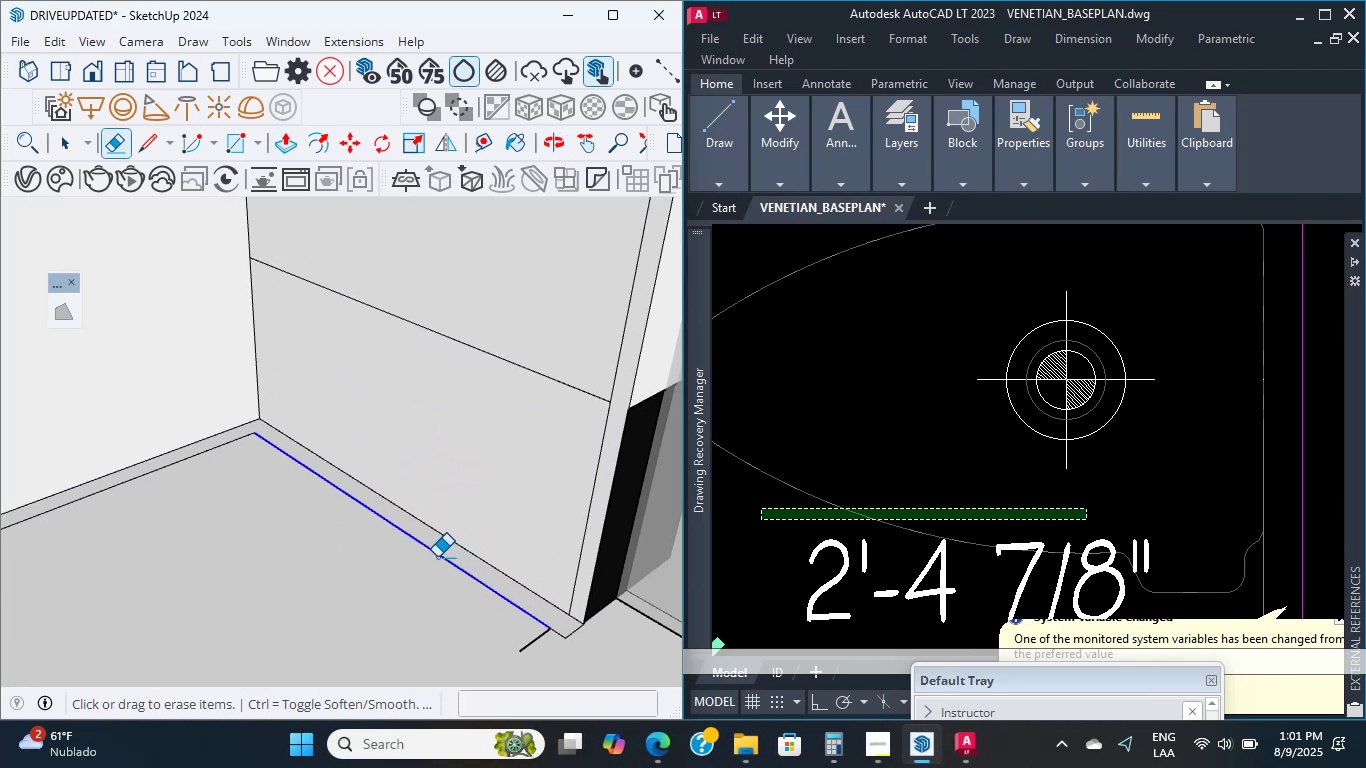 
hold_key(key=ShiftLeft, duration=0.49)
 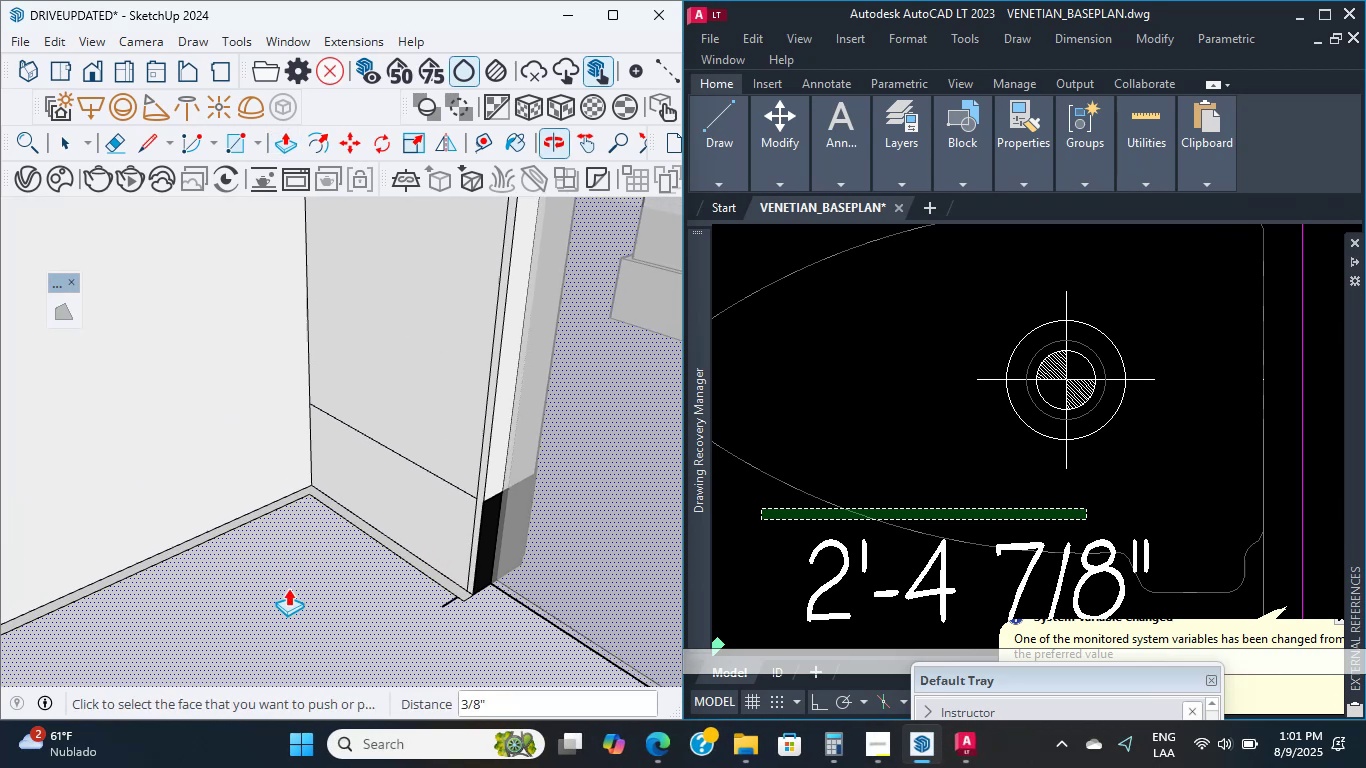 
key(E)
 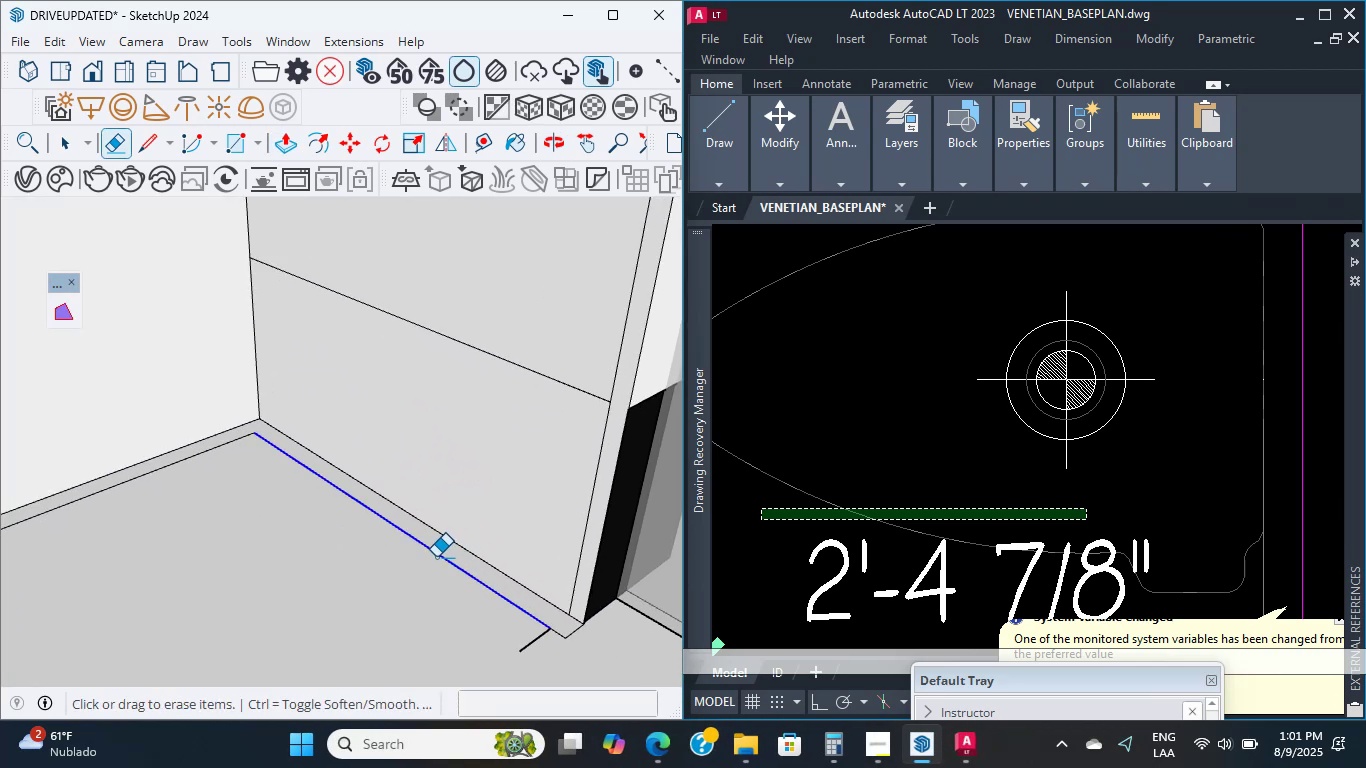 
scroll: coordinate [529, 637], scroll_direction: up, amount: 2.0
 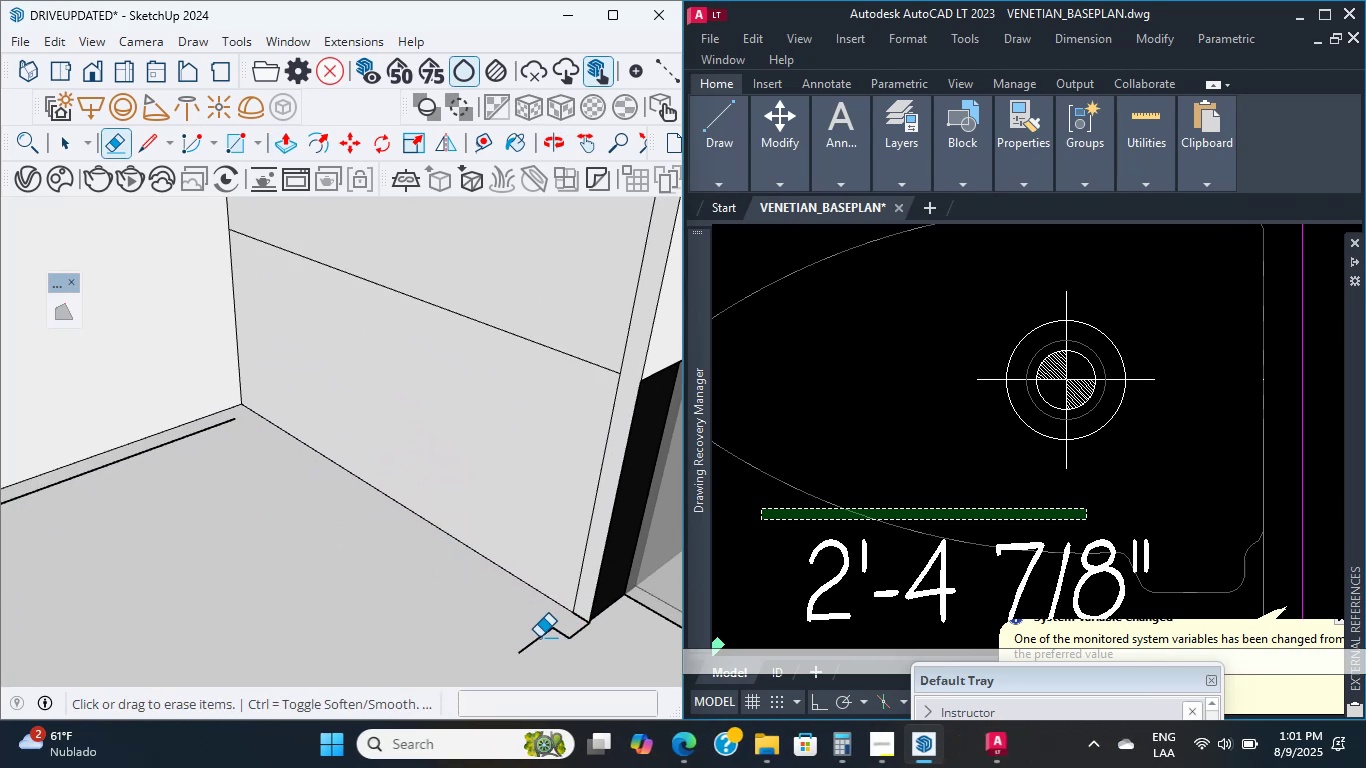 
double_click([532, 630])
 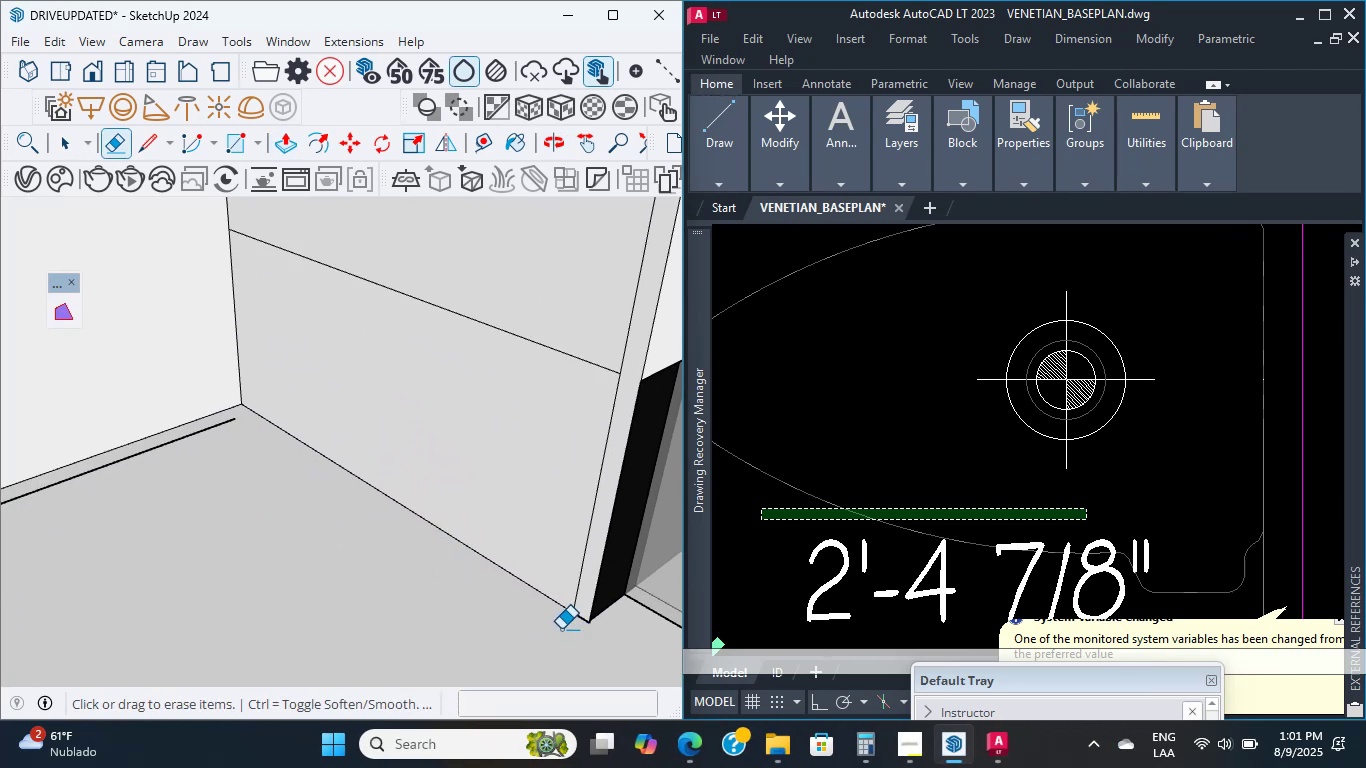 
key(Control+ControlLeft)
 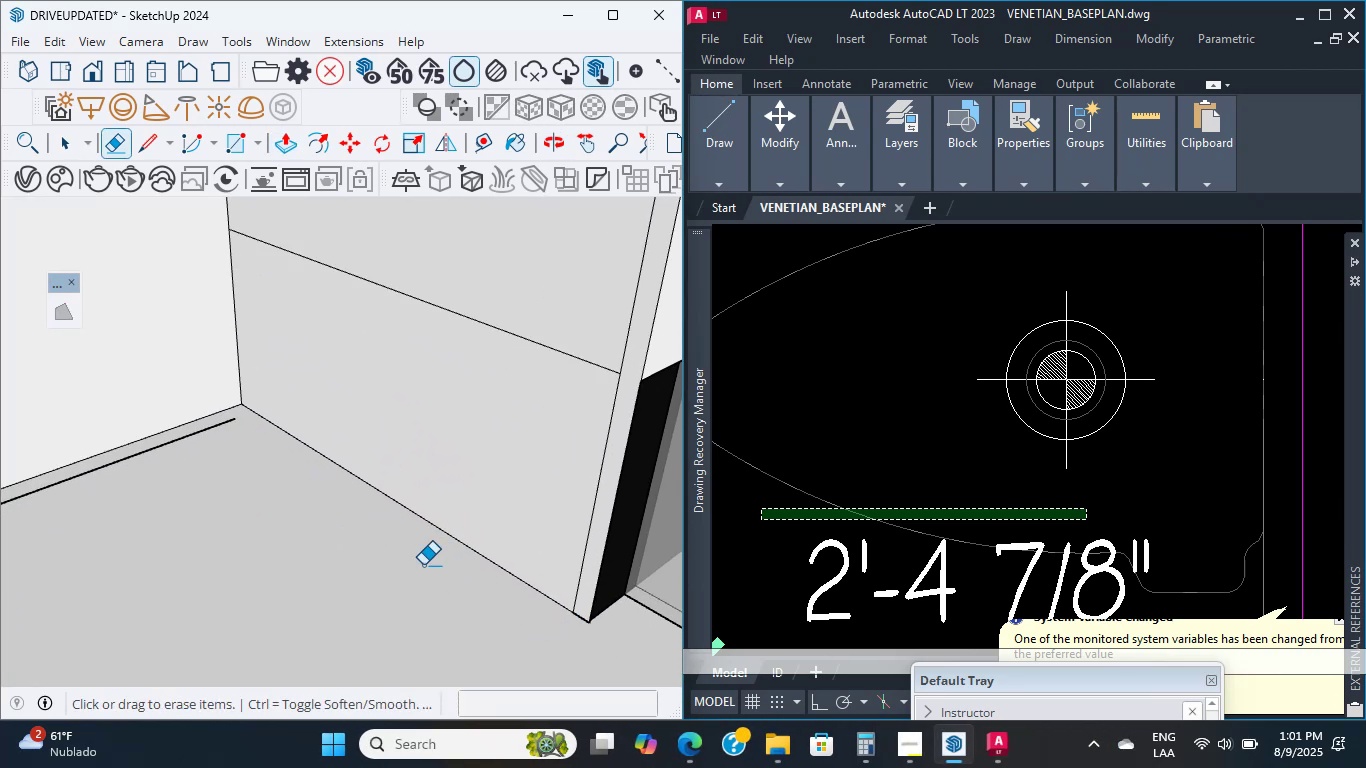 
scroll: coordinate [373, 531], scroll_direction: down, amount: 4.0
 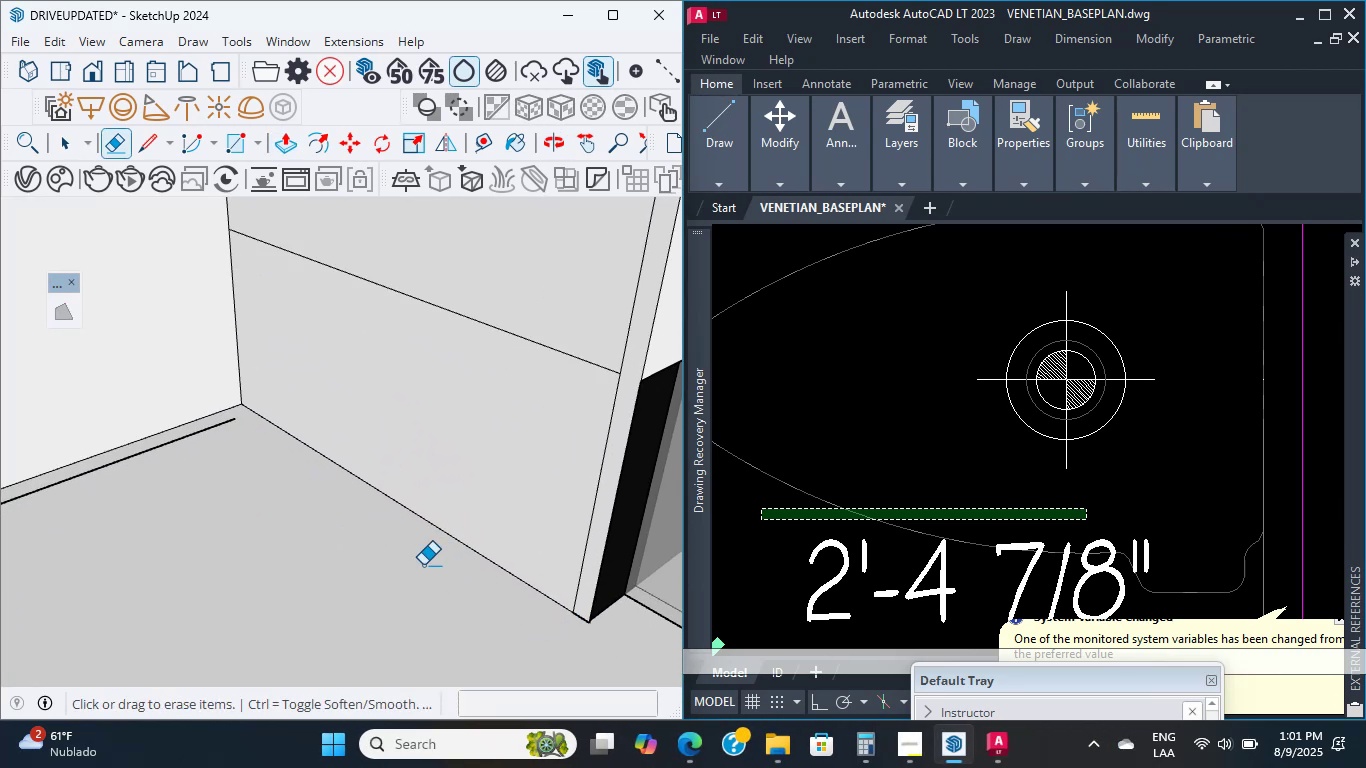 
key(Control+Shift+ShiftLeft)
 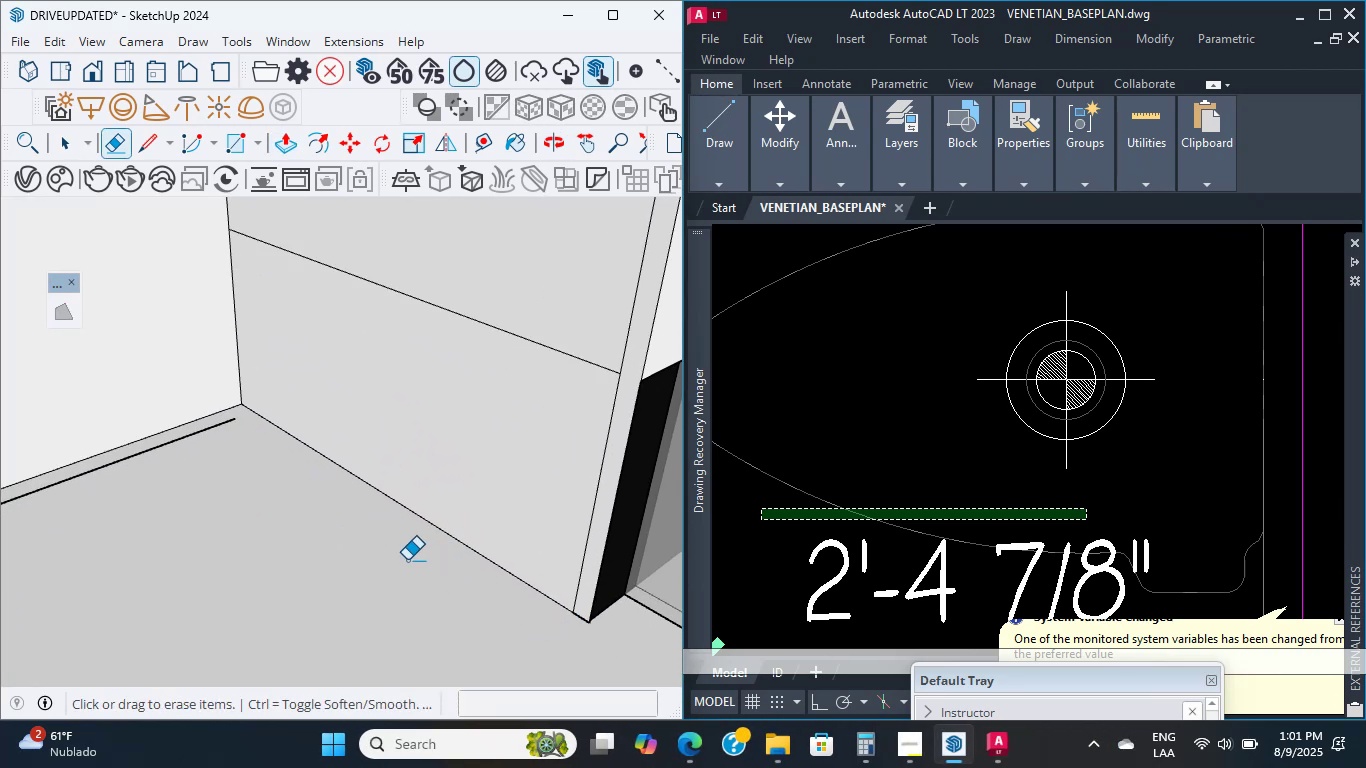 
hold_key(key=ShiftLeft, duration=0.51)
scroll: coordinate [361, 609], scroll_direction: up, amount: 12.0
 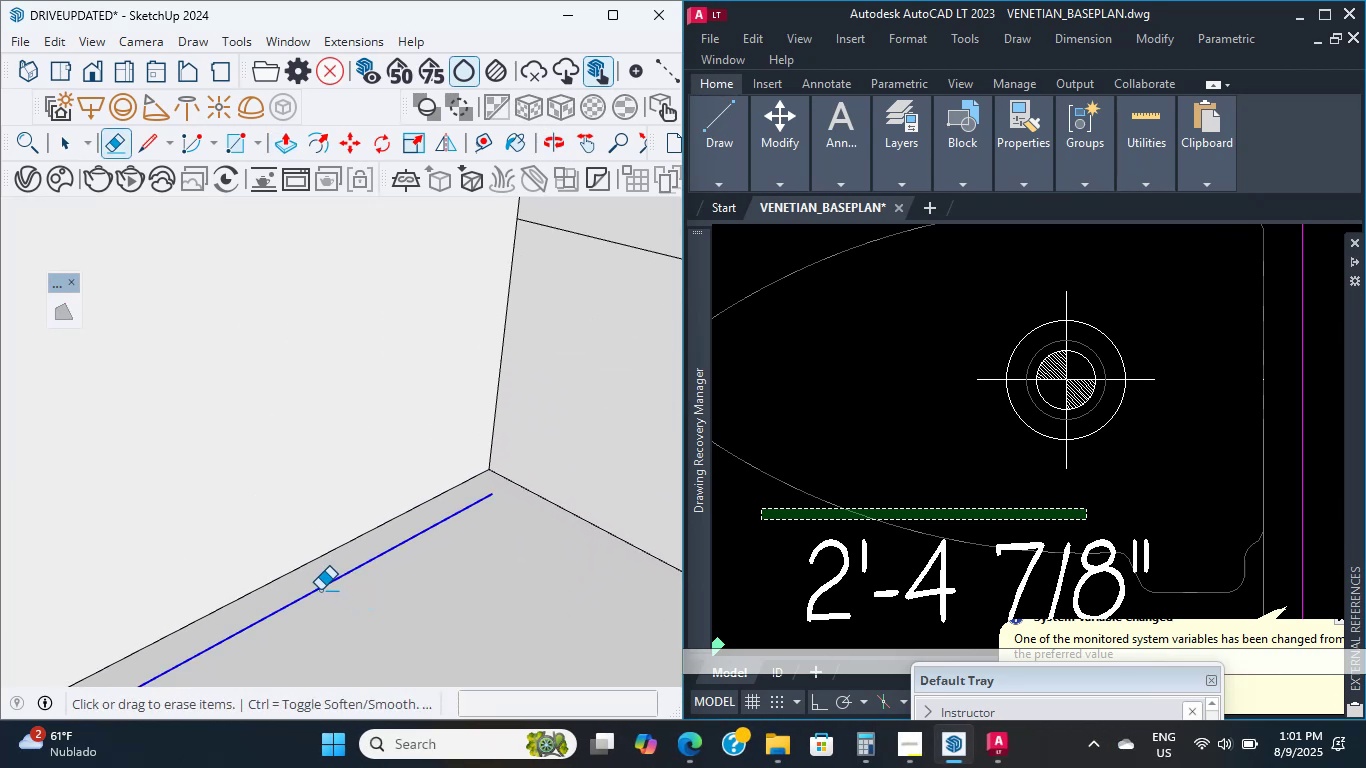 
key(Shift+ShiftLeft)
 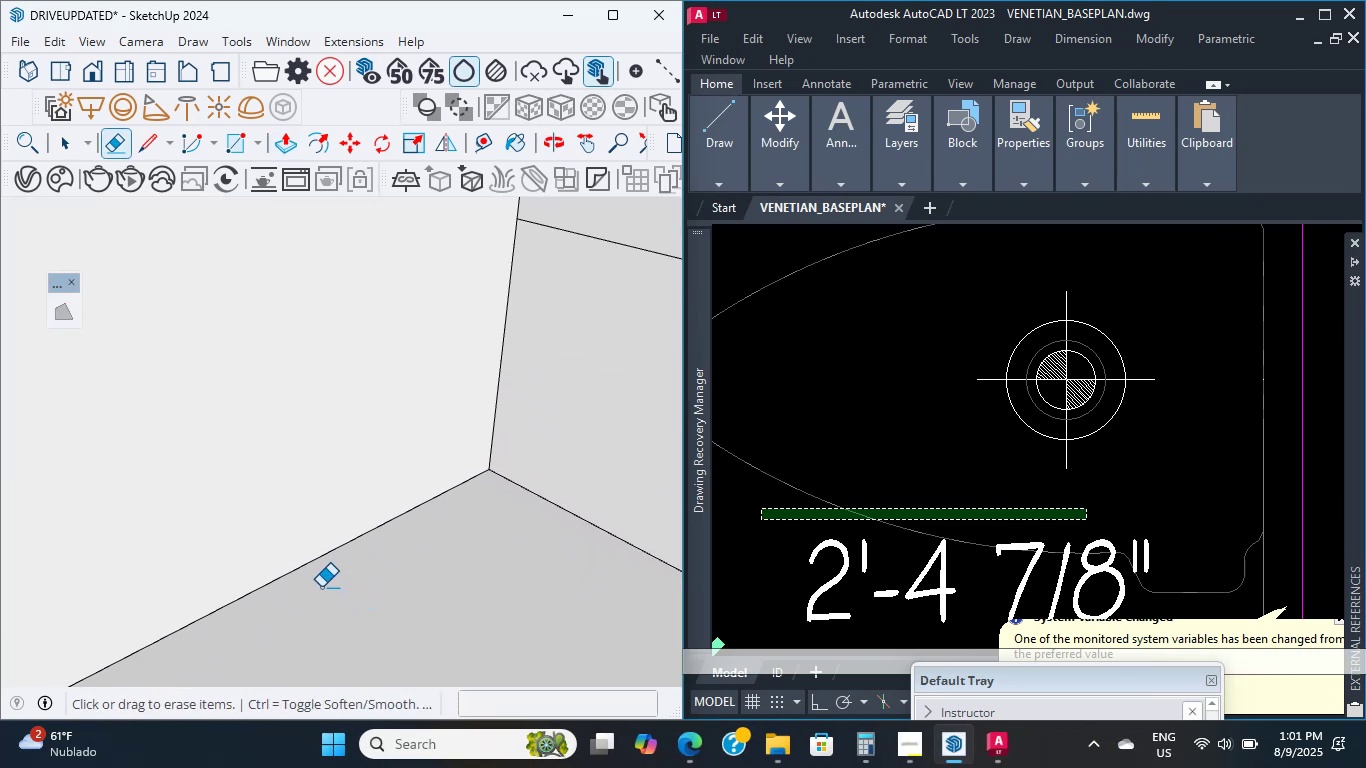 
scroll: coordinate [329, 519], scroll_direction: down, amount: 20.0
 